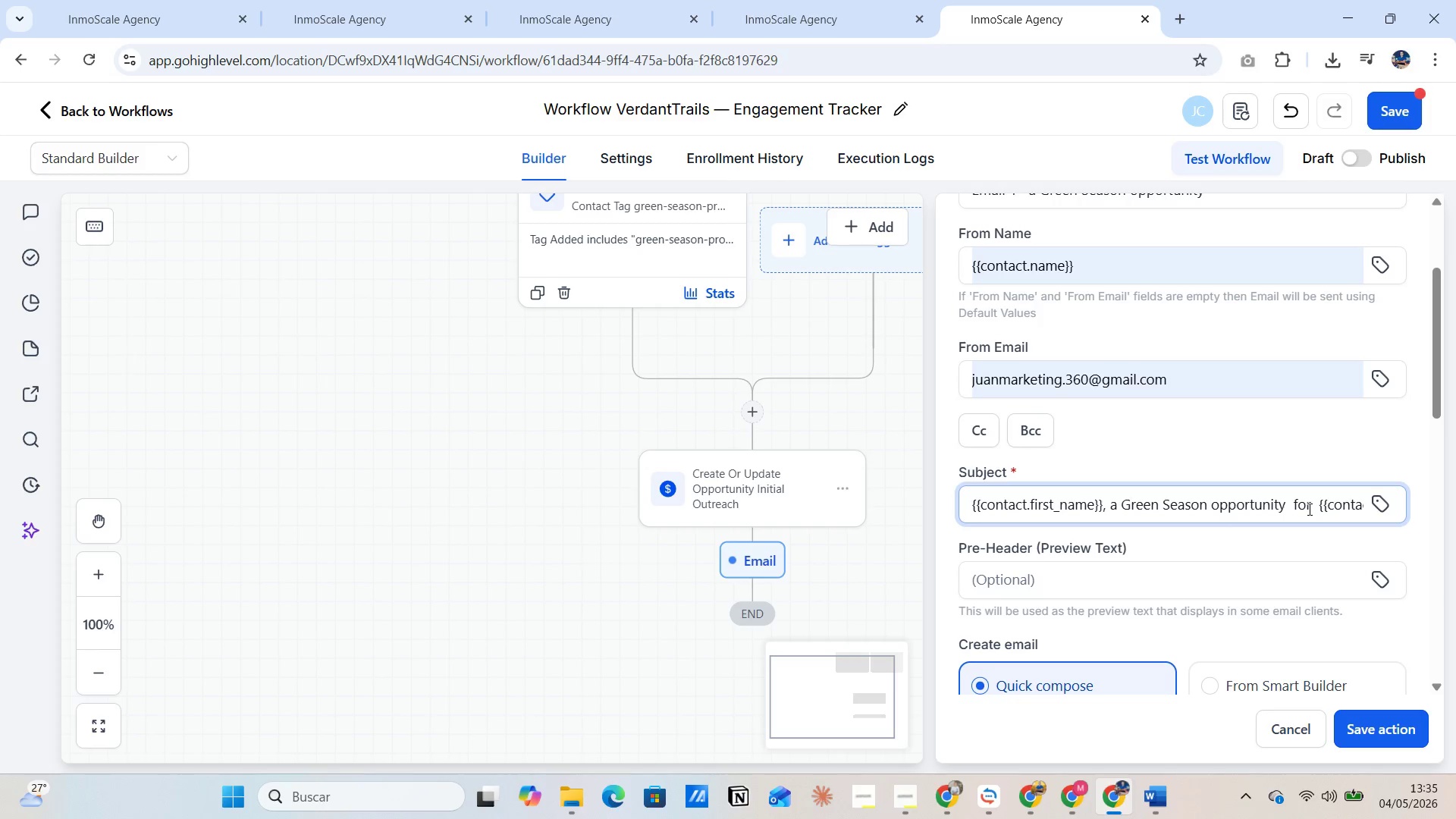 
hold_key(key=ArrowRight, duration=1.5)
 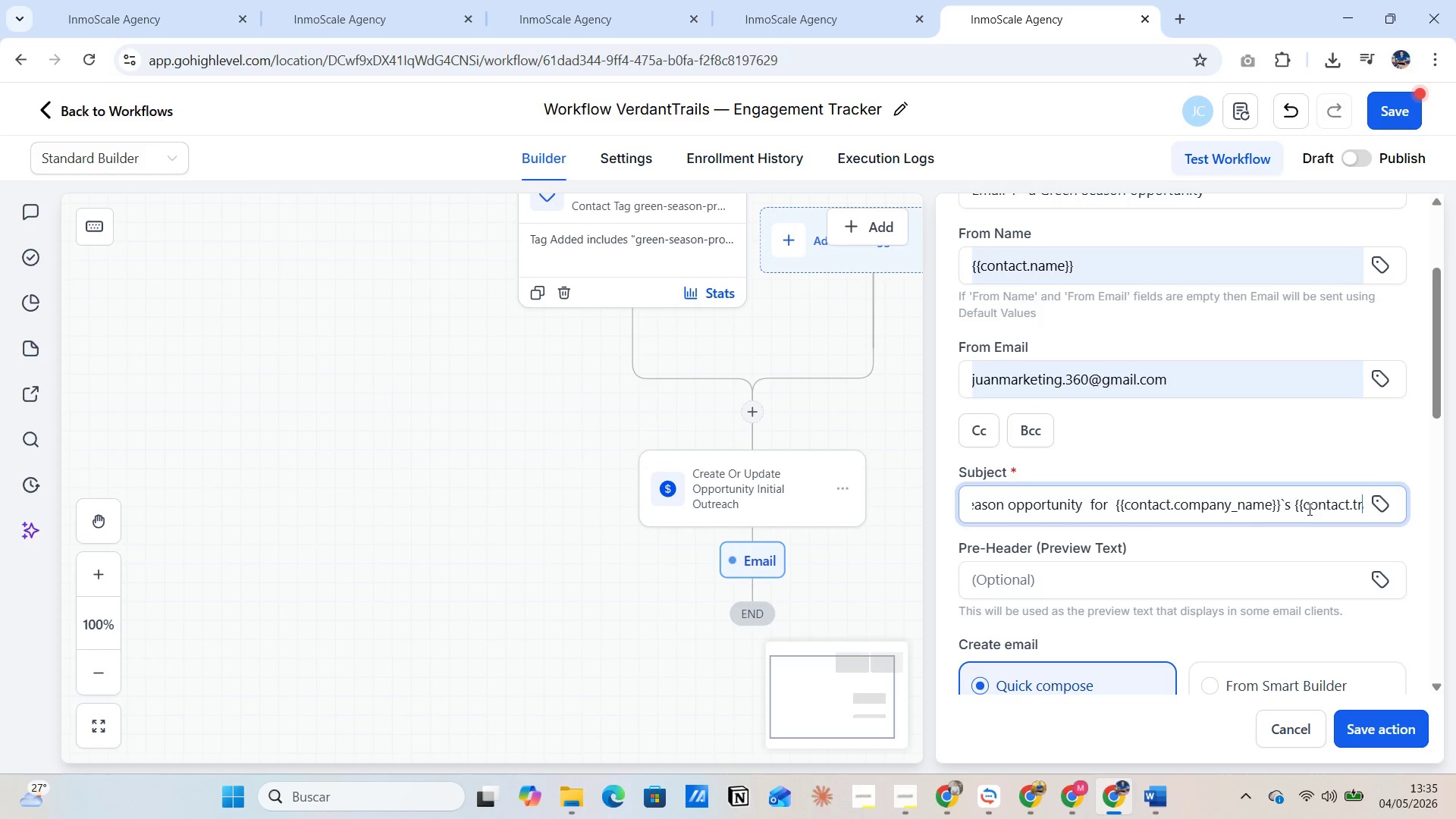 
hold_key(key=ArrowRight, duration=1.39)
 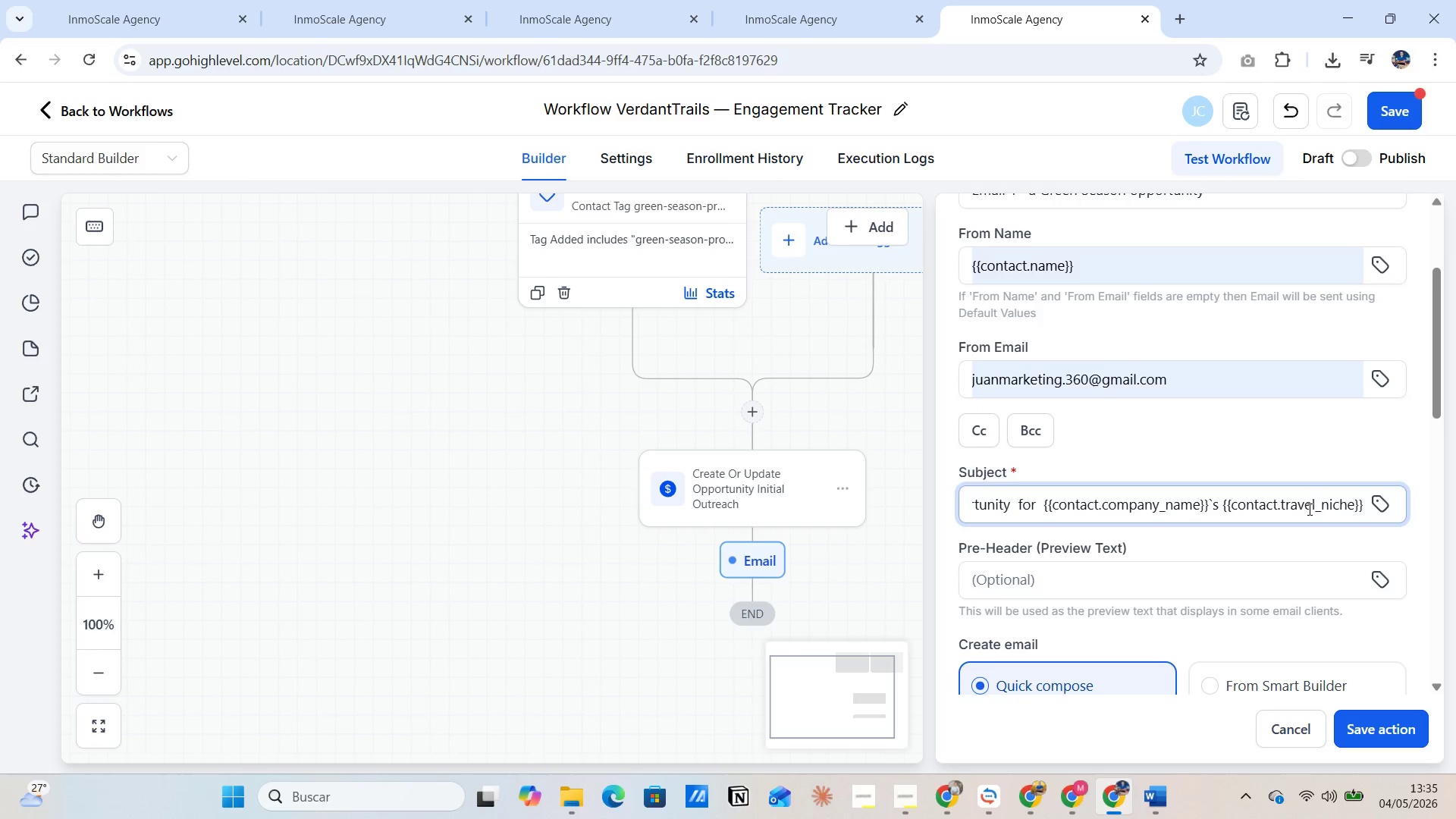 
type( clients )
 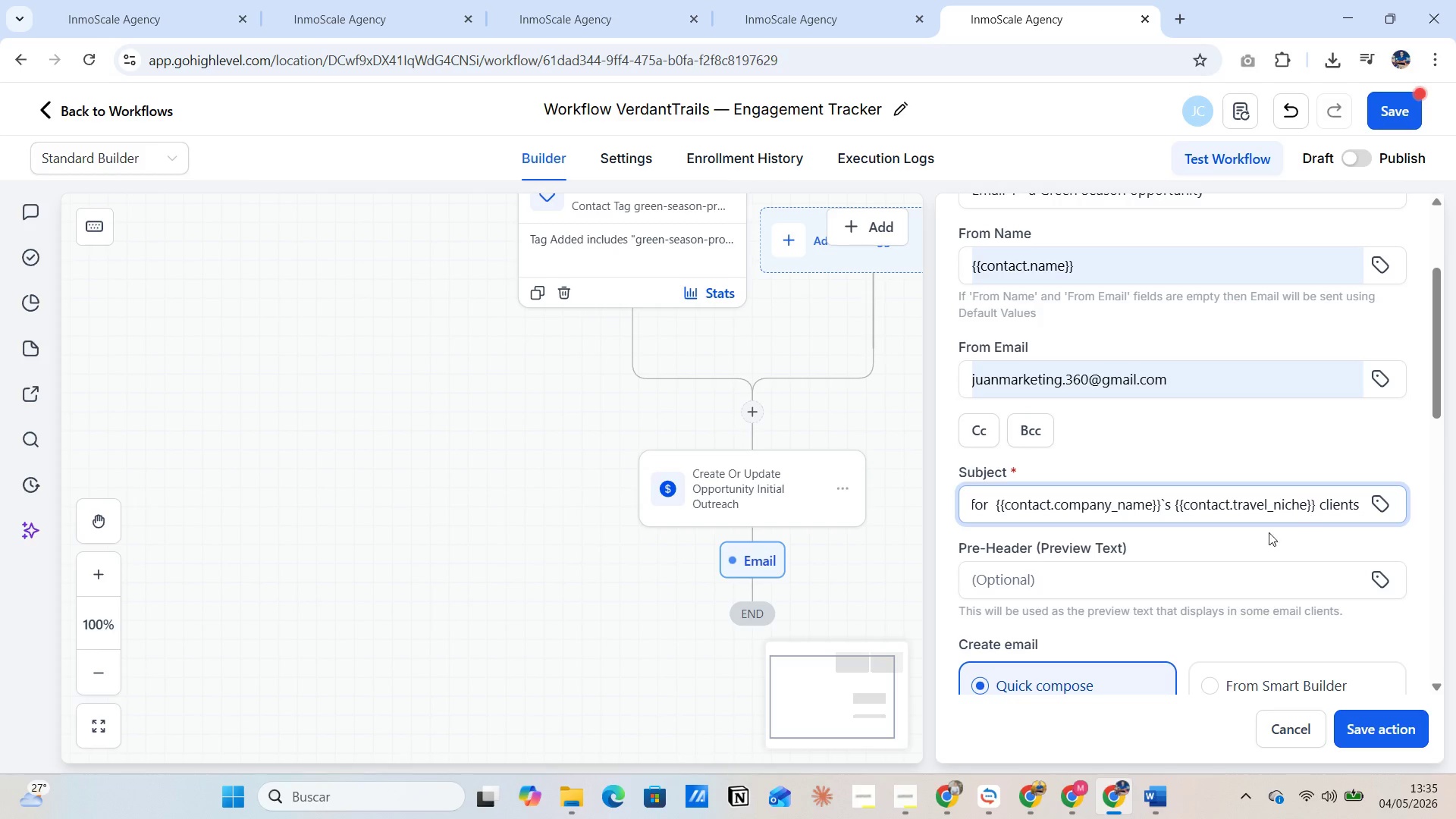 
scroll: coordinate [1144, 558], scroll_direction: down, amount: 3.0
 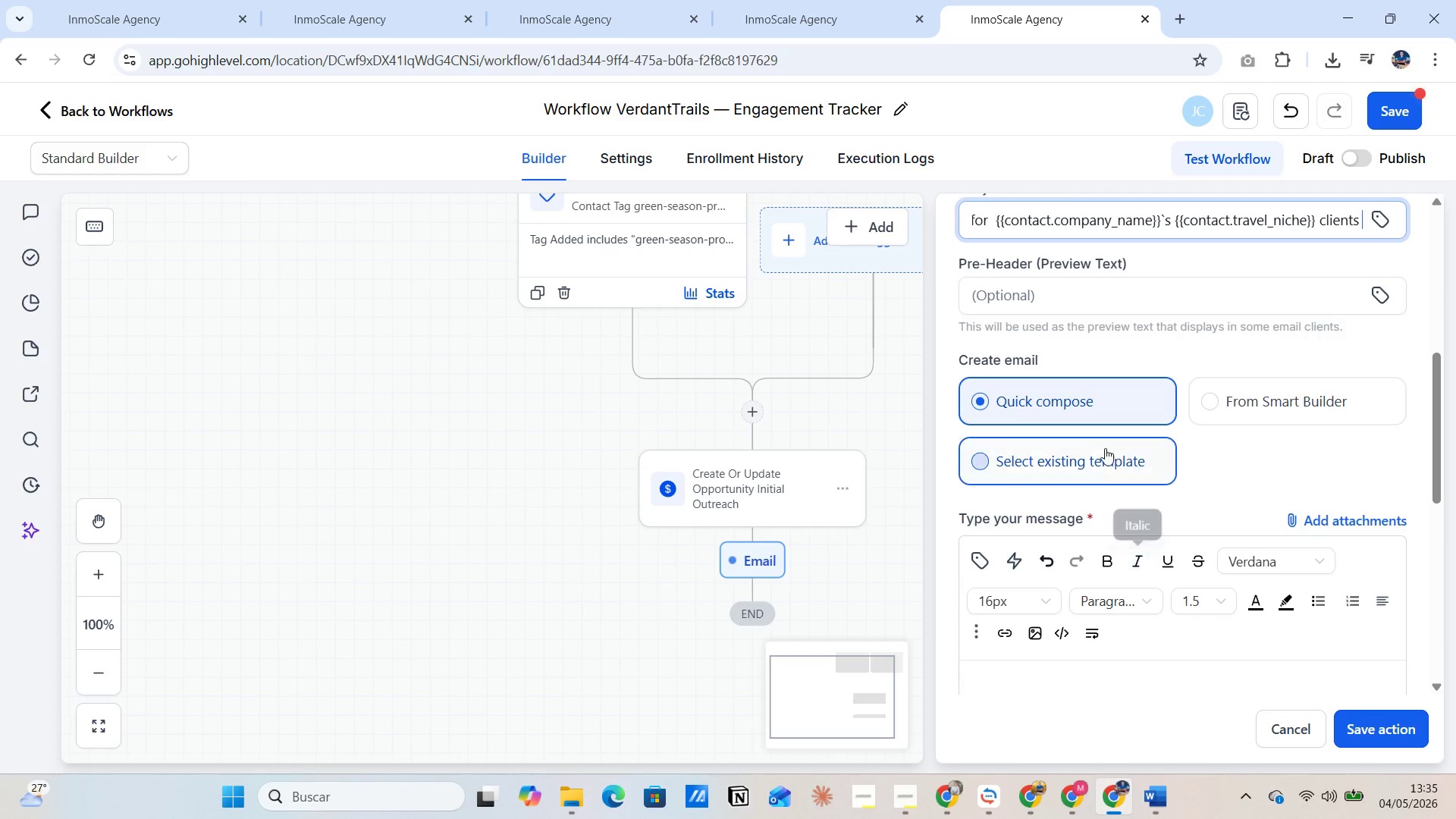 
left_click([1095, 457])
 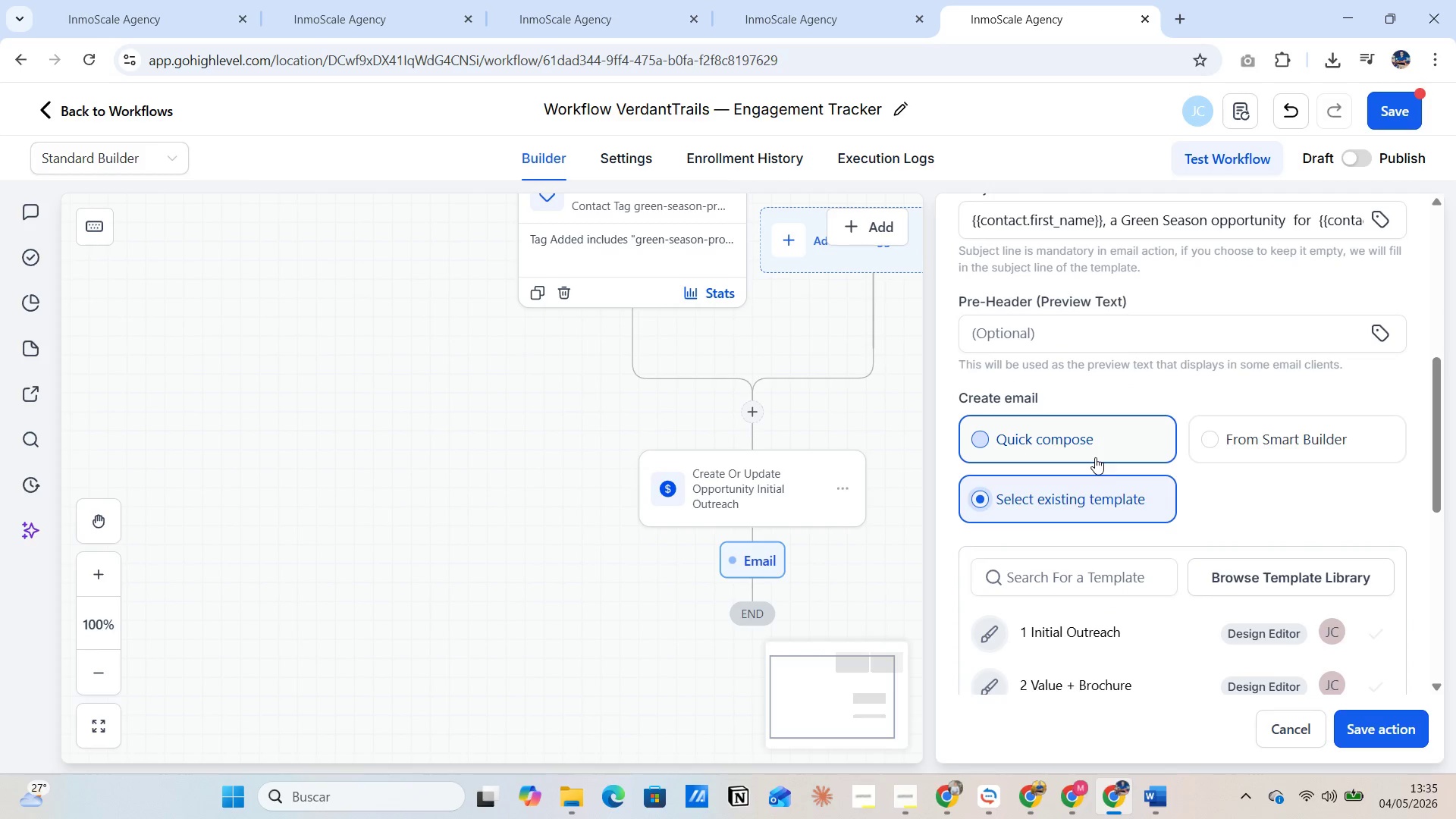 
scroll: coordinate [1095, 457], scroll_direction: down, amount: 2.0
 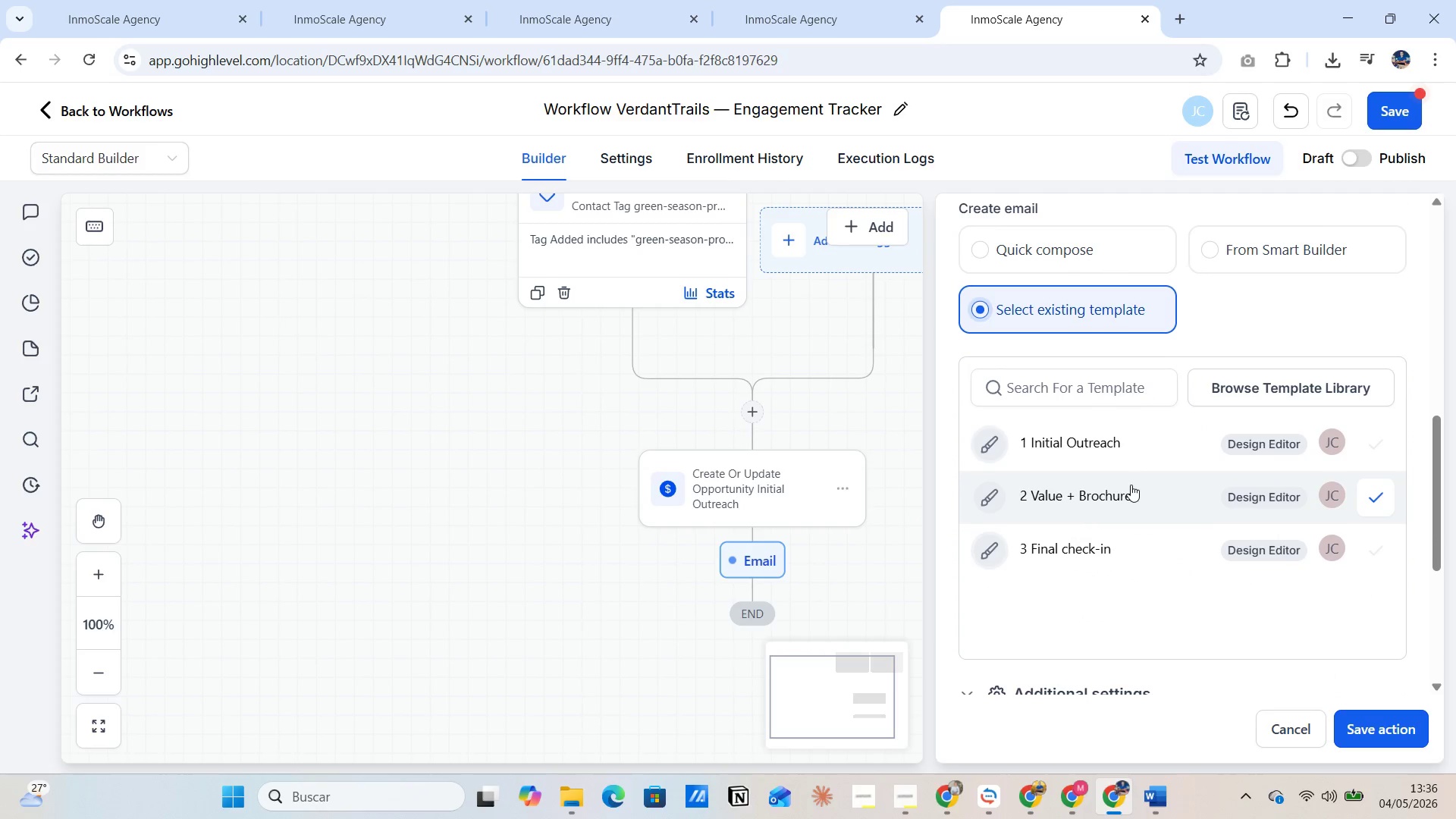 
left_click([1117, 450])
 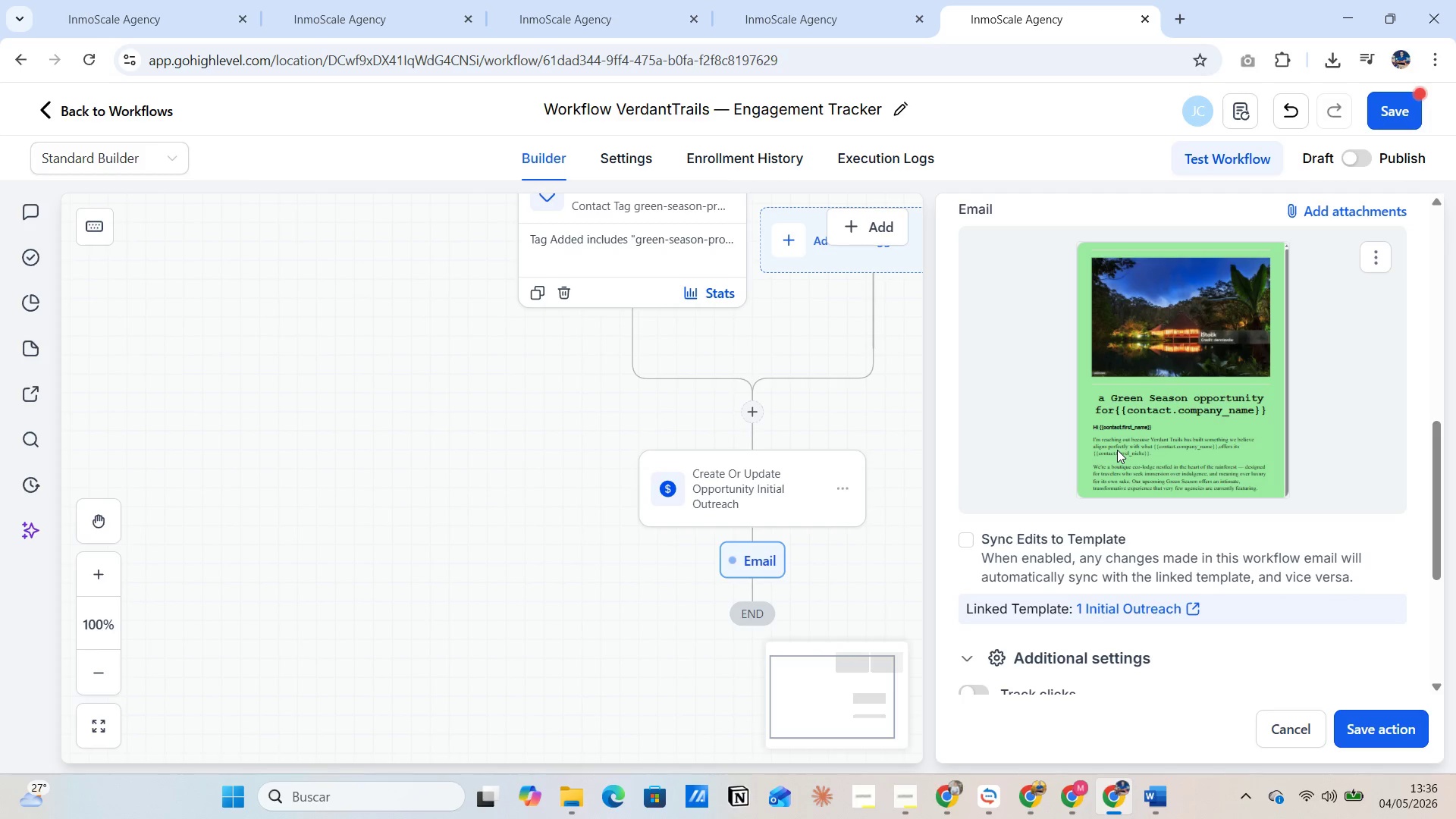 
wait(5.8)
 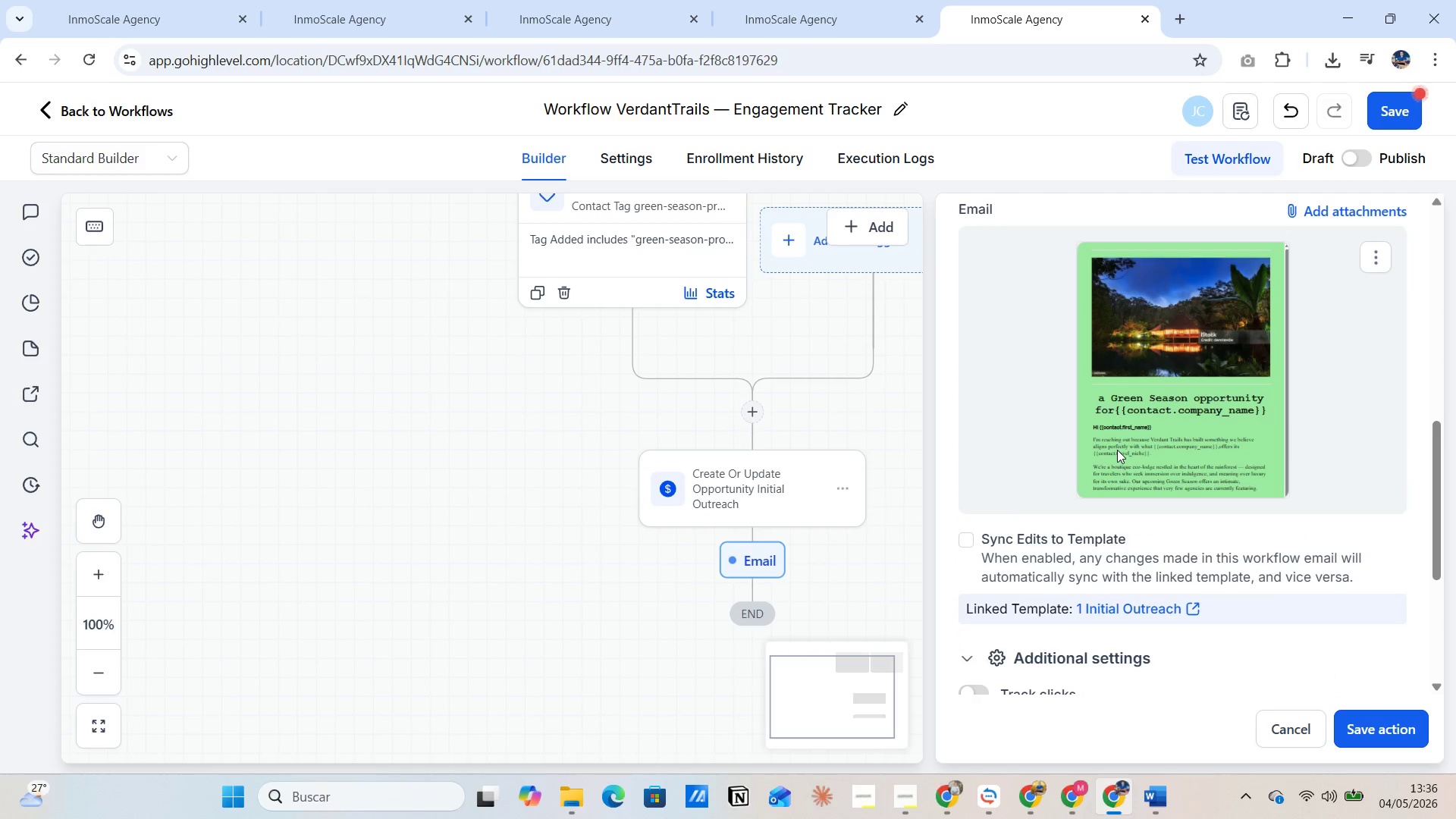 
scroll: coordinate [1117, 450], scroll_direction: down, amount: 6.0
 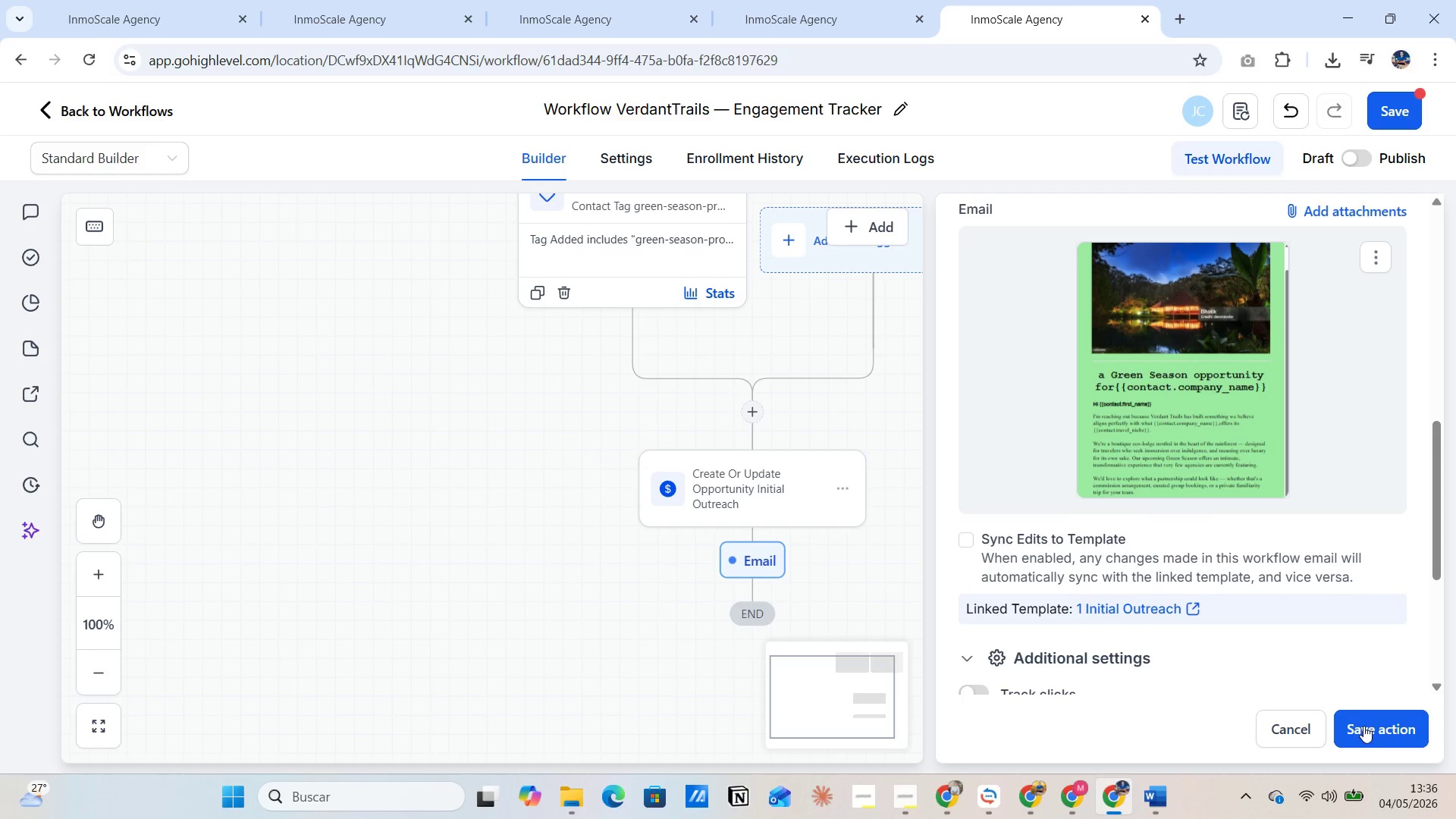 
left_click([1363, 724])
 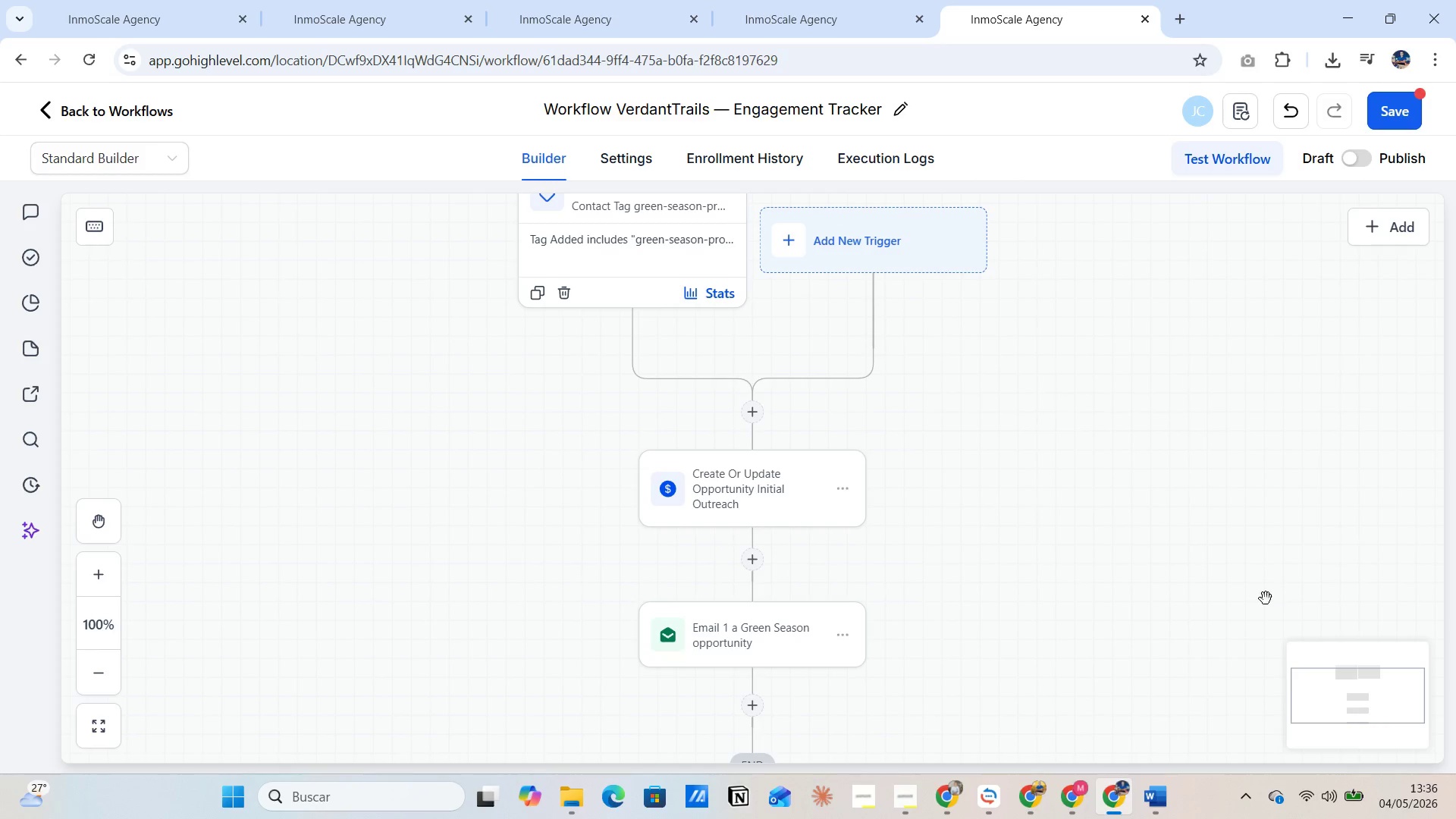 
scroll: coordinate [1090, 468], scroll_direction: down, amount: 3.0
 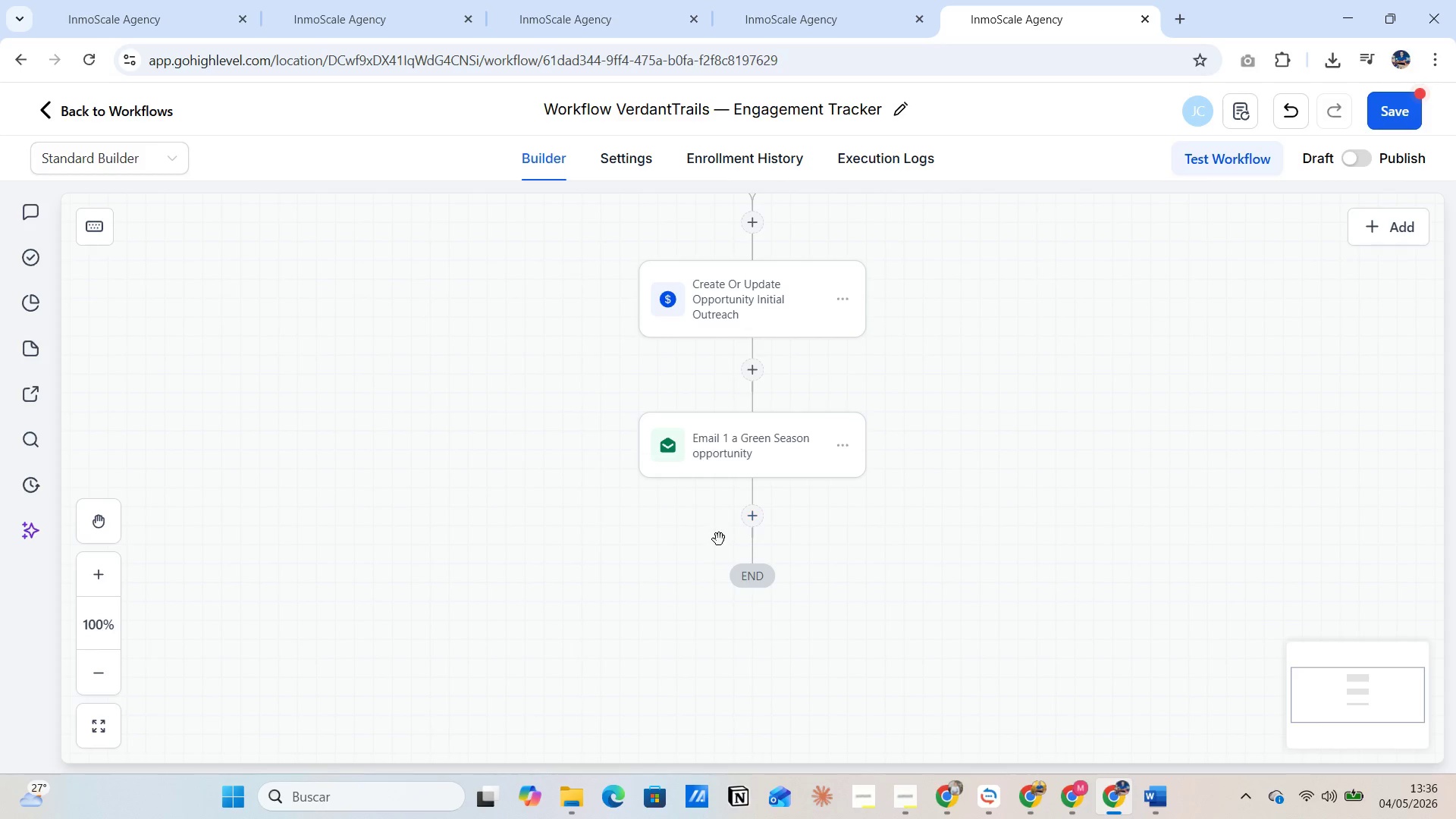 
wait(7.38)
 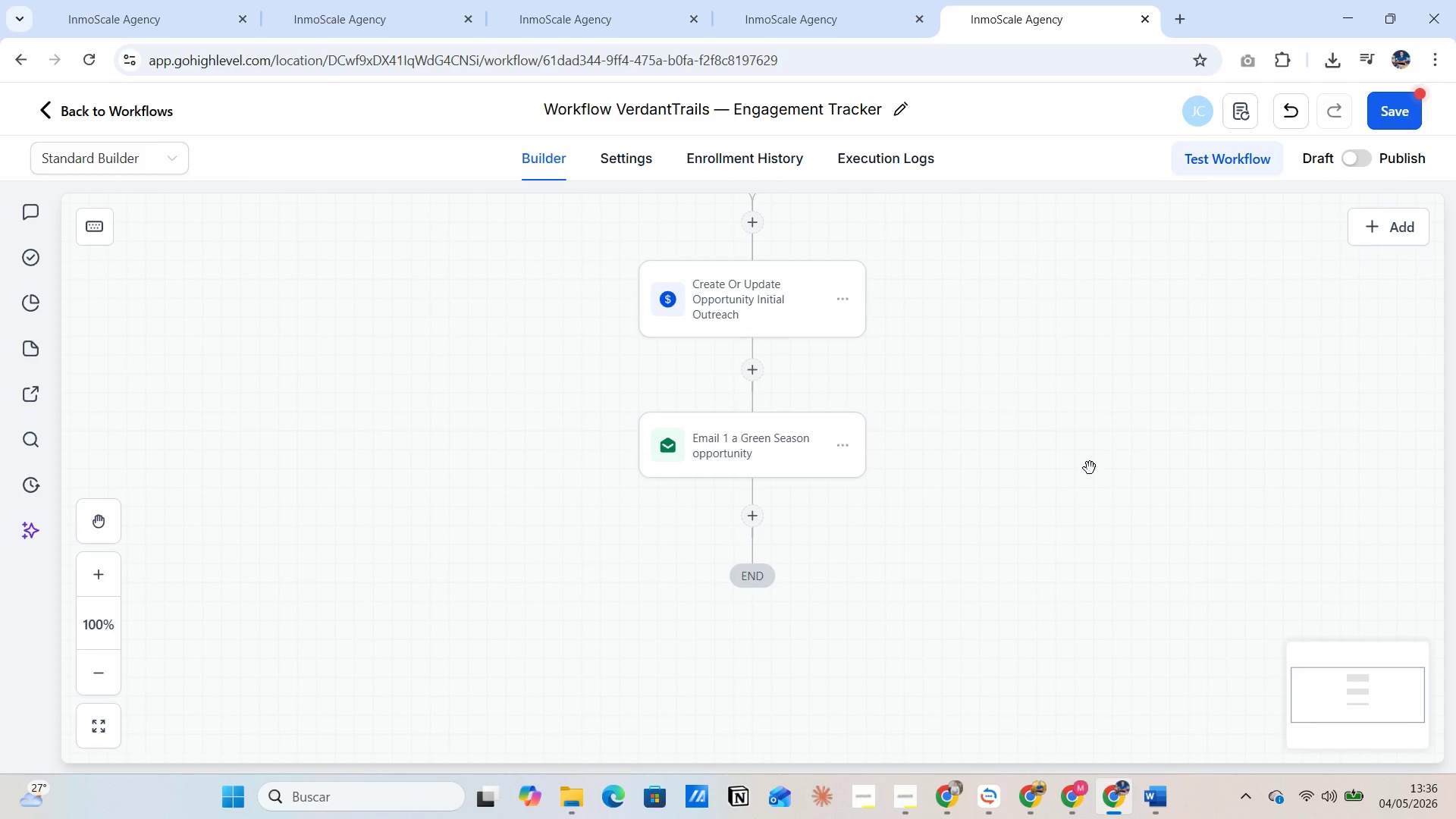 
left_click([1398, 108])
 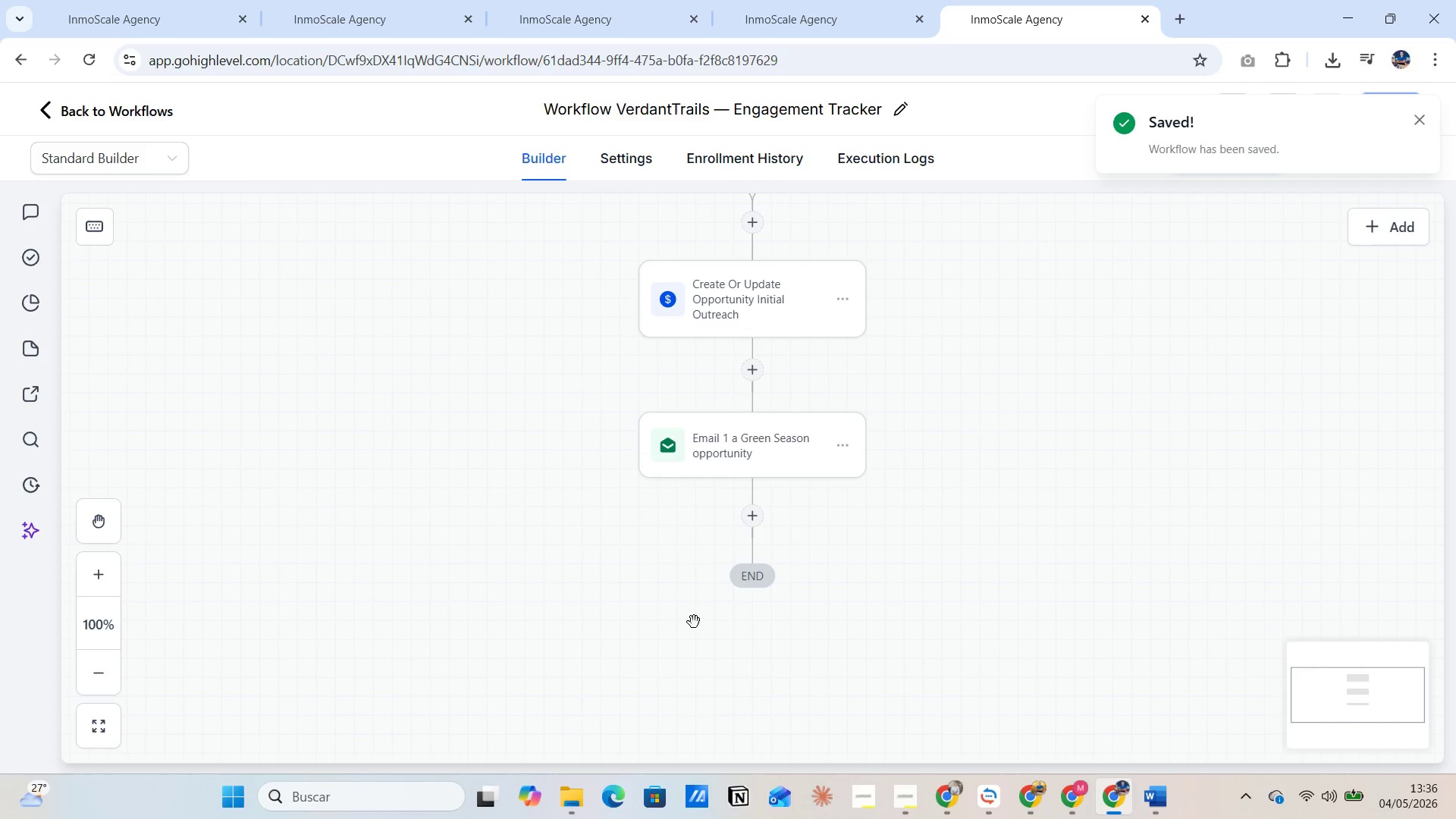 
left_click([915, 538])
 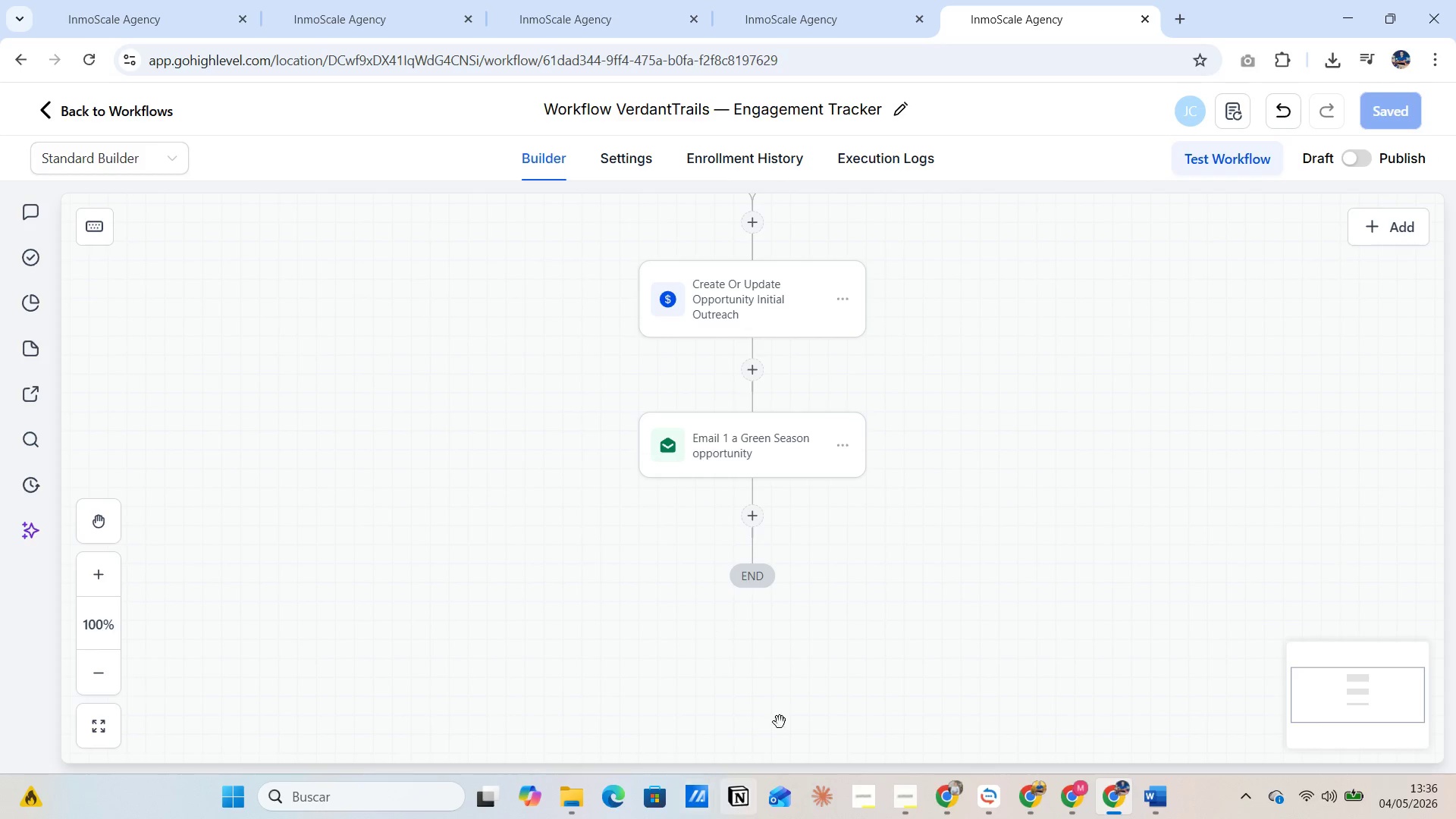 
left_click([755, 520])
 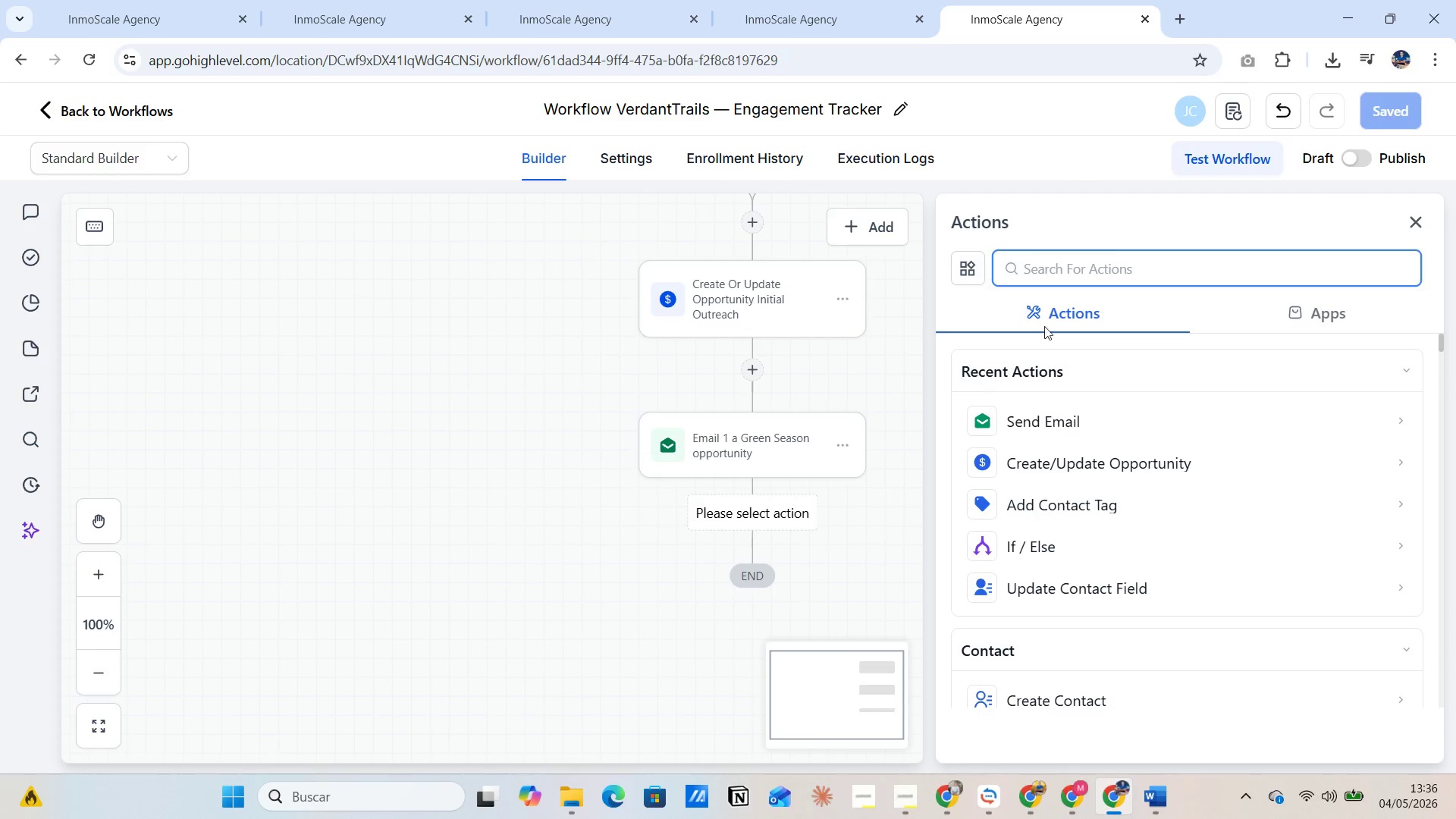 
left_click([1032, 273])
 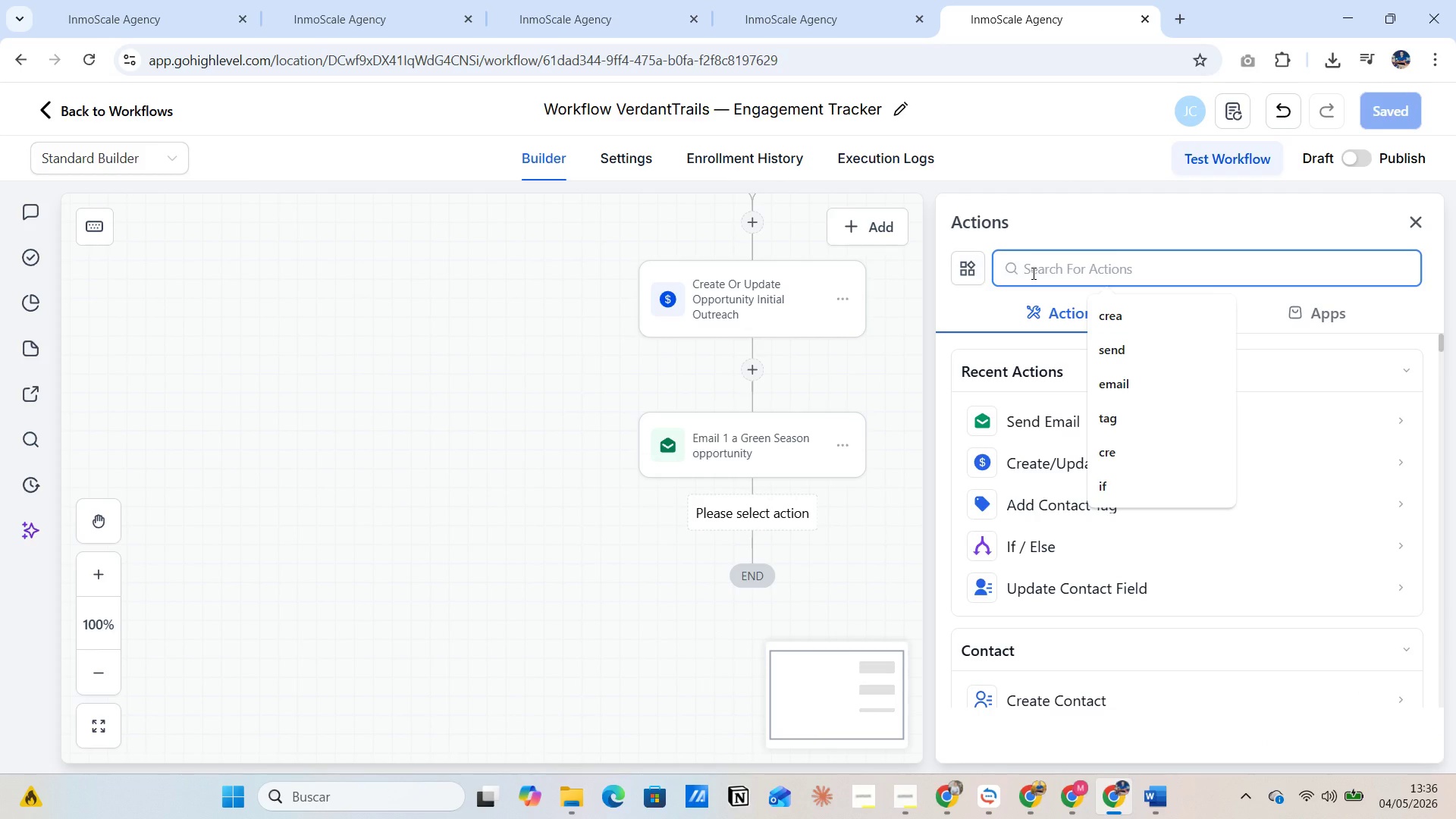 
type(wait)
 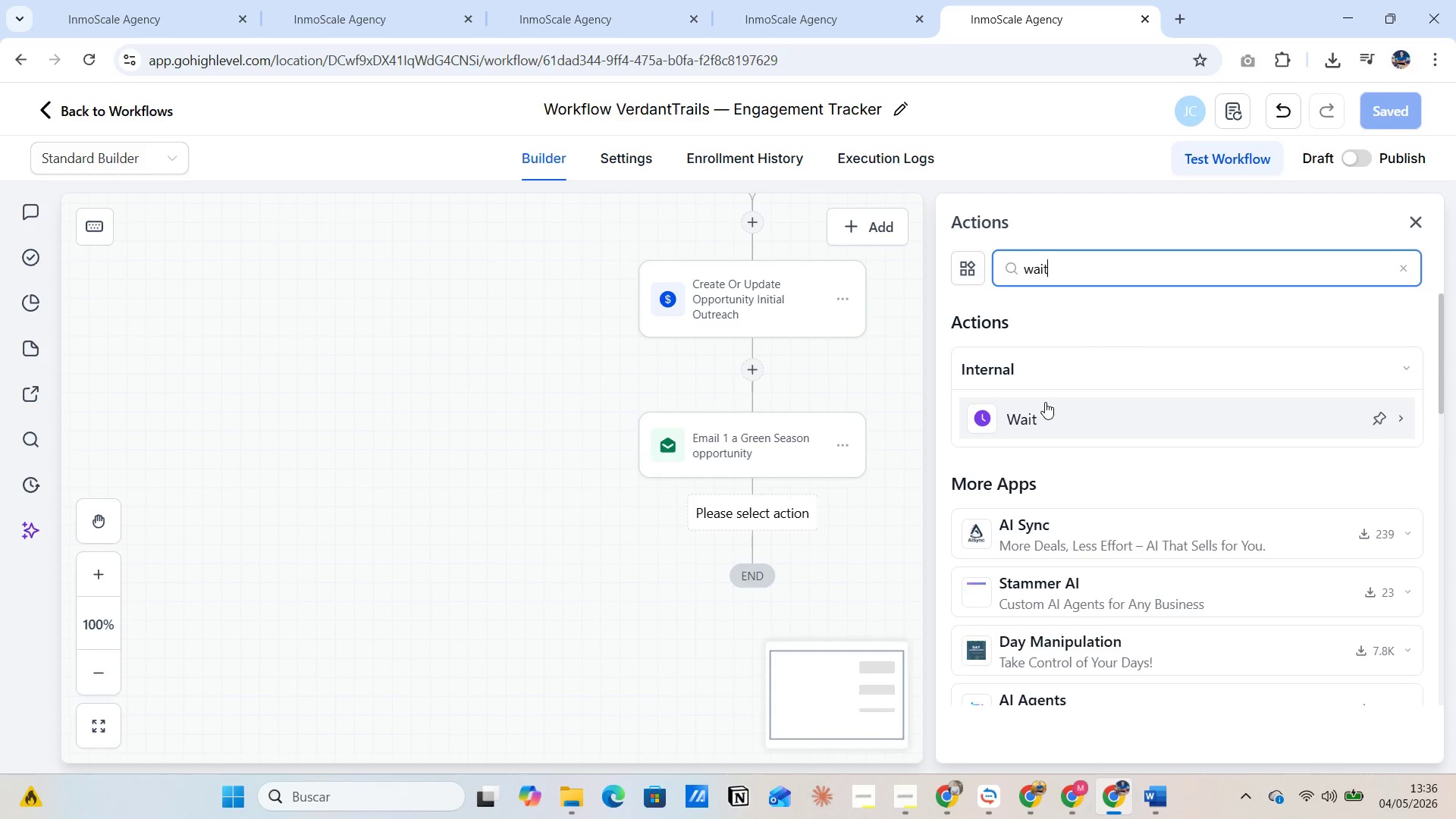 
left_click([1043, 409])
 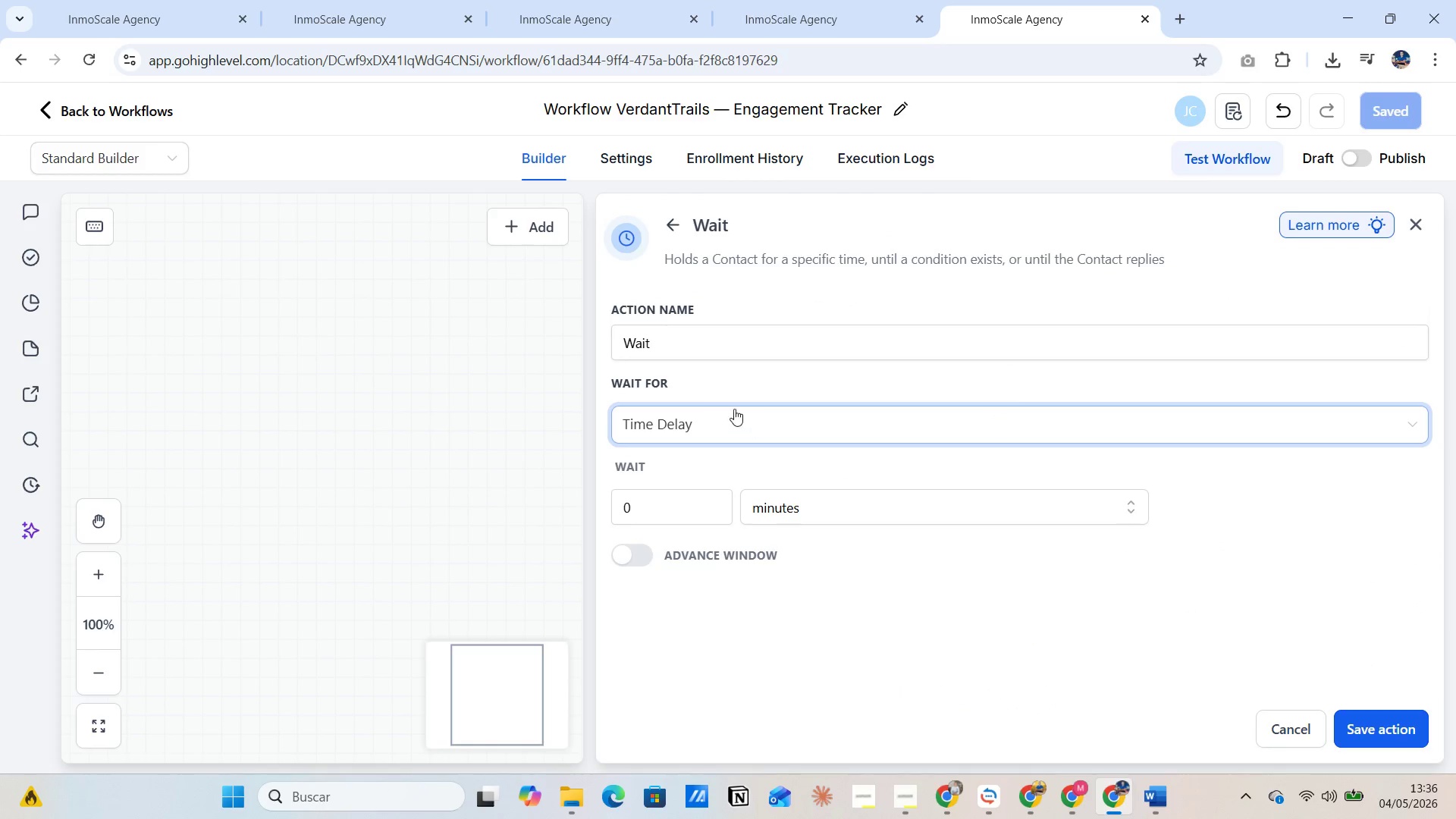 
left_click([674, 333])
 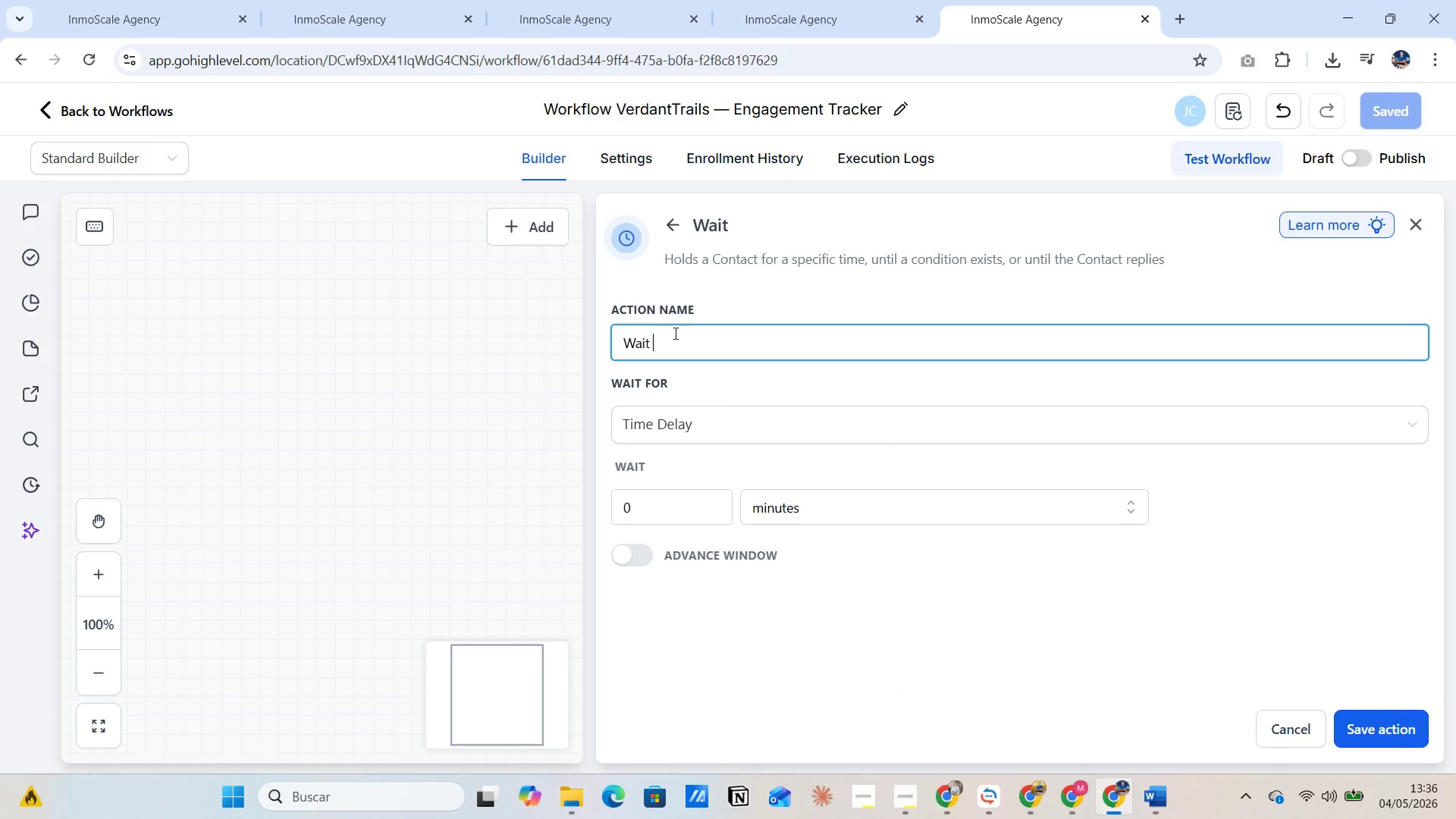 
type(  2 day)
 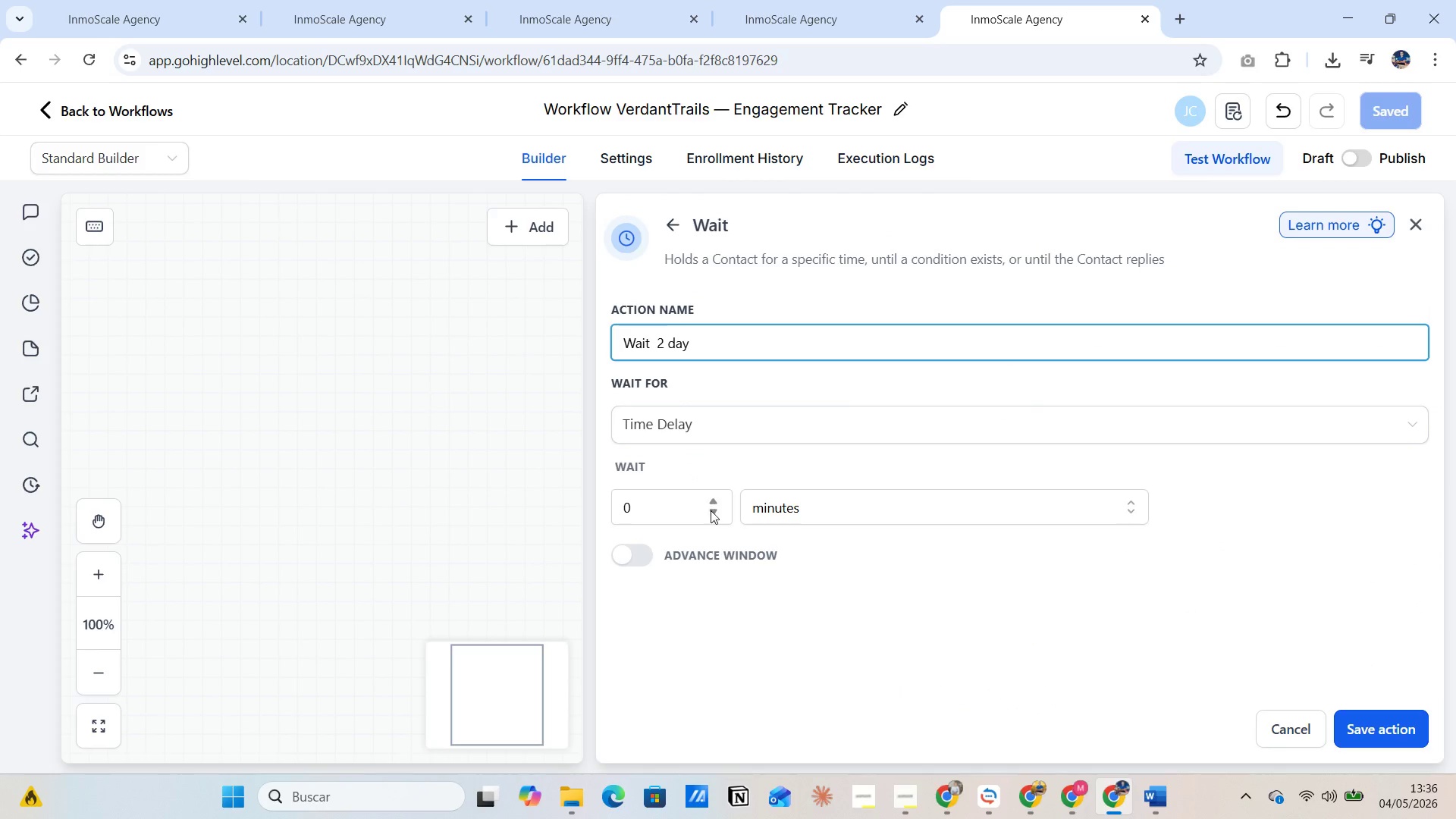 
double_click([716, 504])
 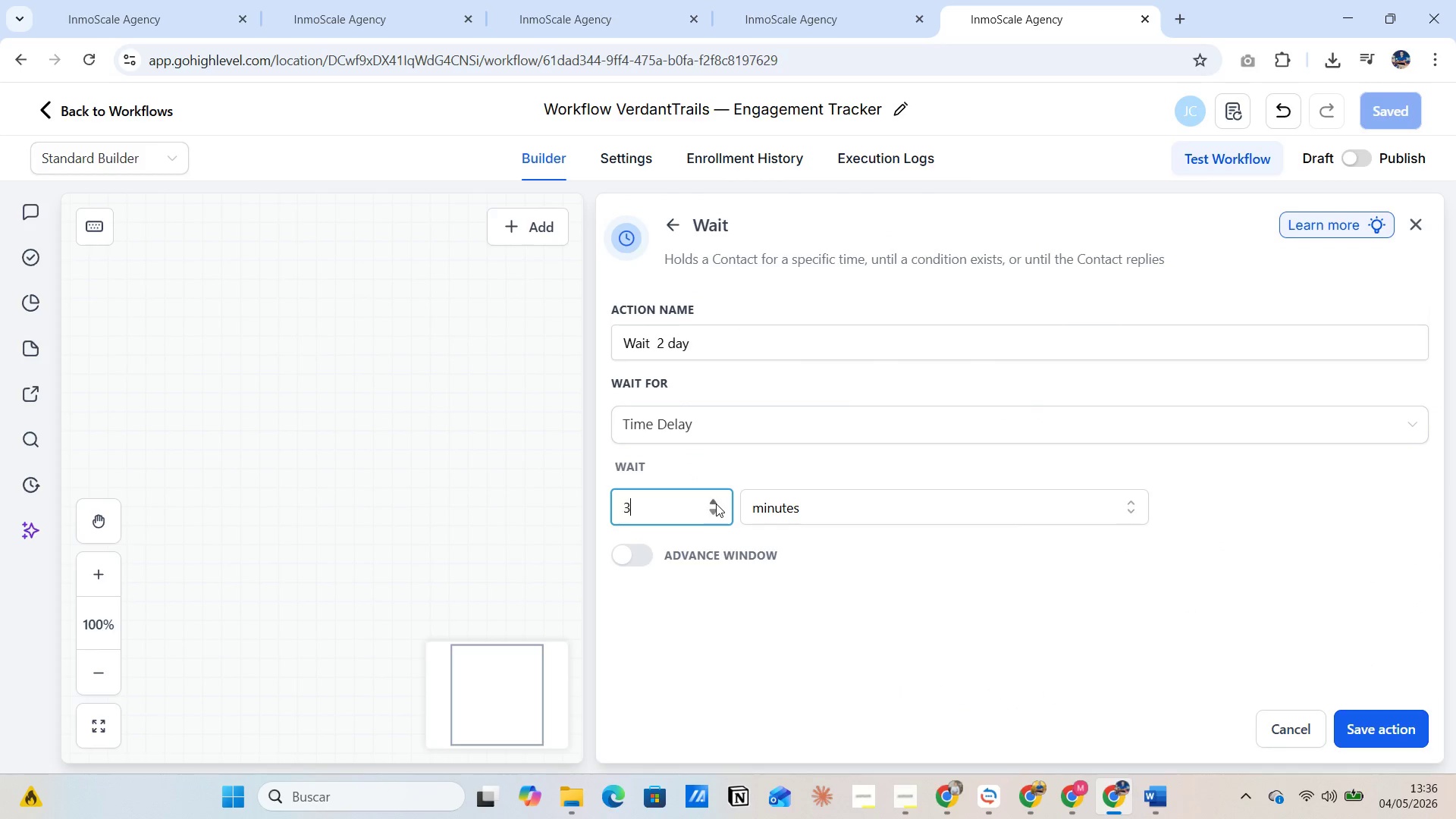 
triple_click([716, 504])
 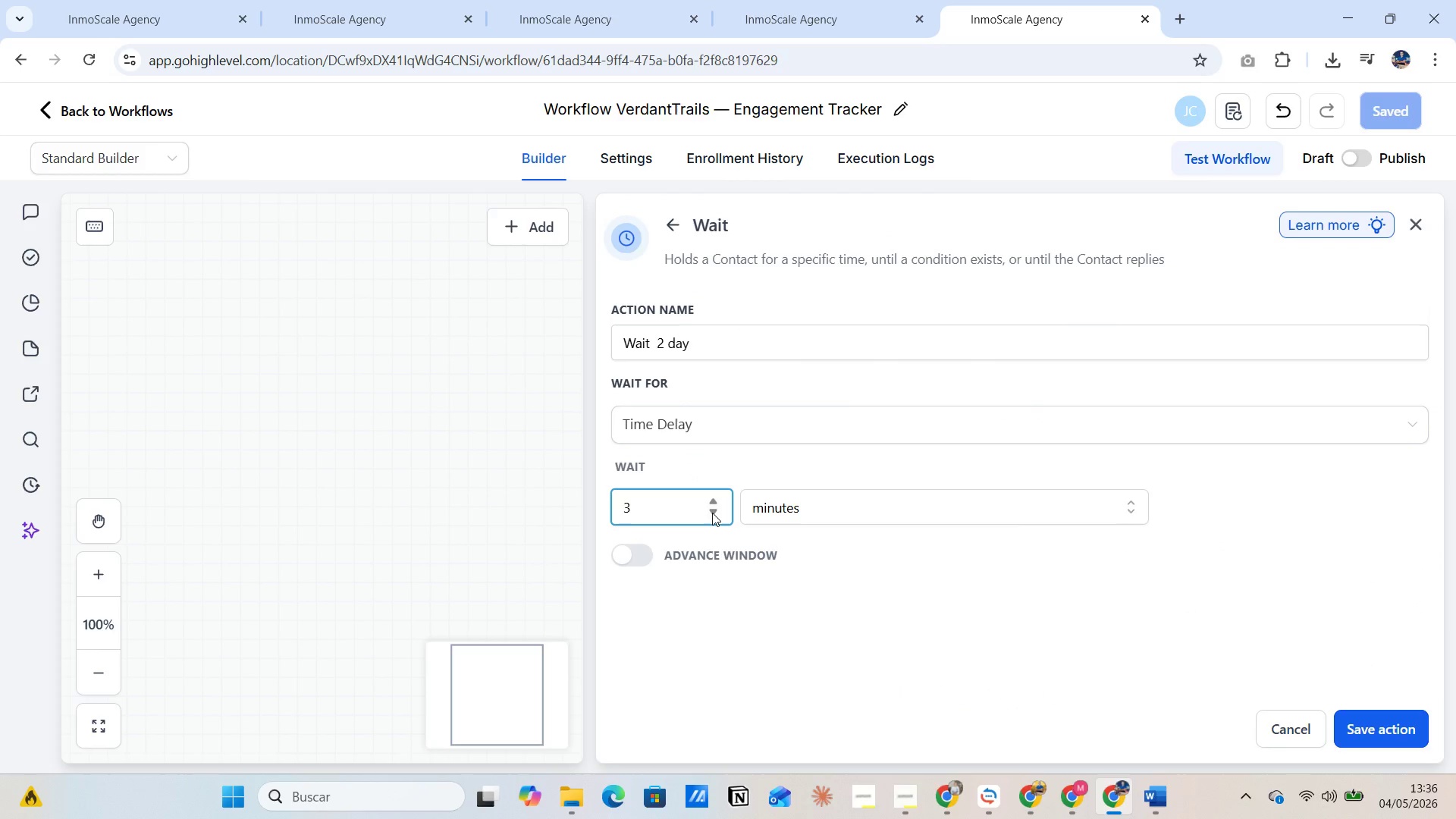 
left_click([712, 513])
 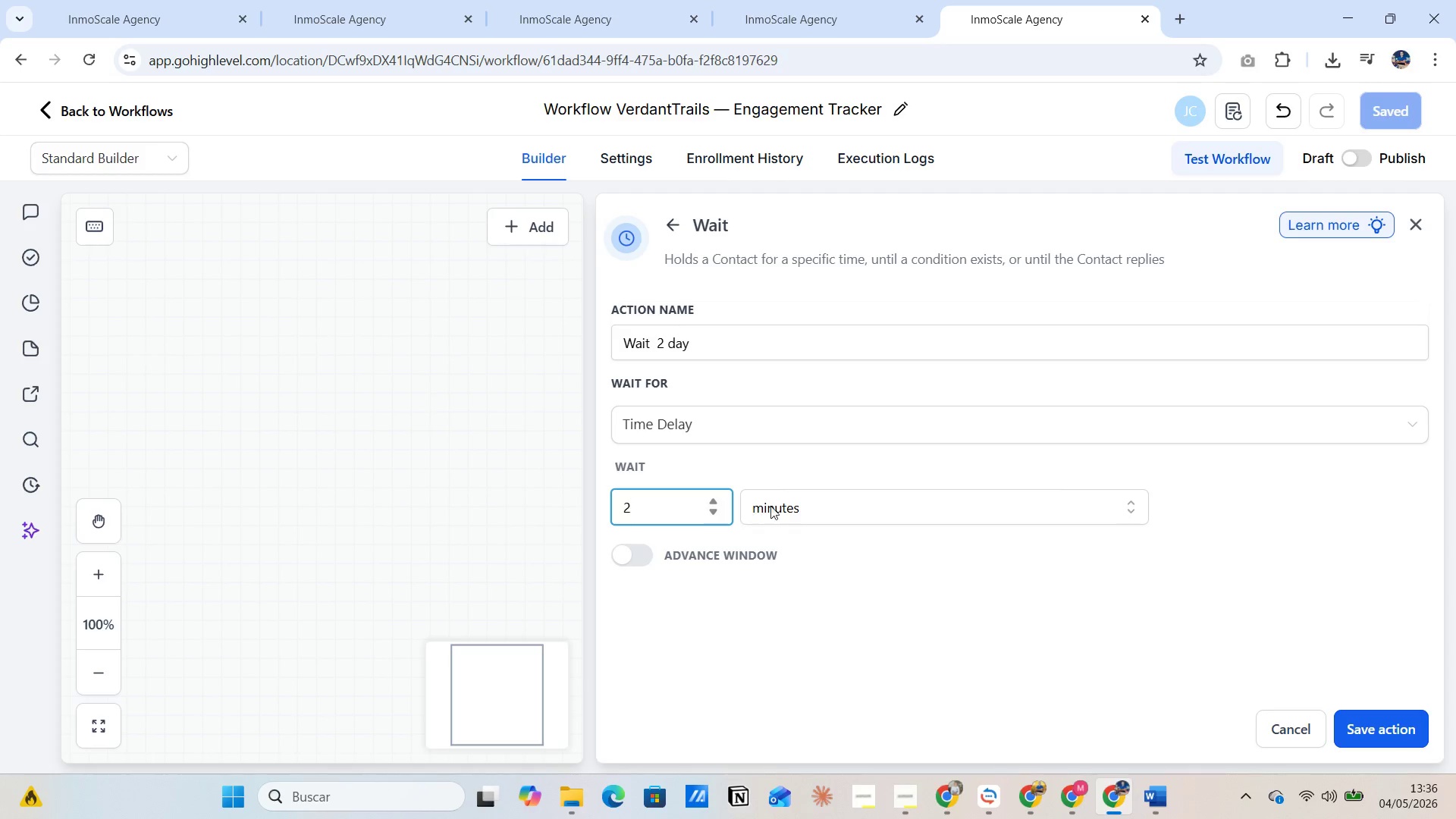 
left_click([777, 504])
 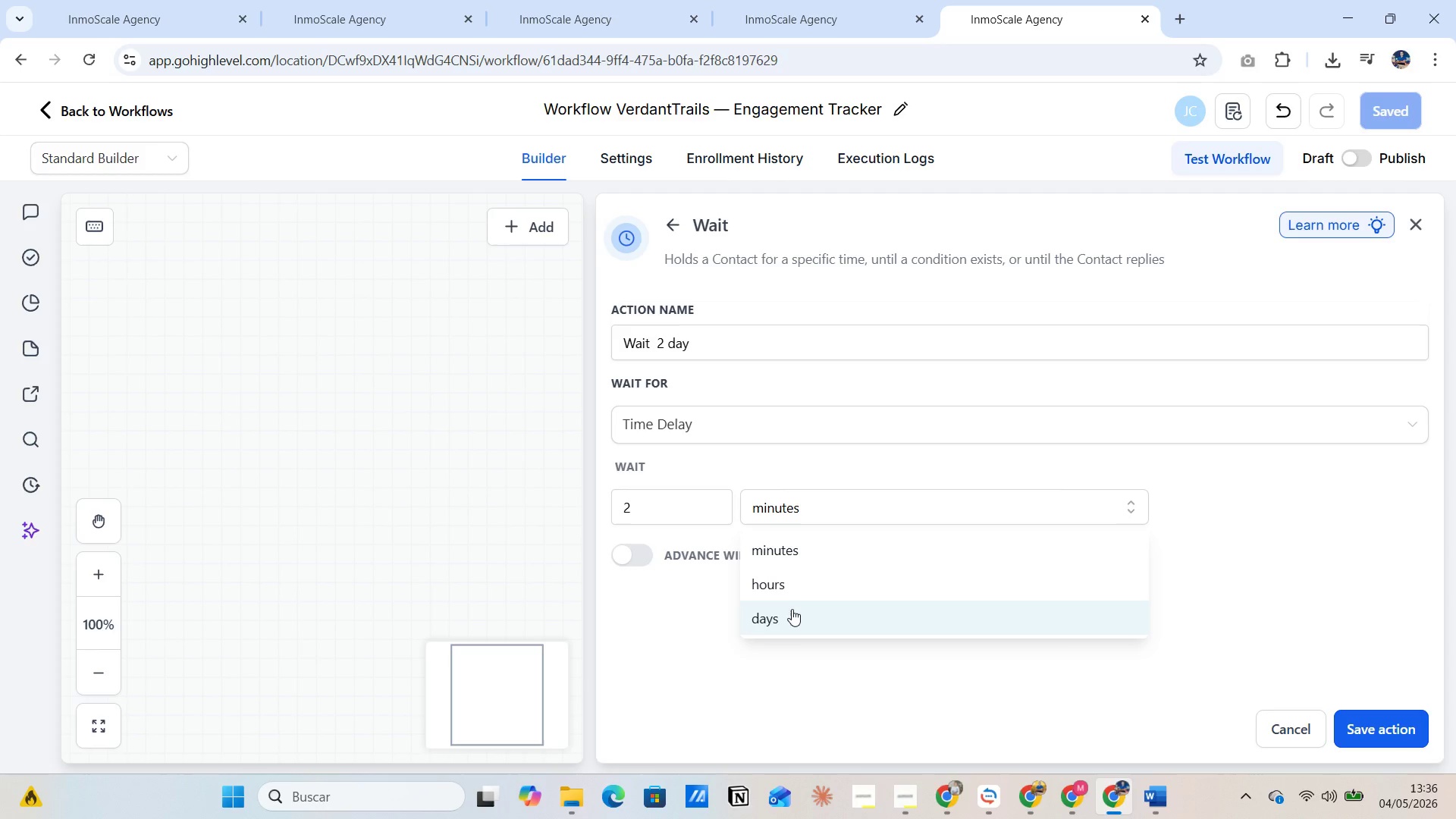 
left_click([792, 617])
 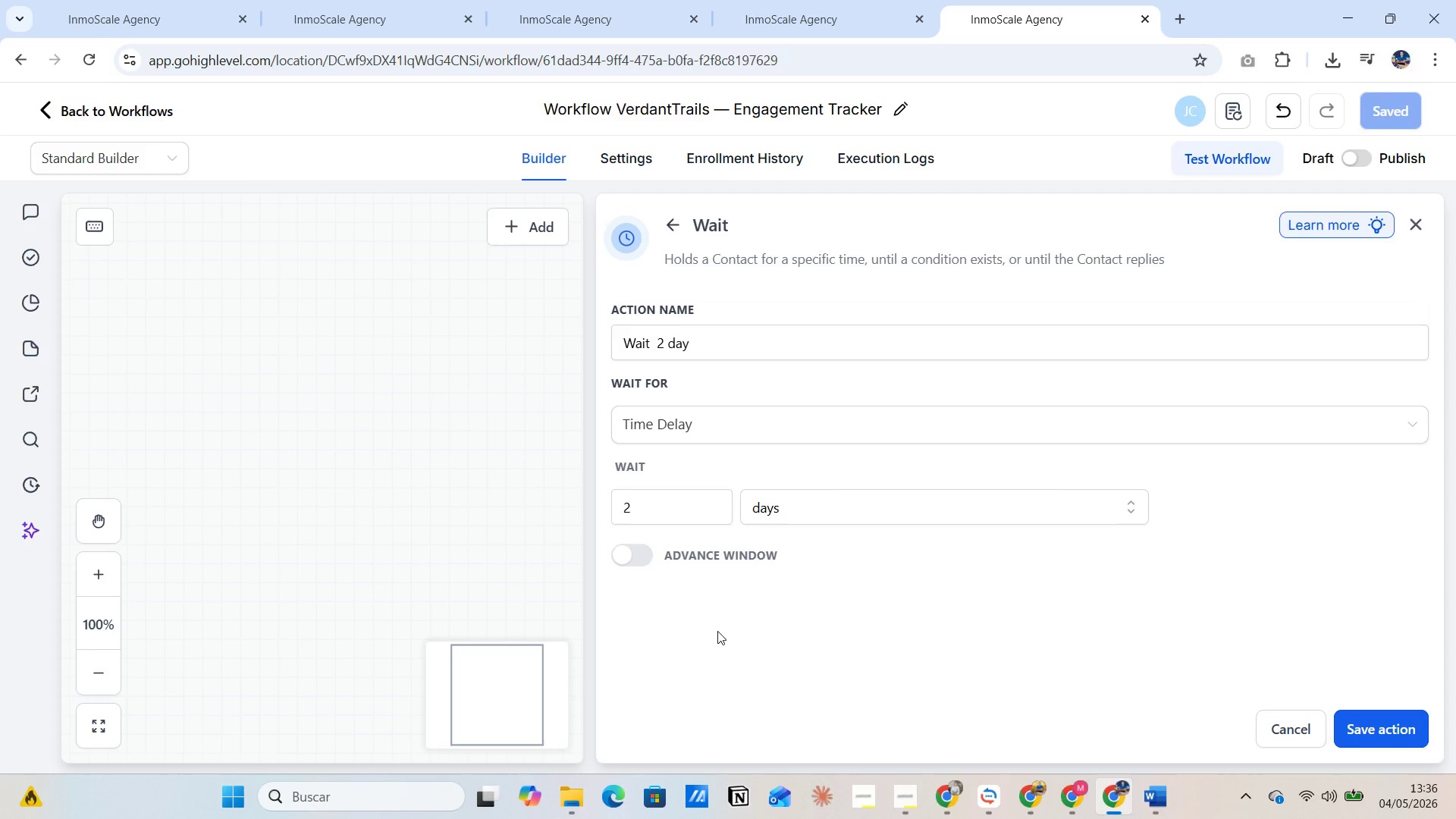 
left_click([717, 630])
 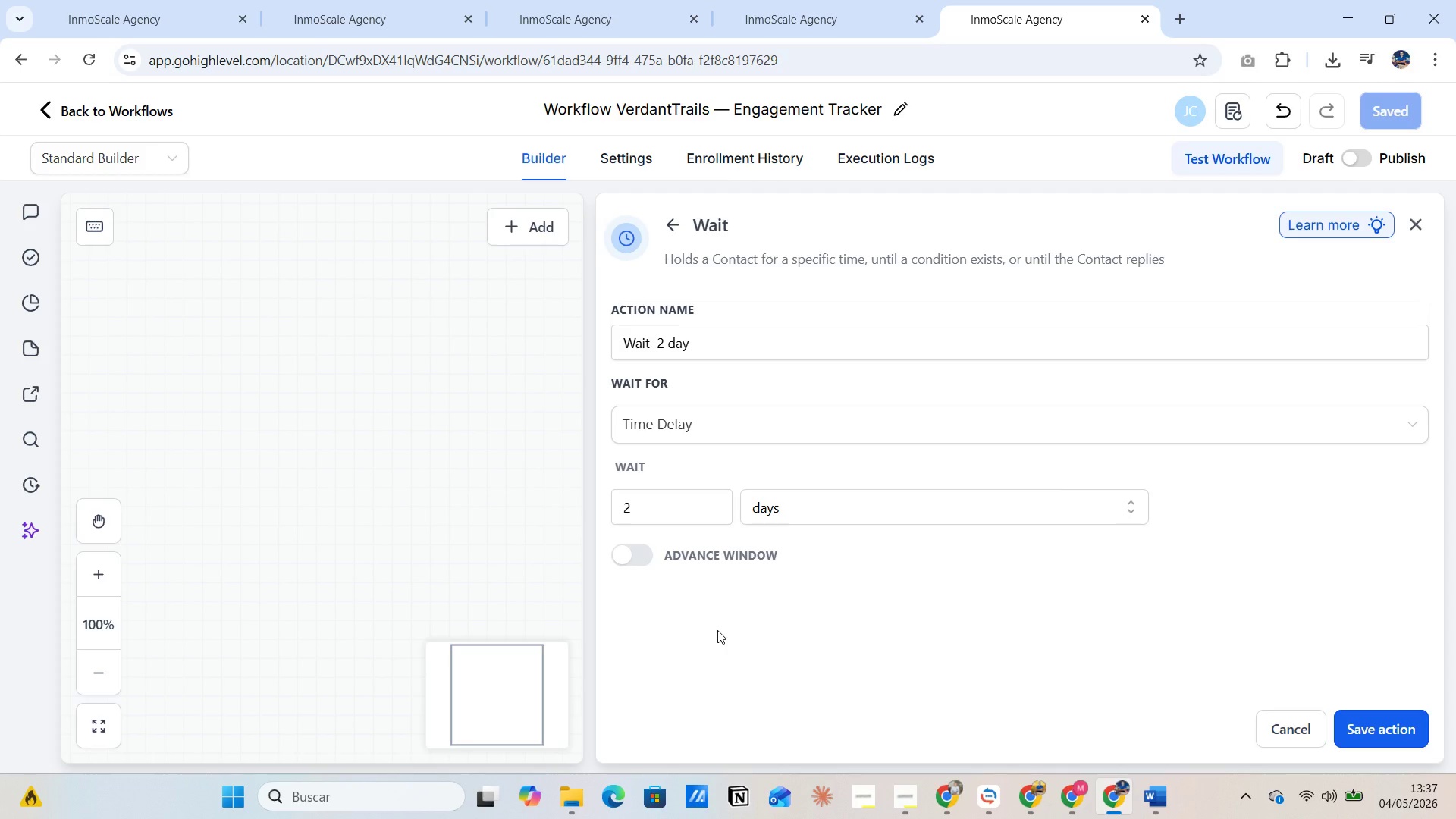 
wait(54.55)
 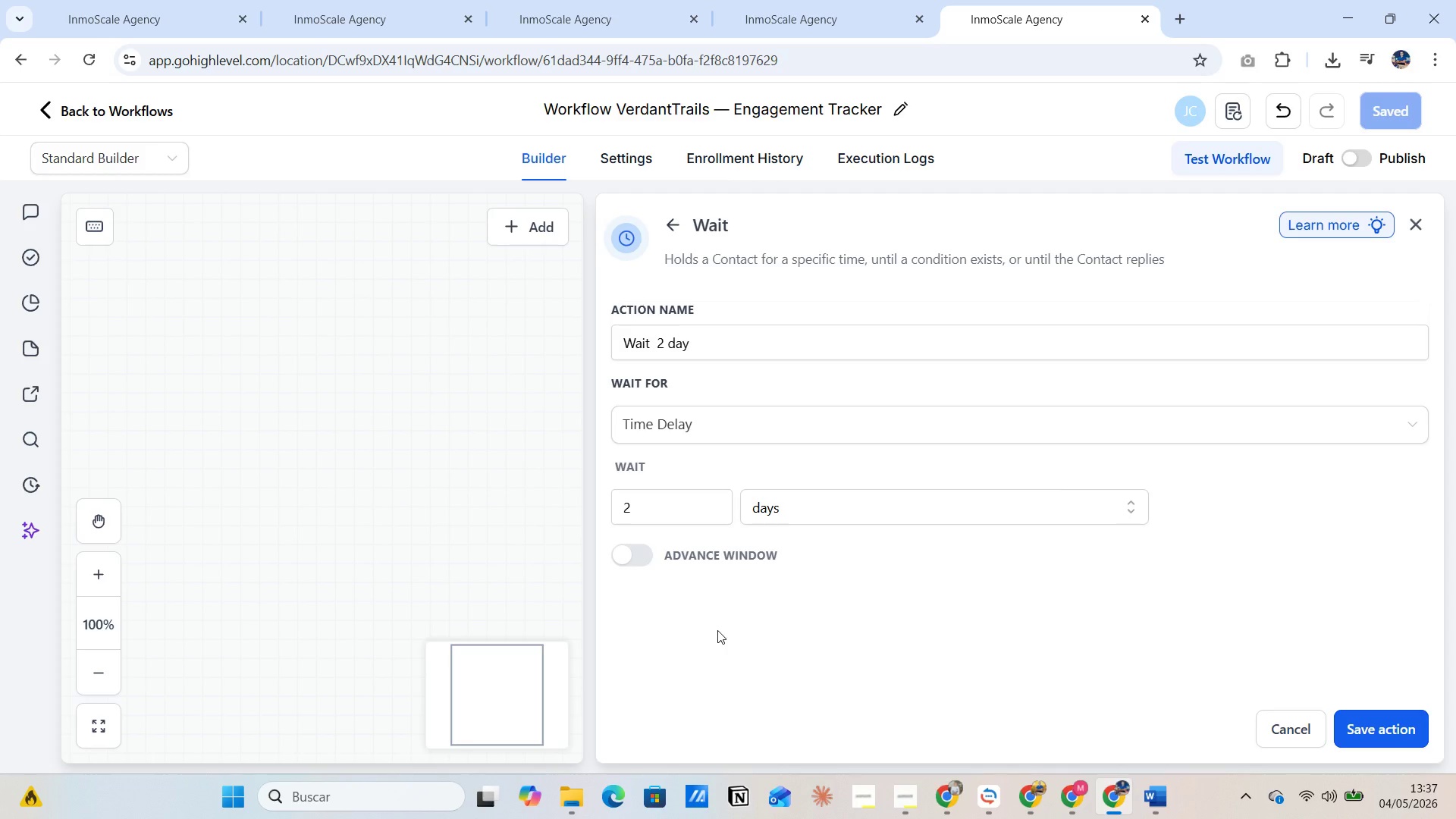 
left_click([1367, 727])
 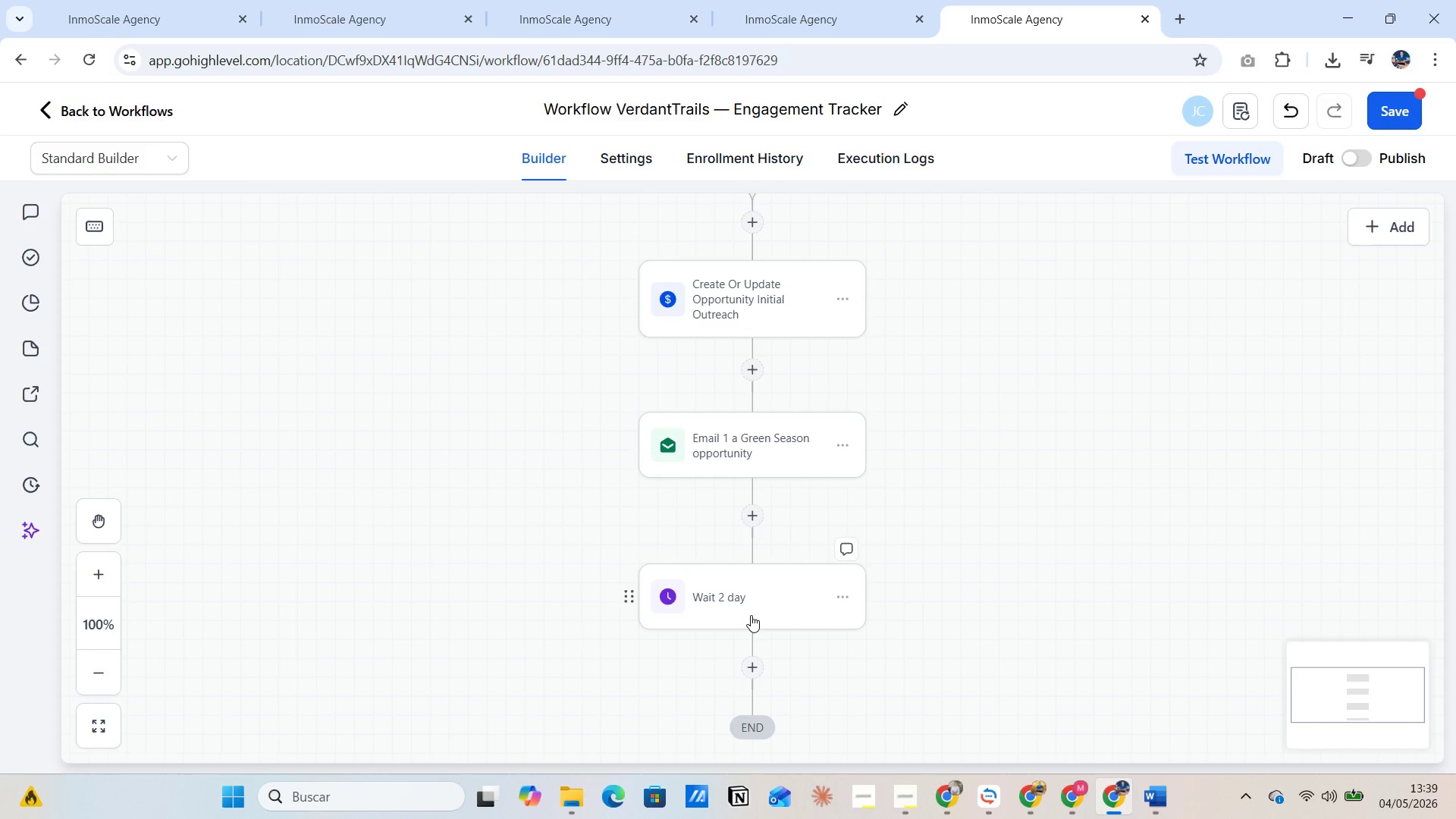 
wait(95.91)
 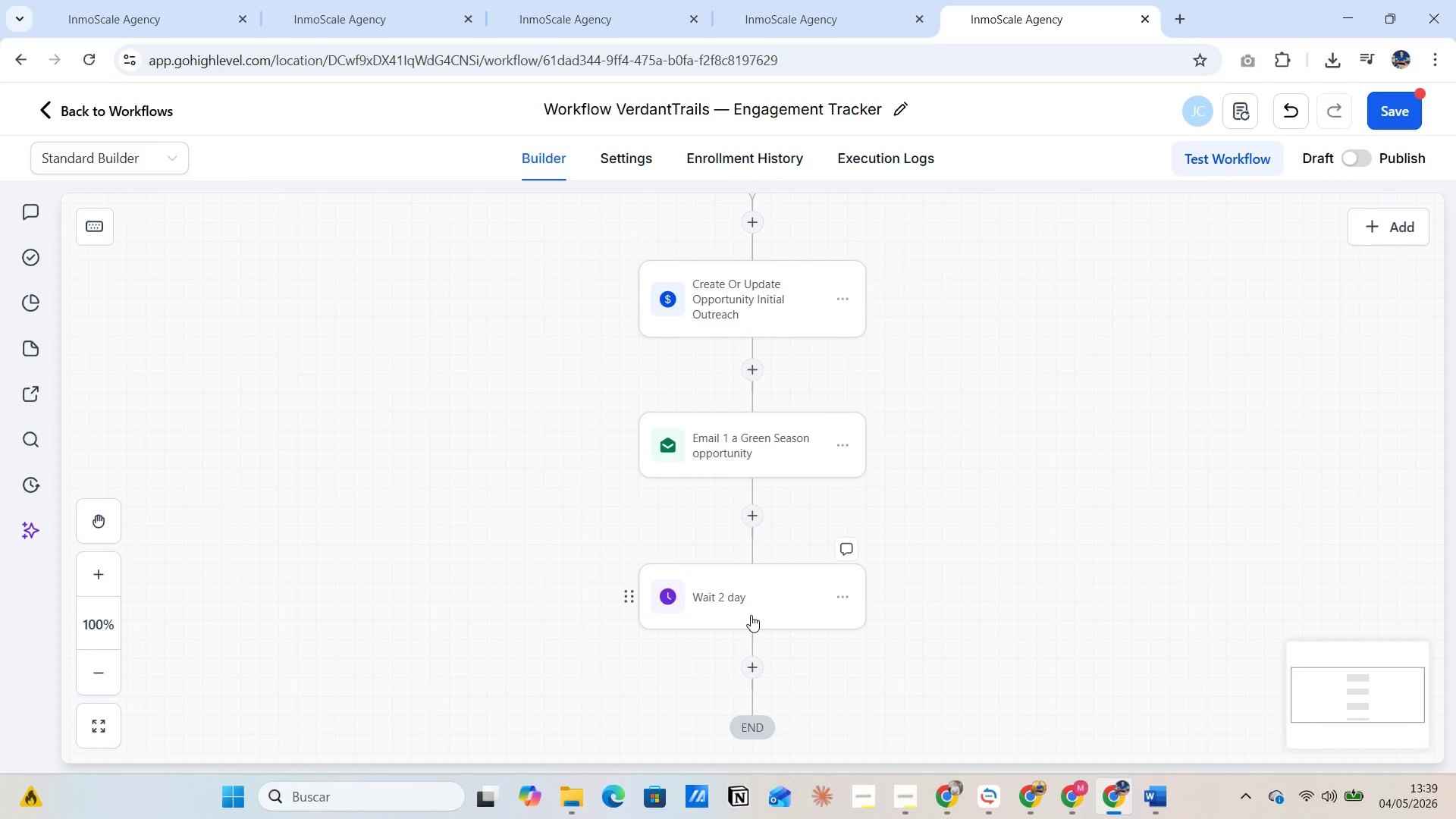 
left_click([755, 667])
 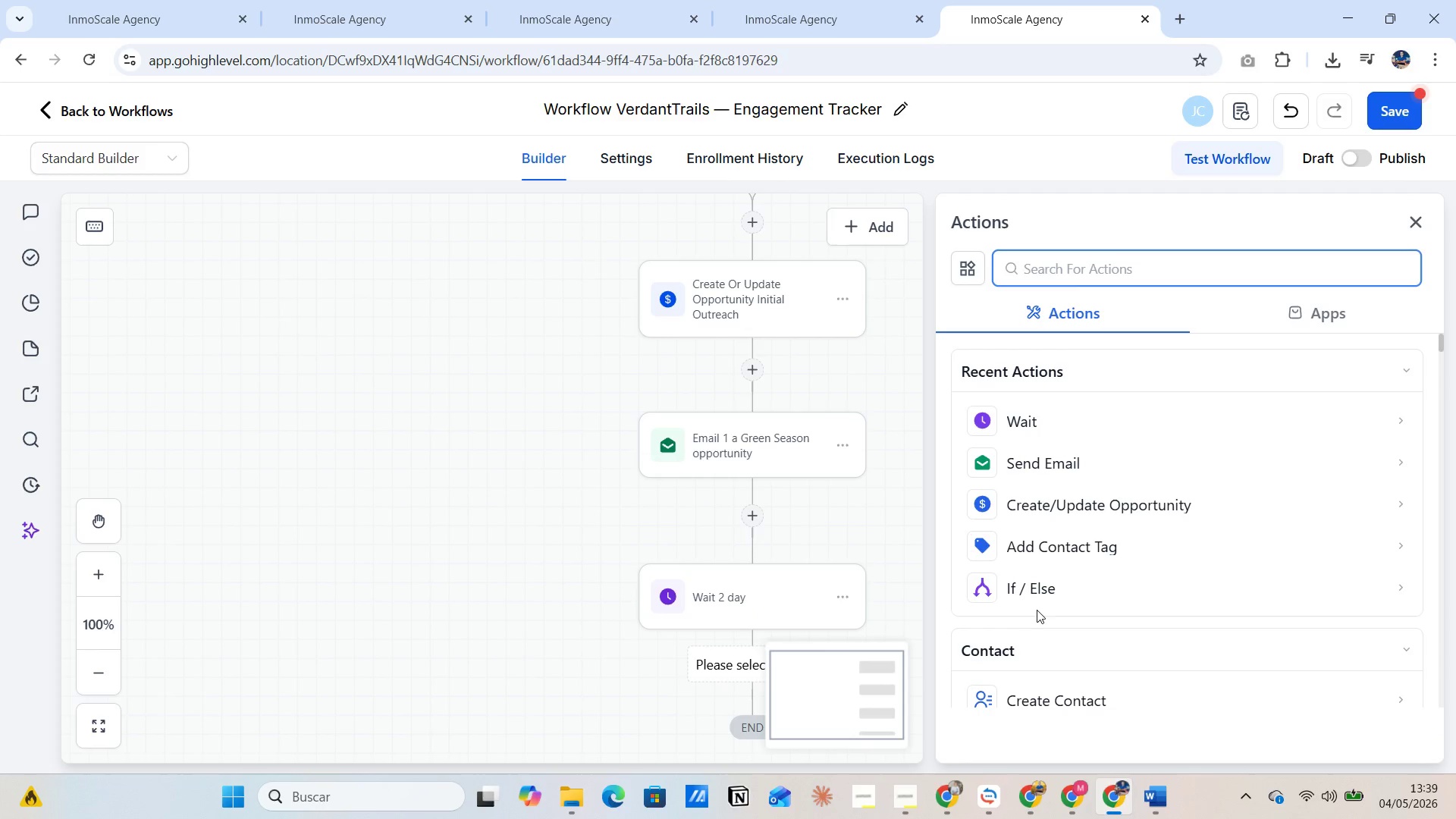 
left_click([1020, 588])
 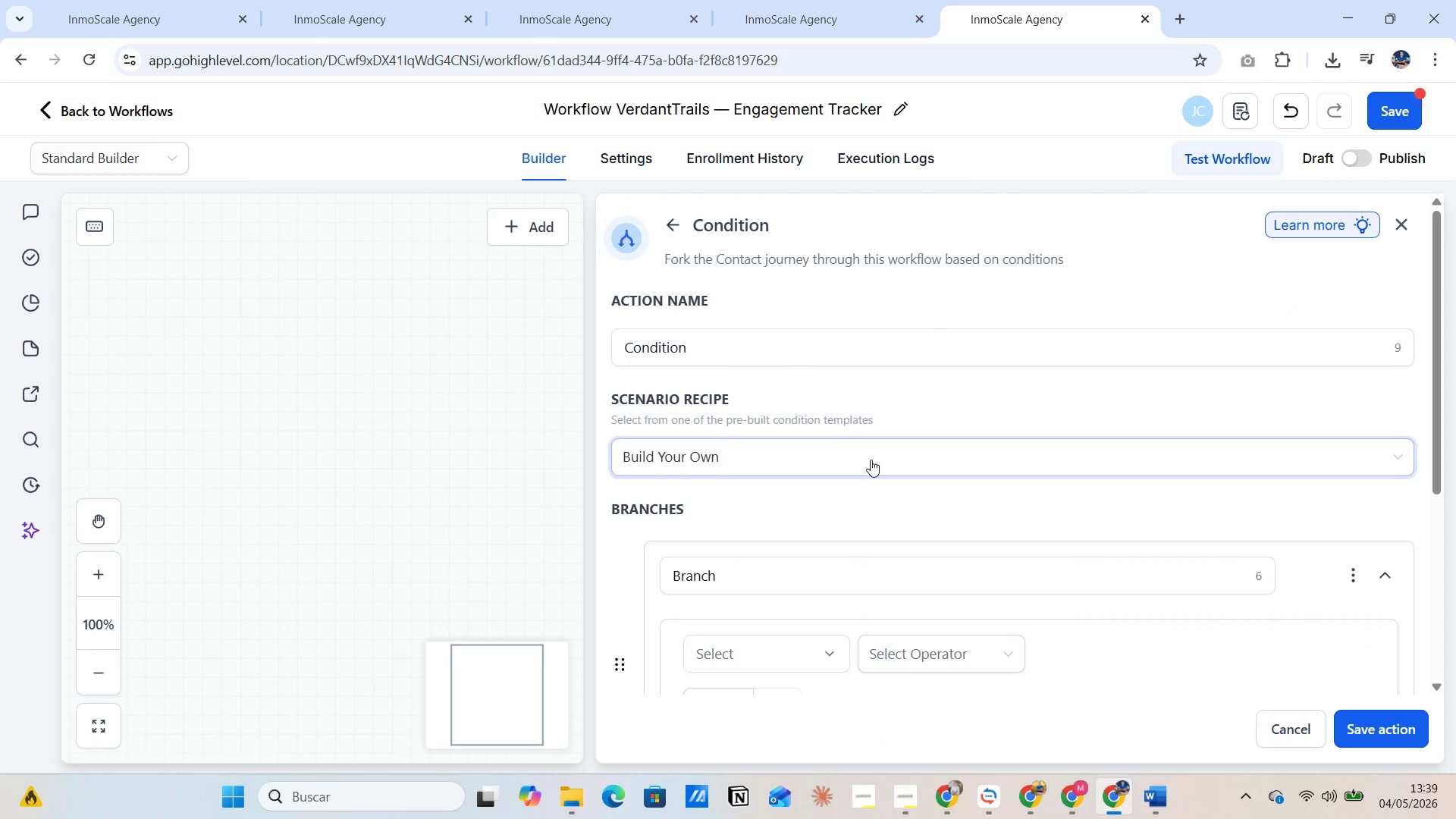 
left_click([771, 359])
 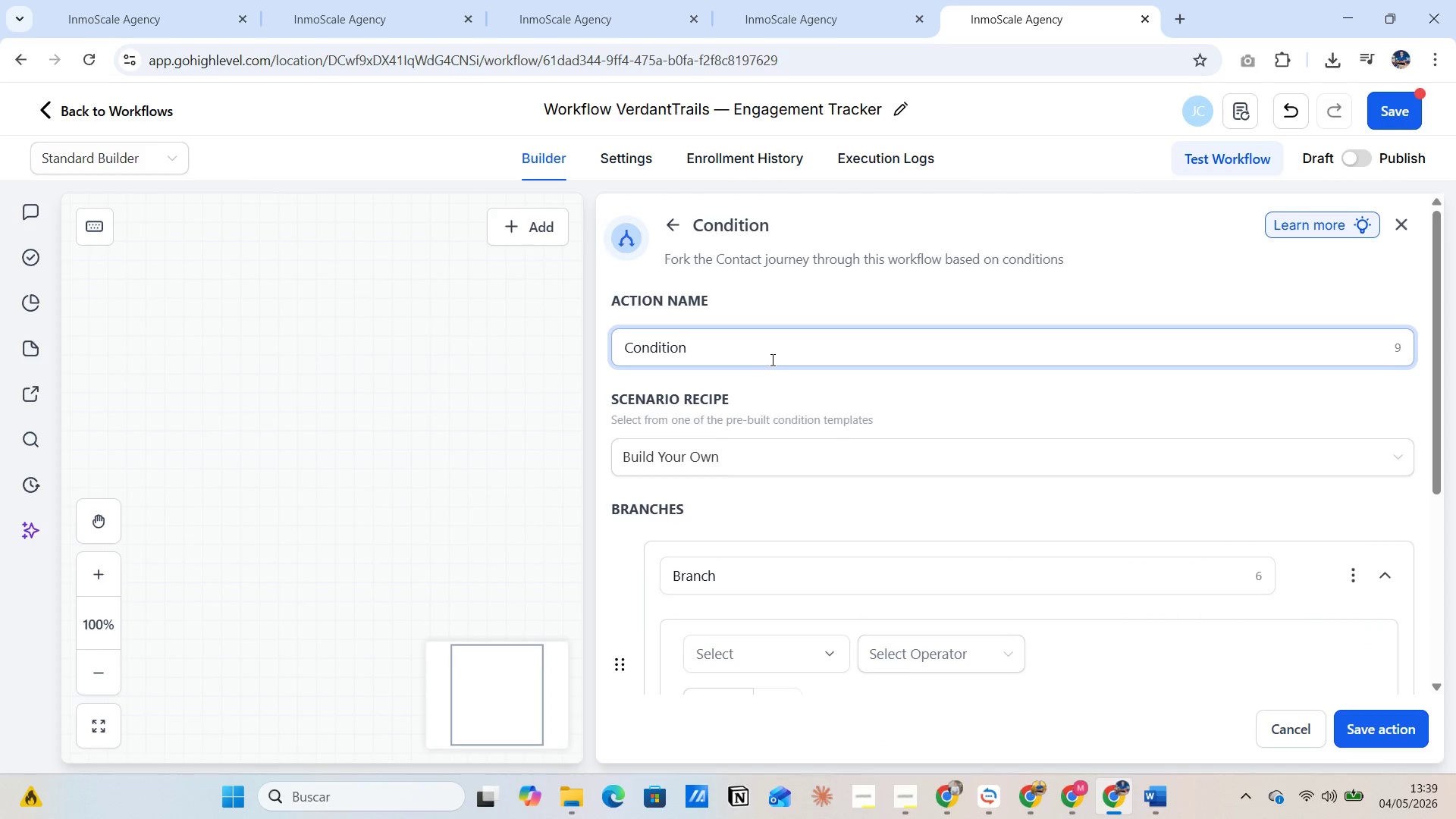 
key(Space)
 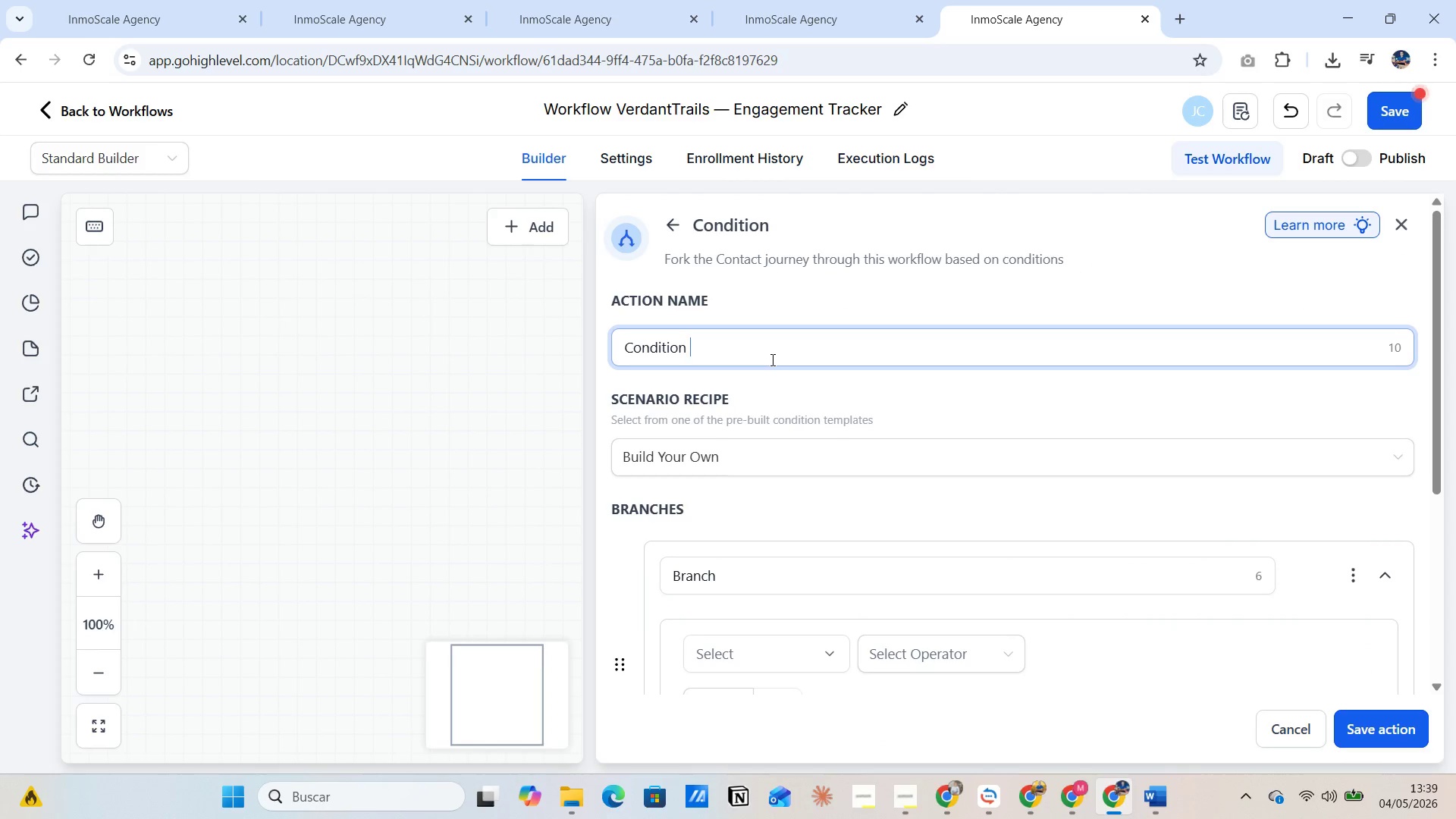 
key(Space)
 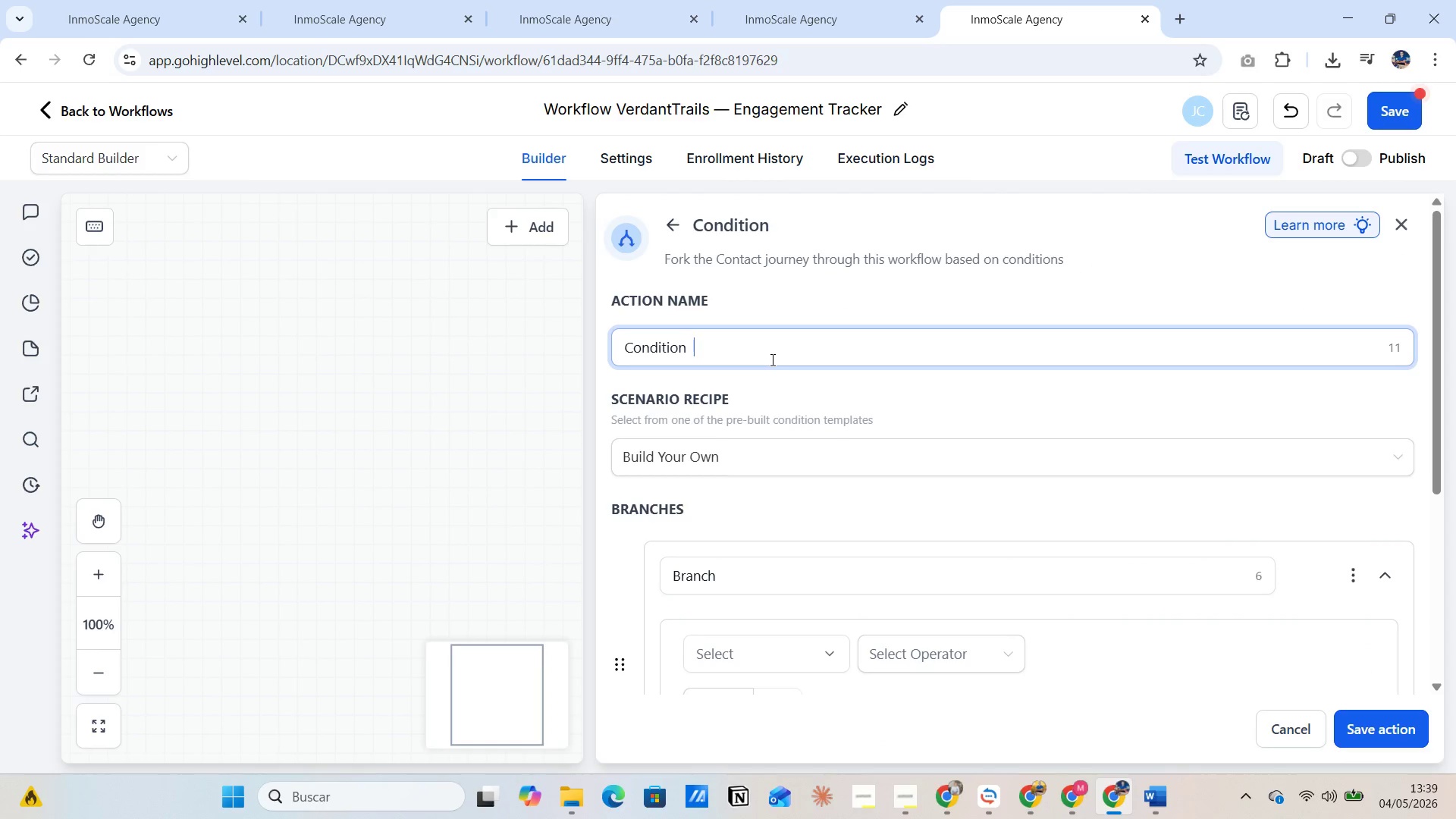 
key(Space)
 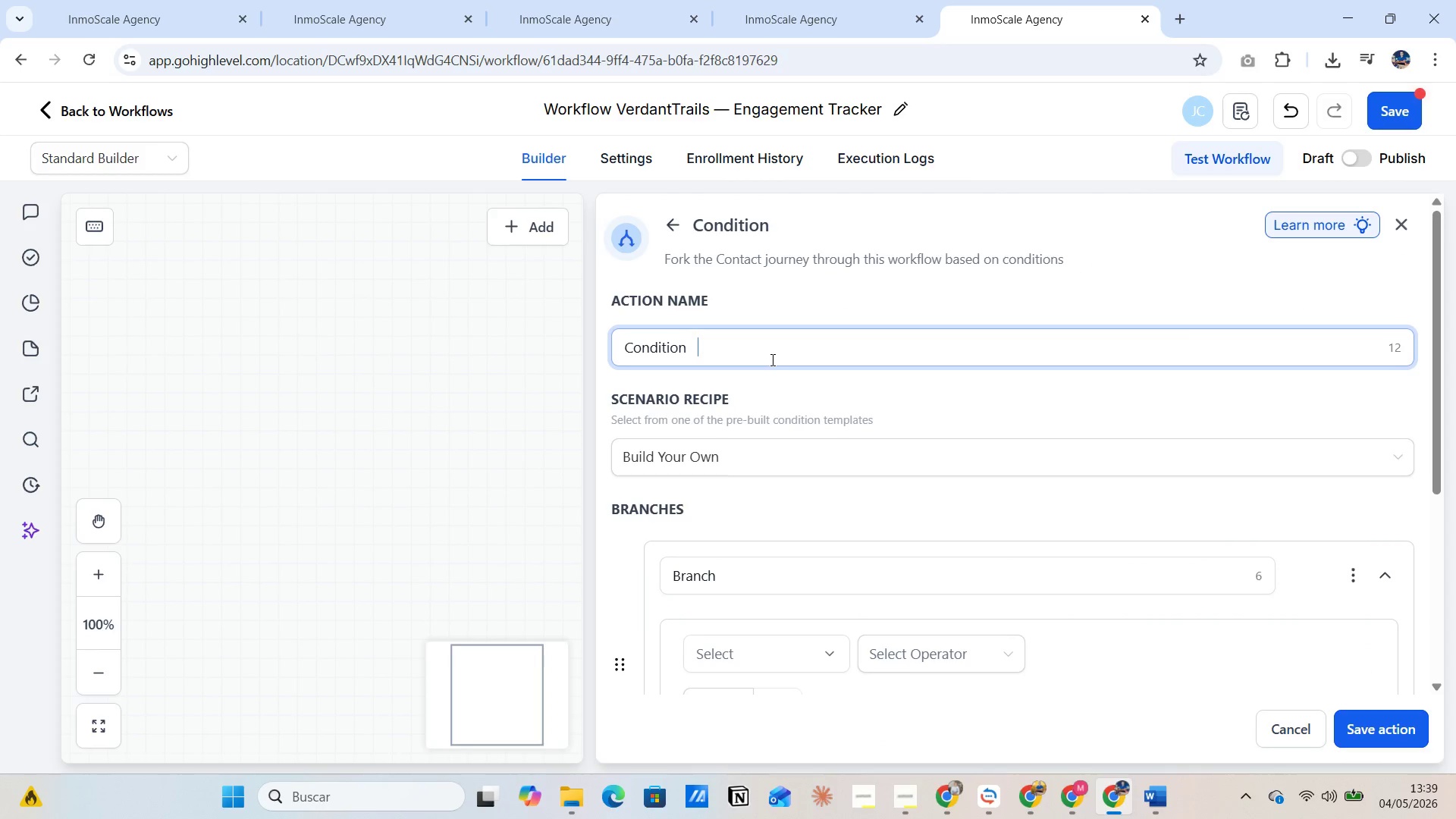 
key(Space)
 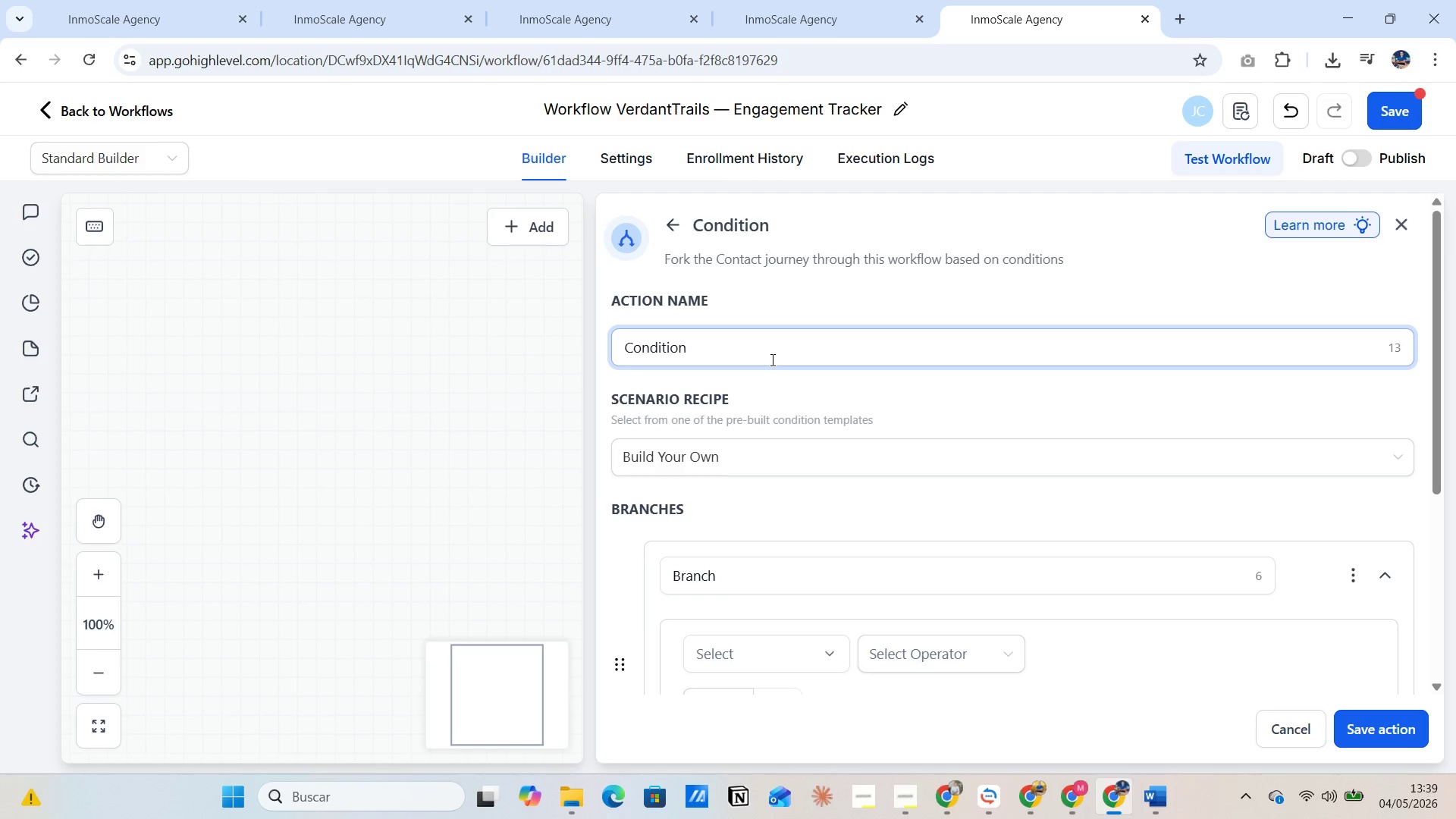 
wait(7.0)
 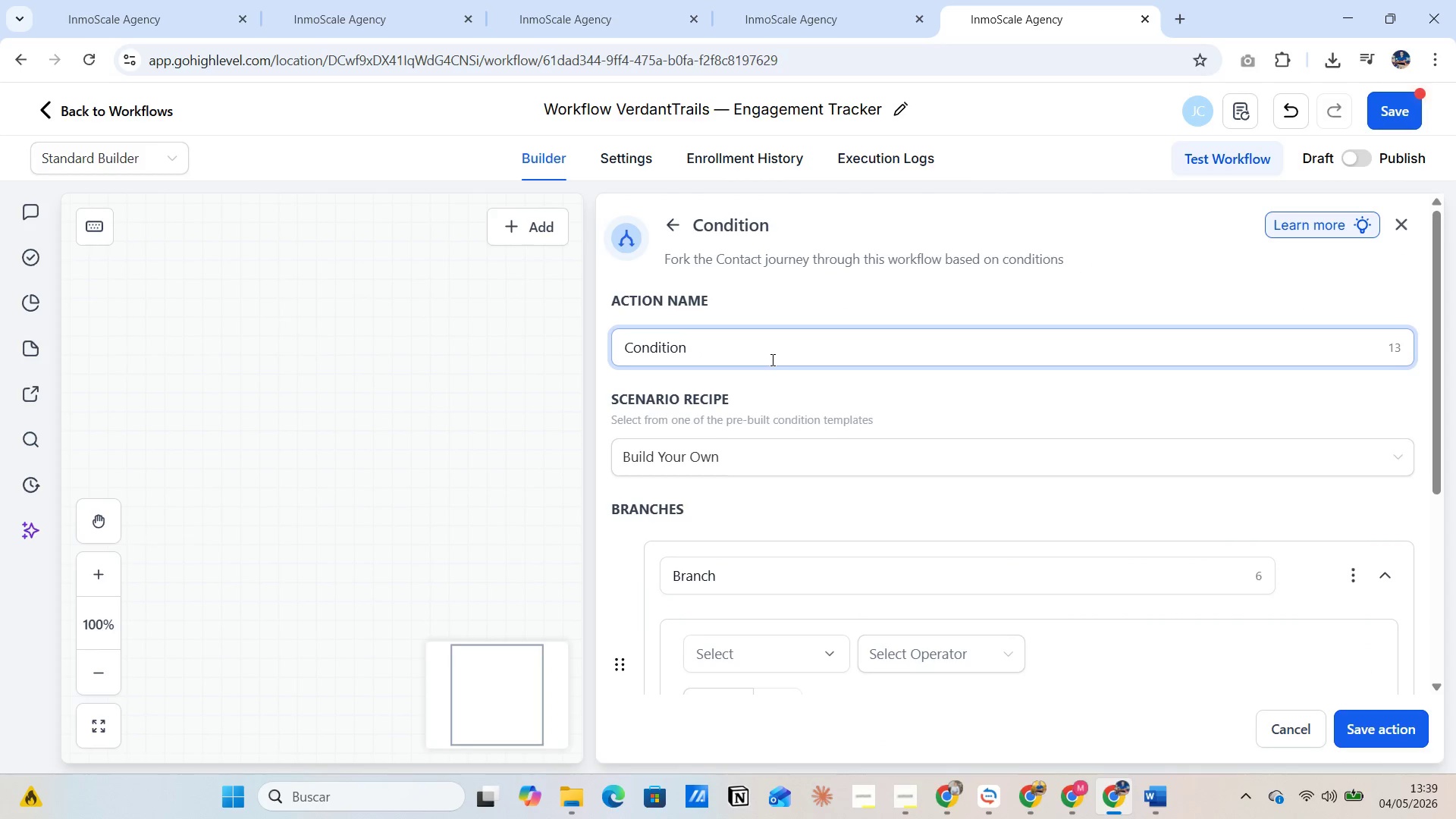 
left_click([1153, 793])
 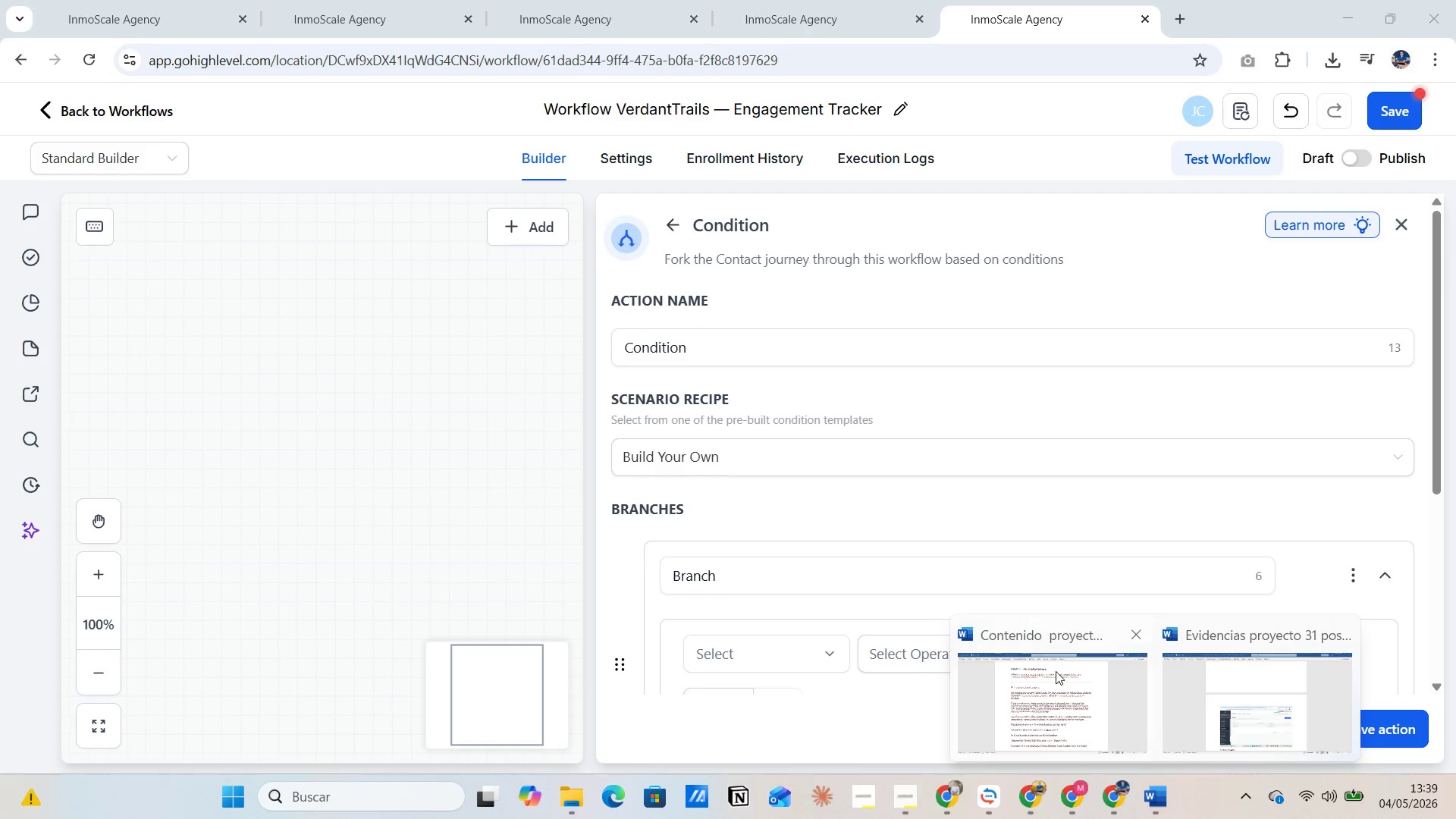 
left_click([1056, 671])
 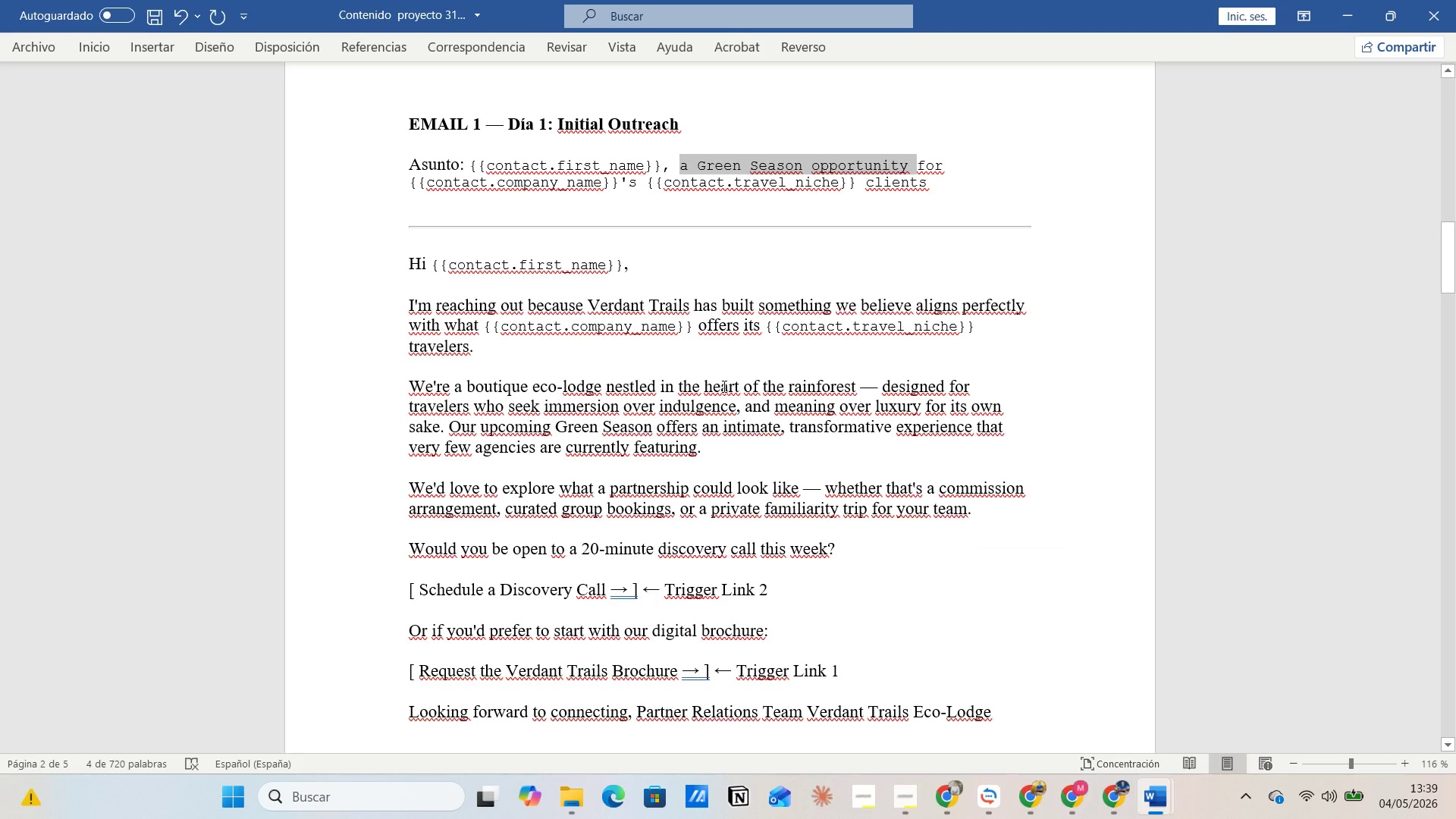 
scroll: coordinate [692, 519], scroll_direction: down, amount: 67.0
 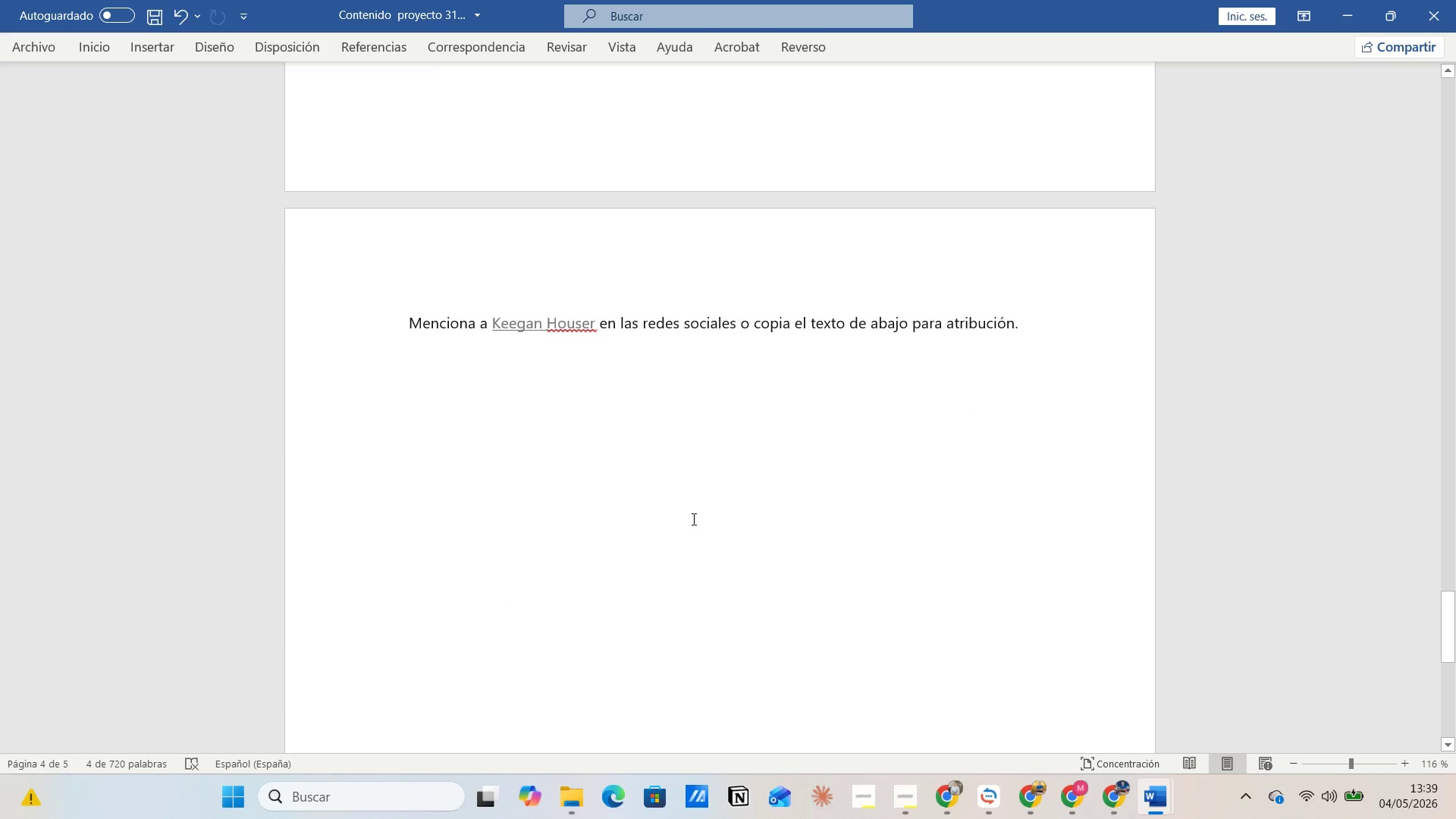 
scroll: coordinate [692, 519], scroll_direction: up, amount: 26.0
 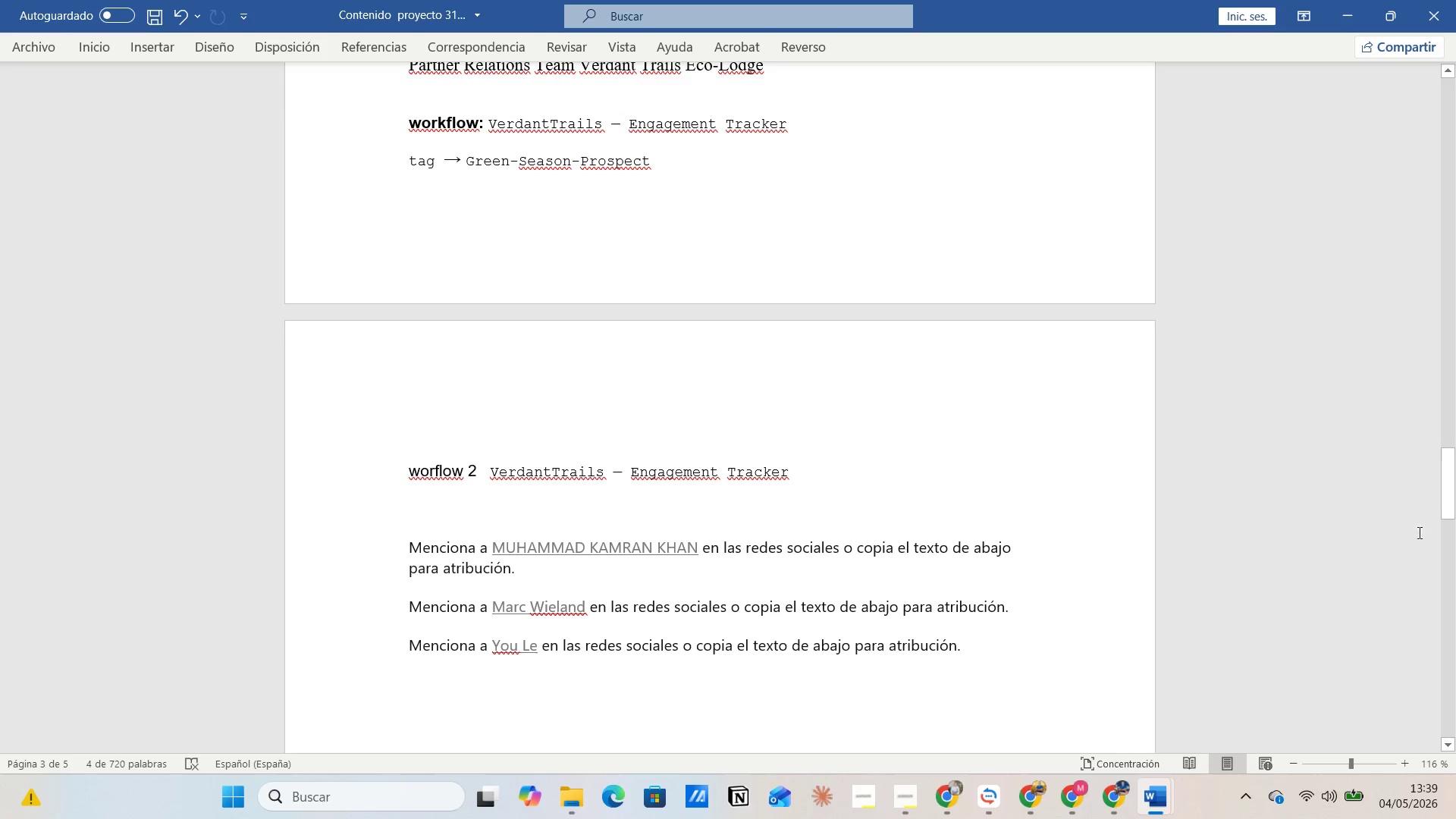 
left_click_drag(start_coordinate=[1447, 501], to_coordinate=[1451, 129])
 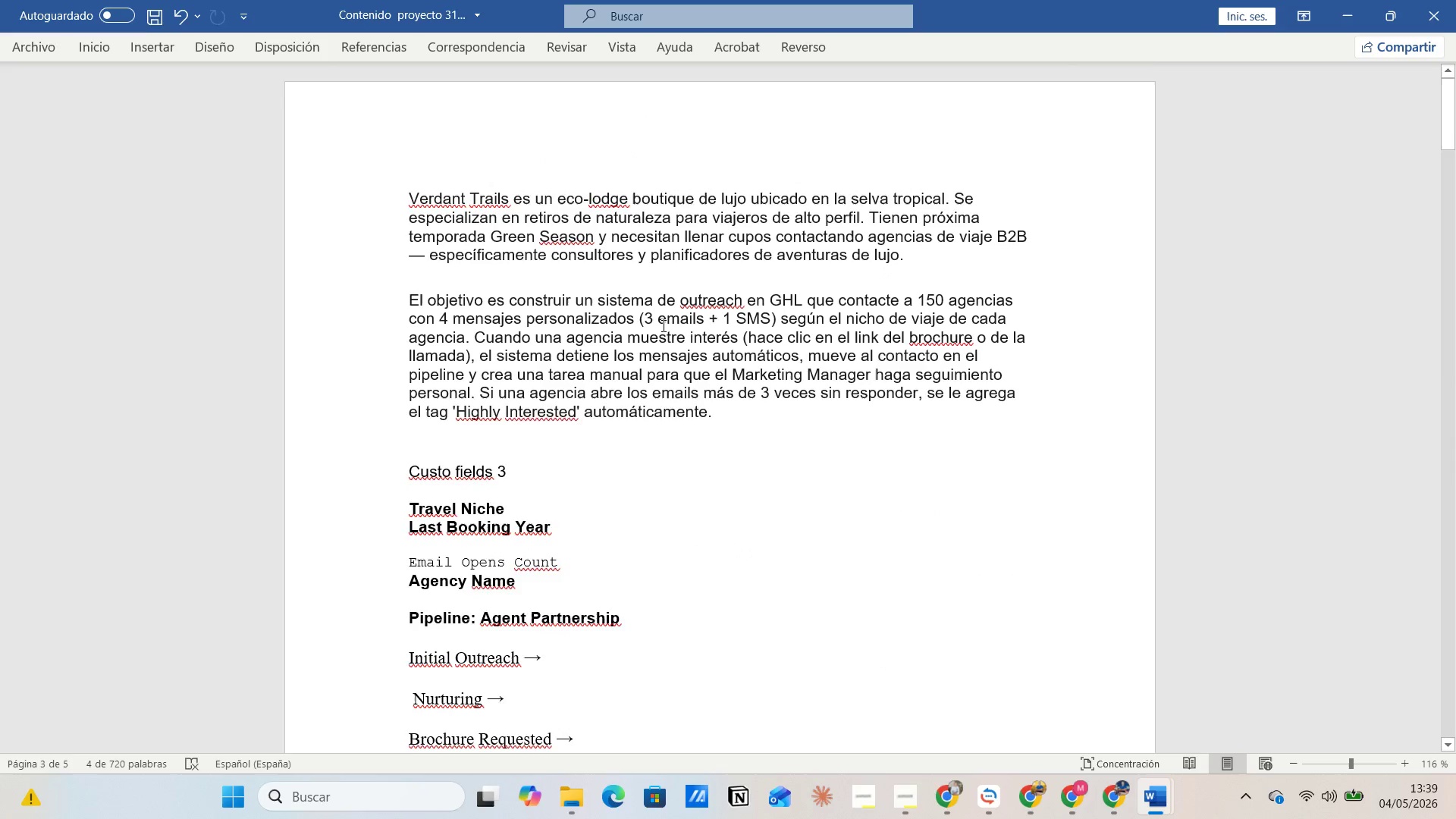 
scroll: coordinate [623, 362], scroll_direction: down, amount: 7.0
 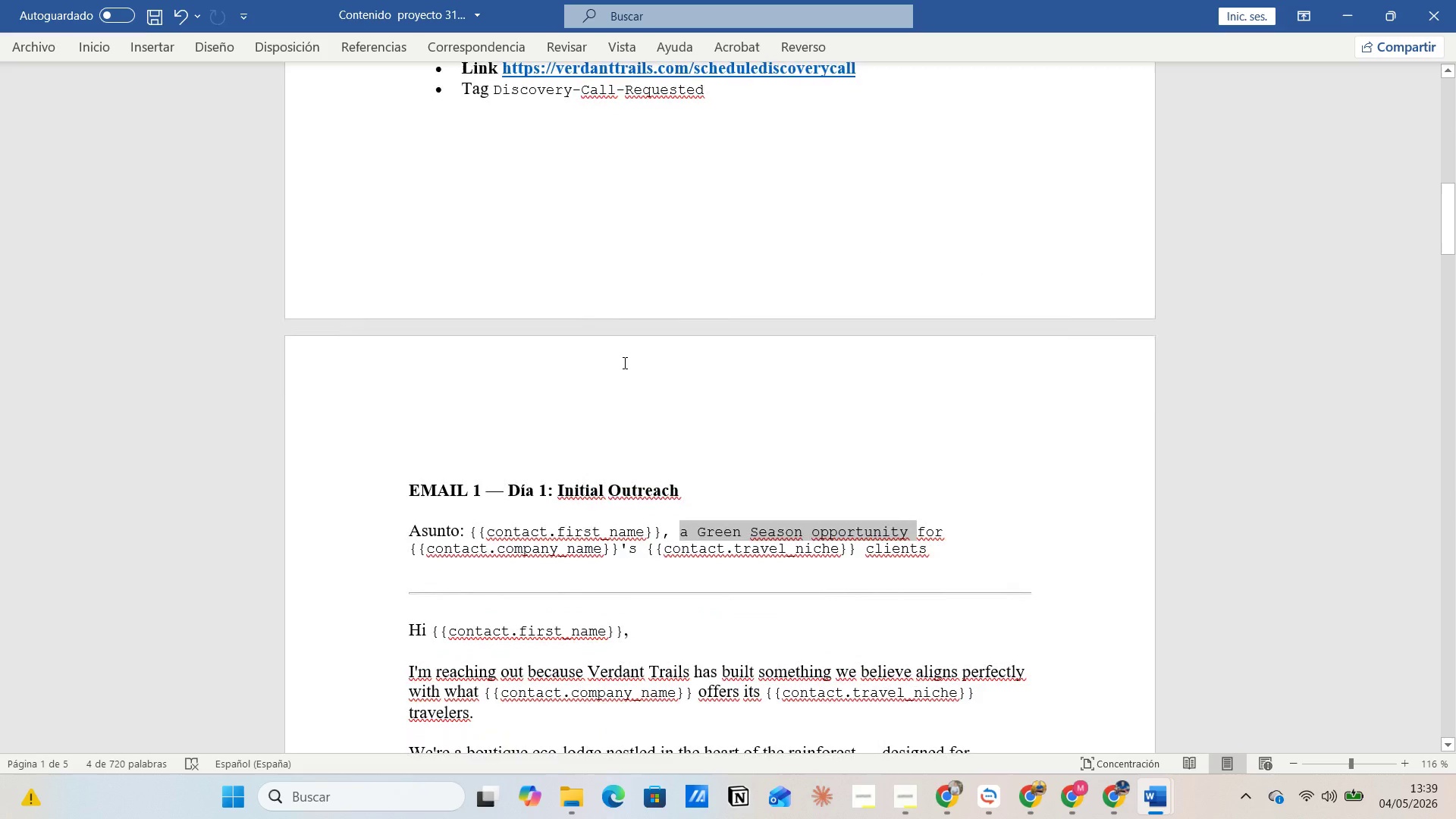 
scroll: coordinate [623, 367], scroll_direction: up, amount: 9.0
 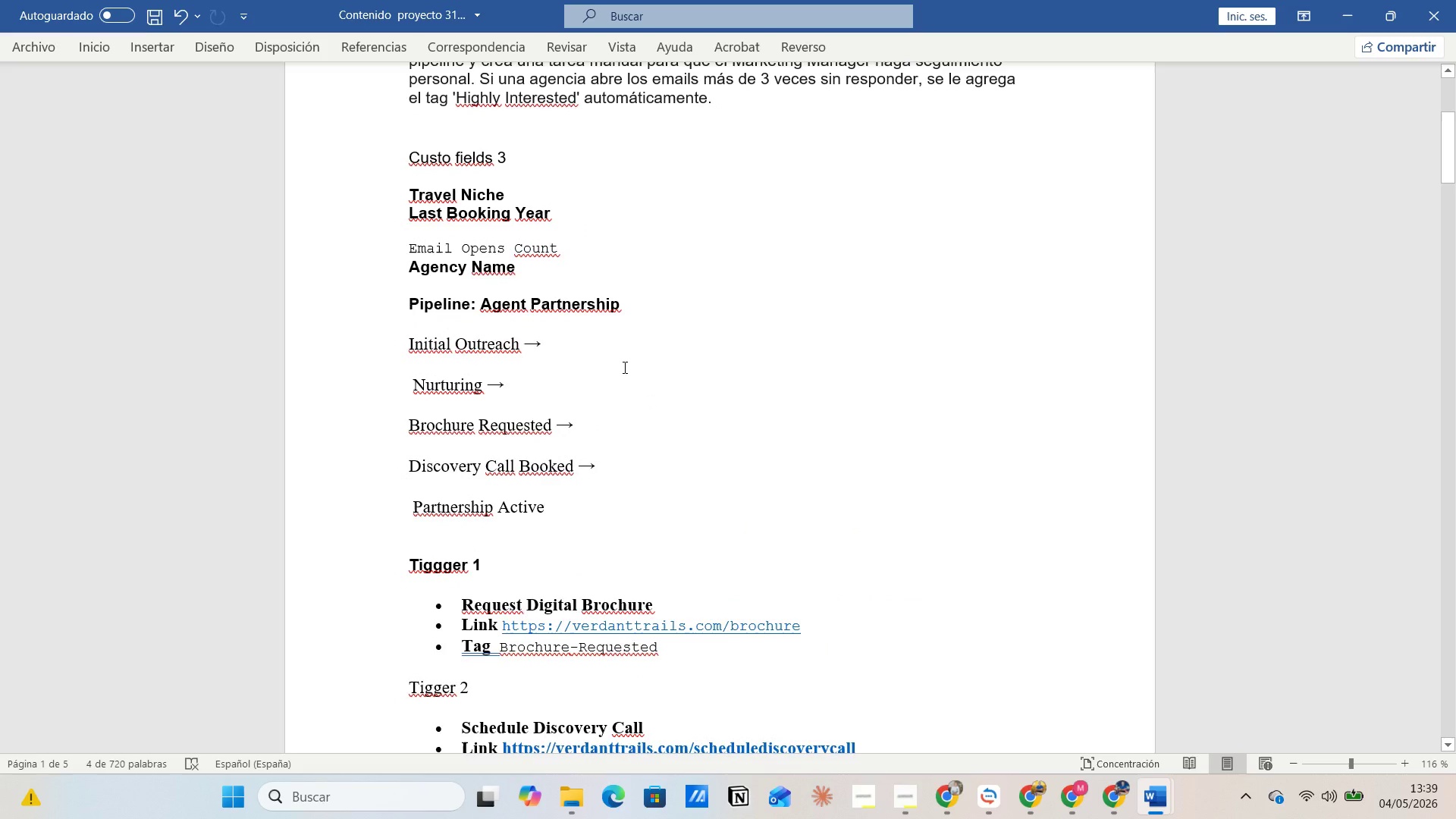 
scroll: coordinate [620, 433], scroll_direction: down, amount: 61.0
 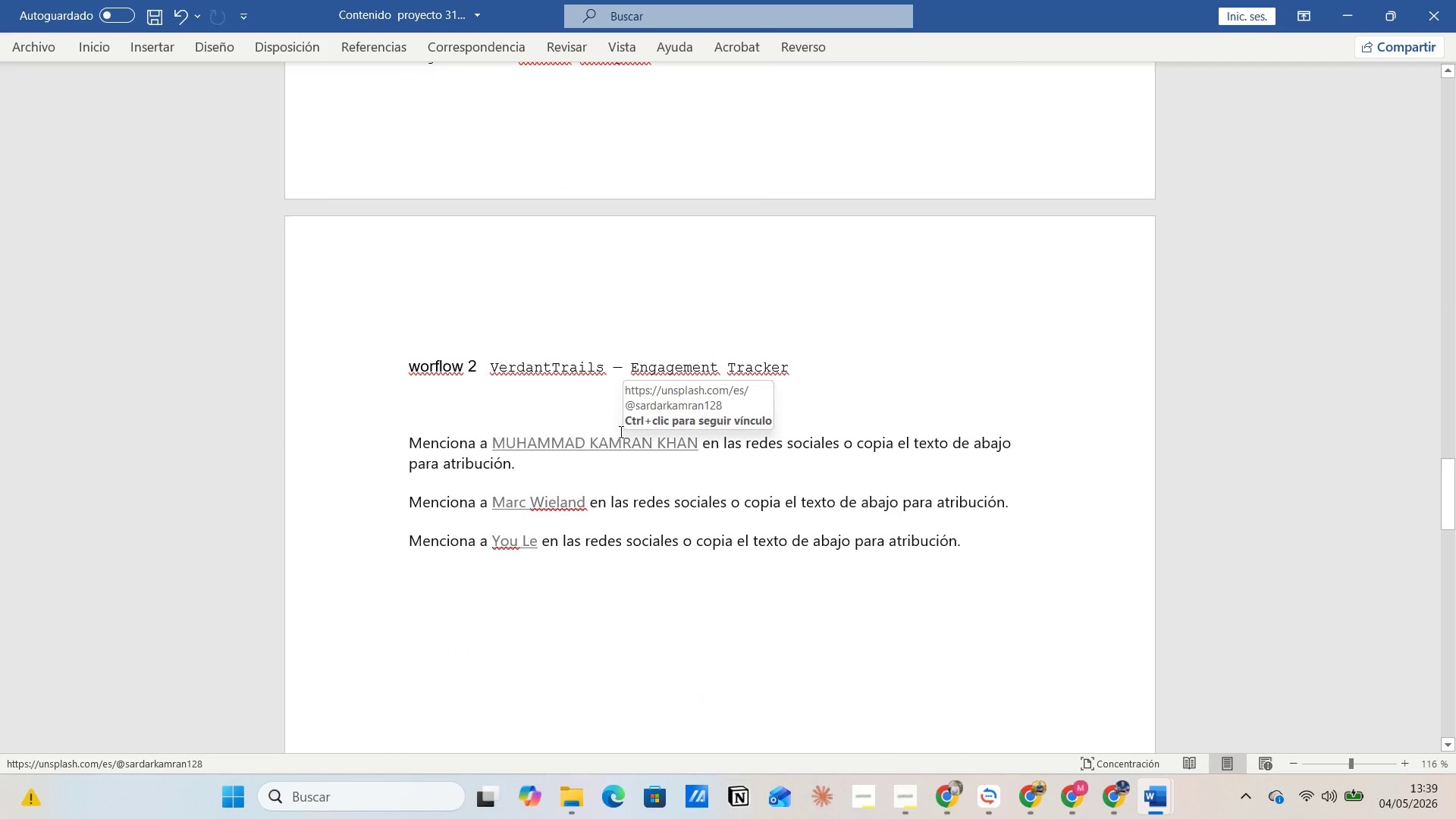 
key(Alt+AltLeft)
 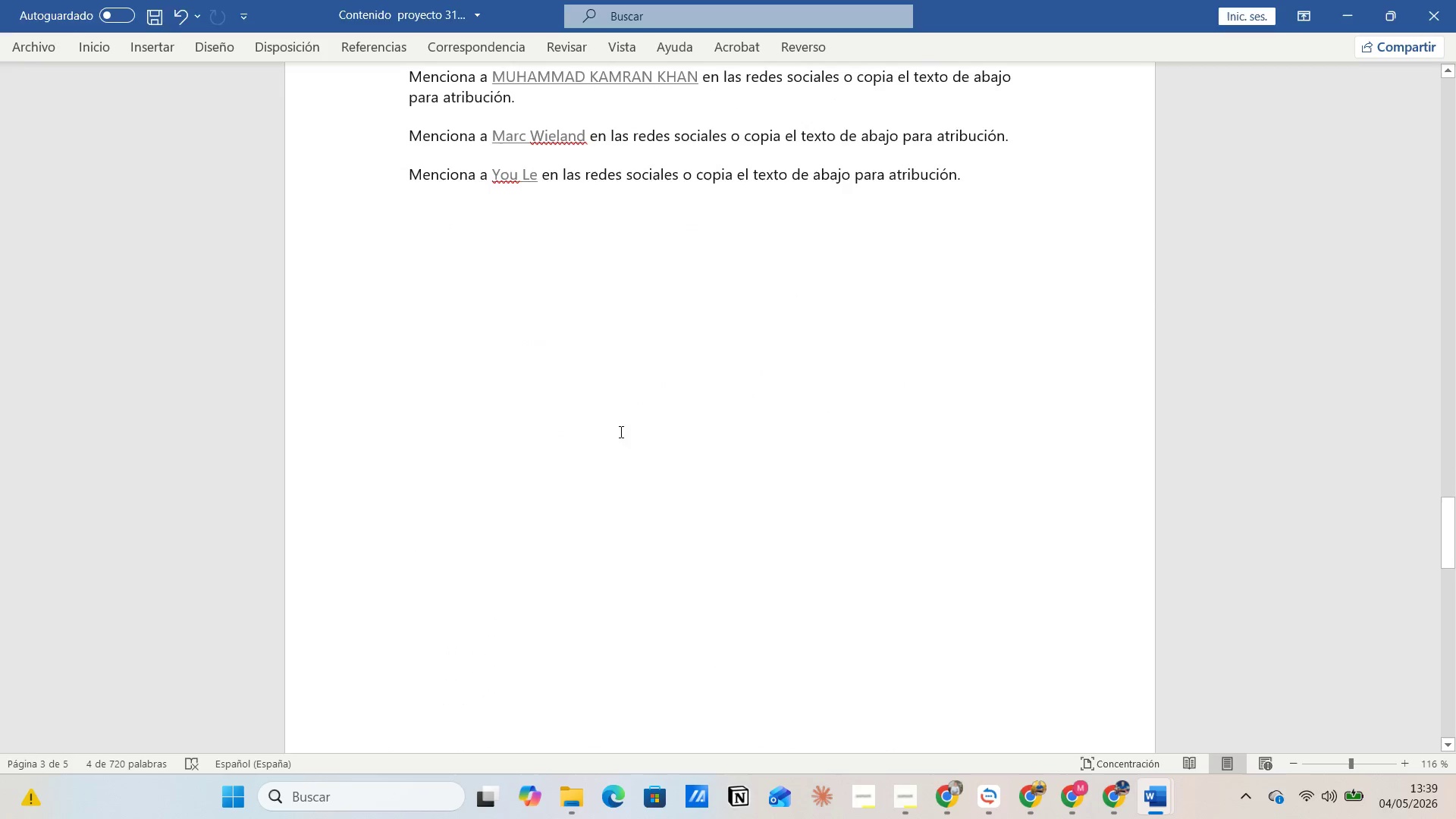 
scroll: coordinate [620, 431], scroll_direction: down, amount: 7.0
 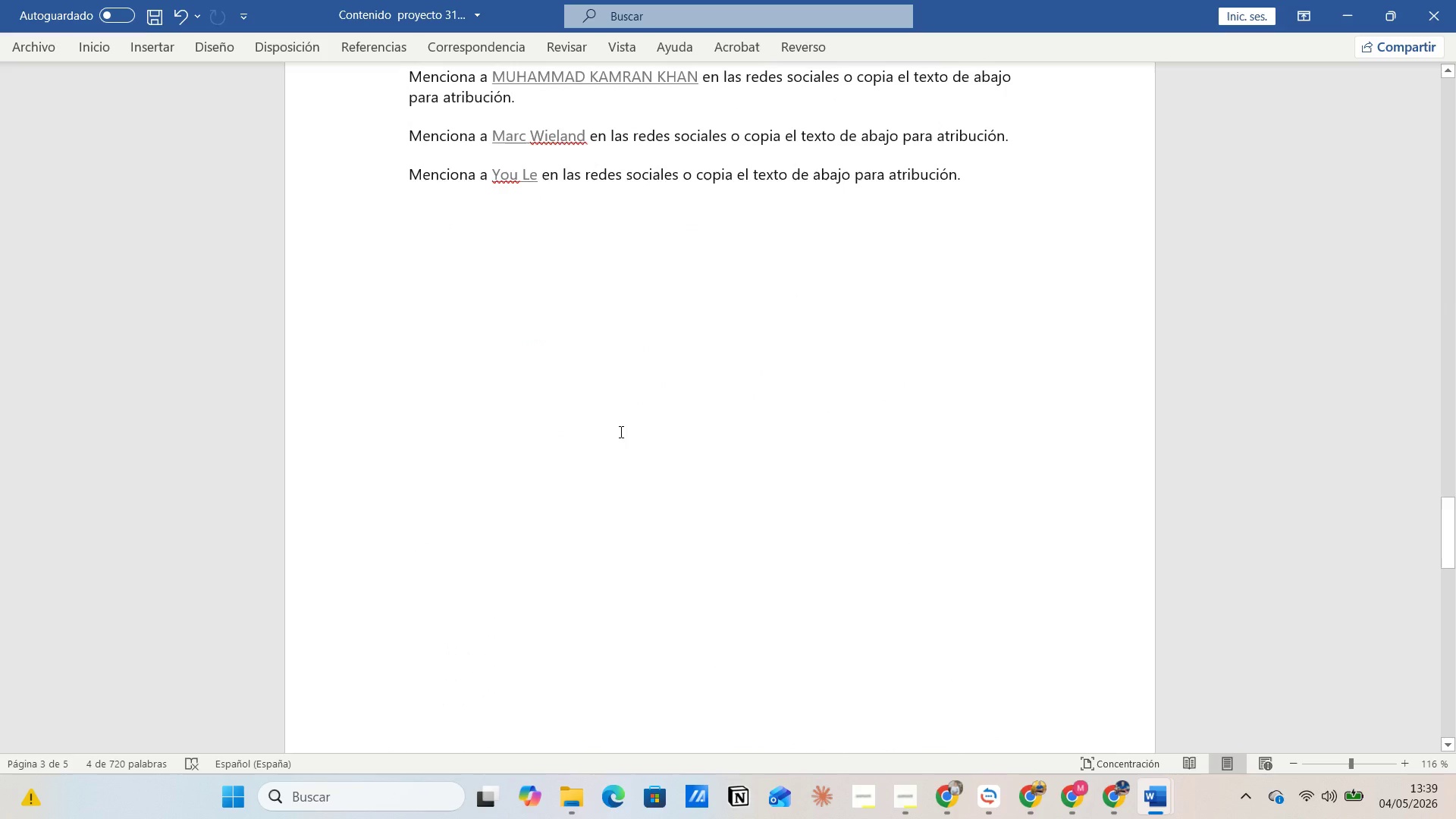 
key(Alt+Tab)
 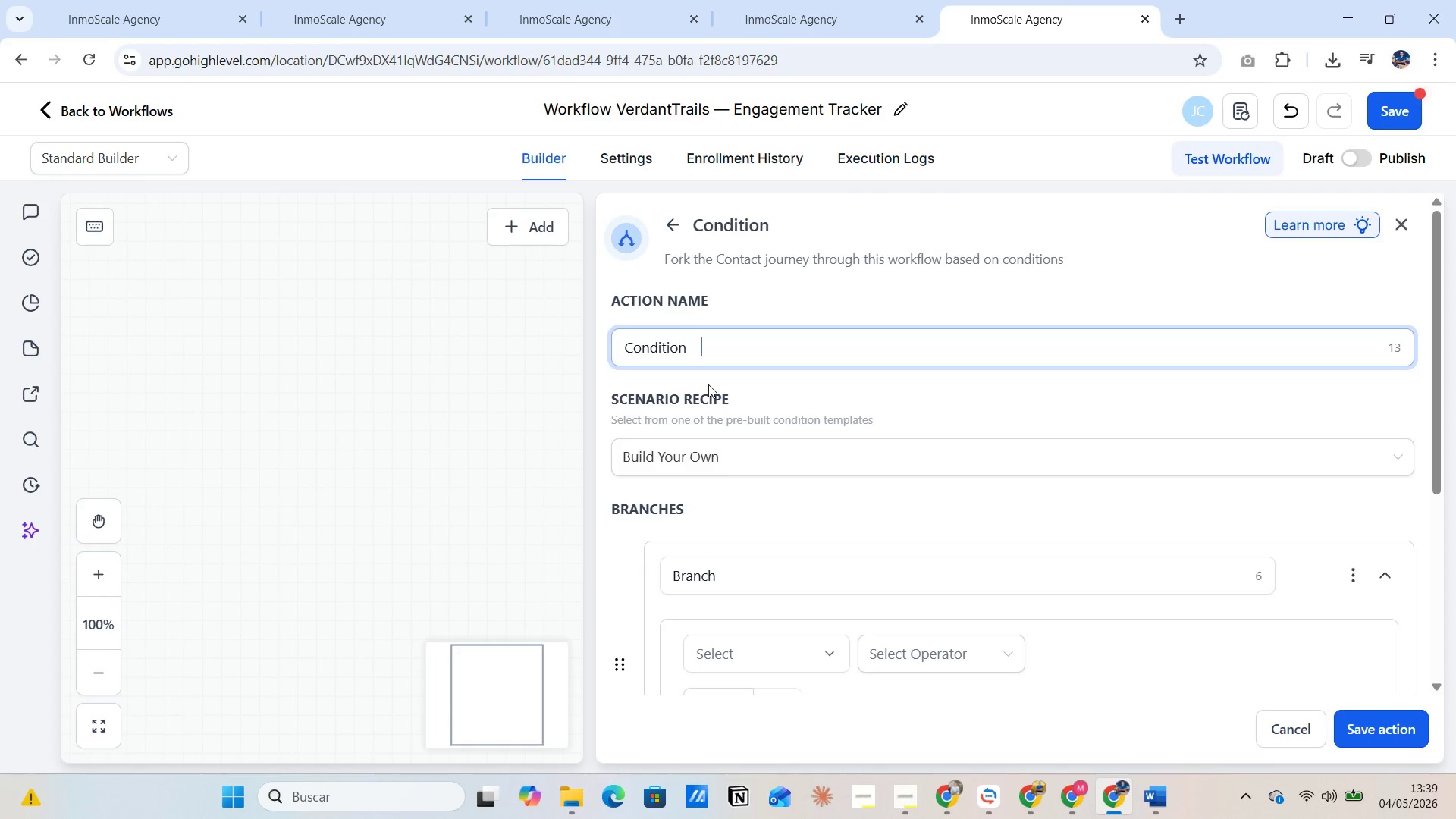 
type(Brochure-re)
key(Backspace)
key(Backspace)
type(Re)
 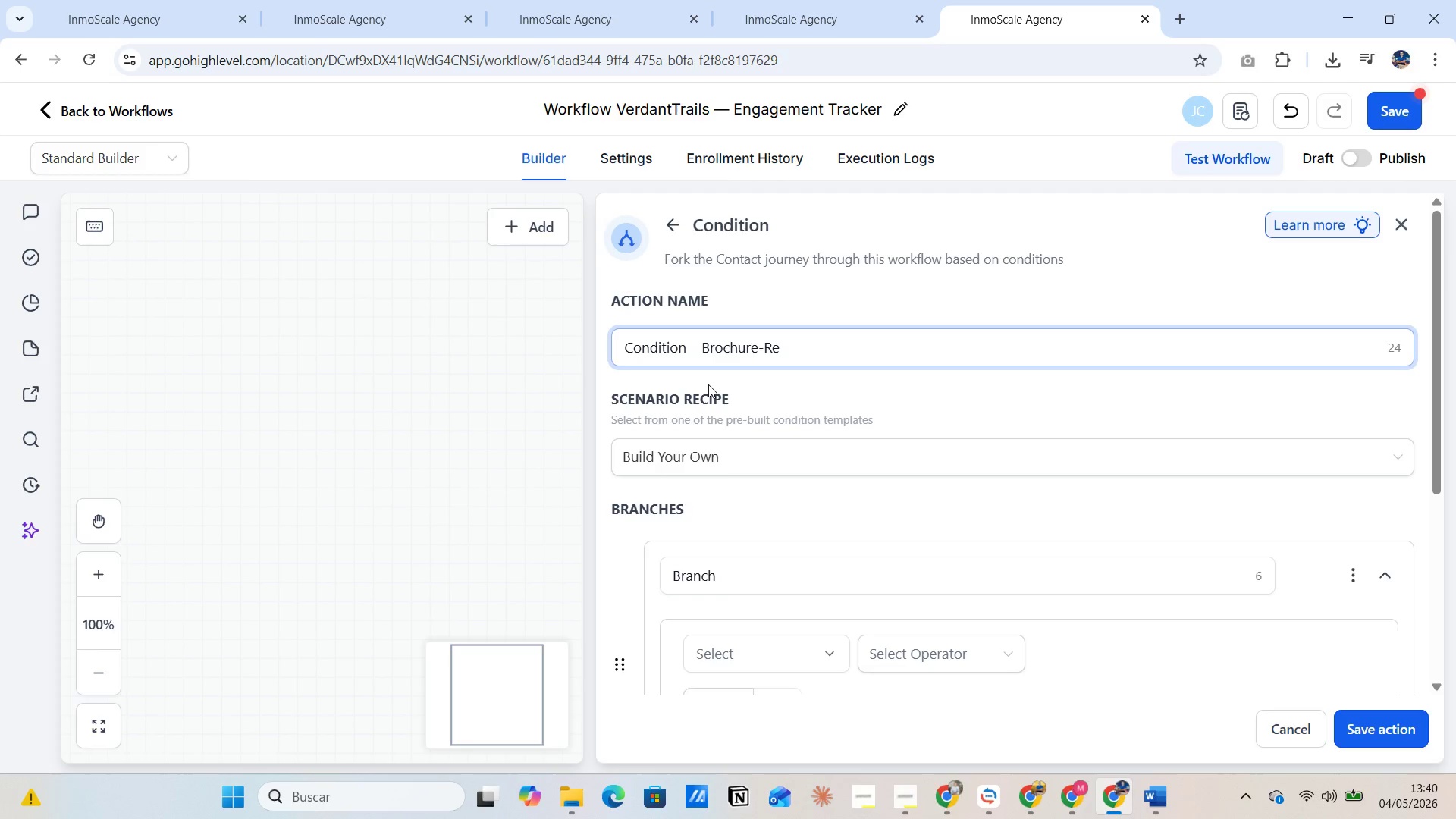 
type(quested   or )
 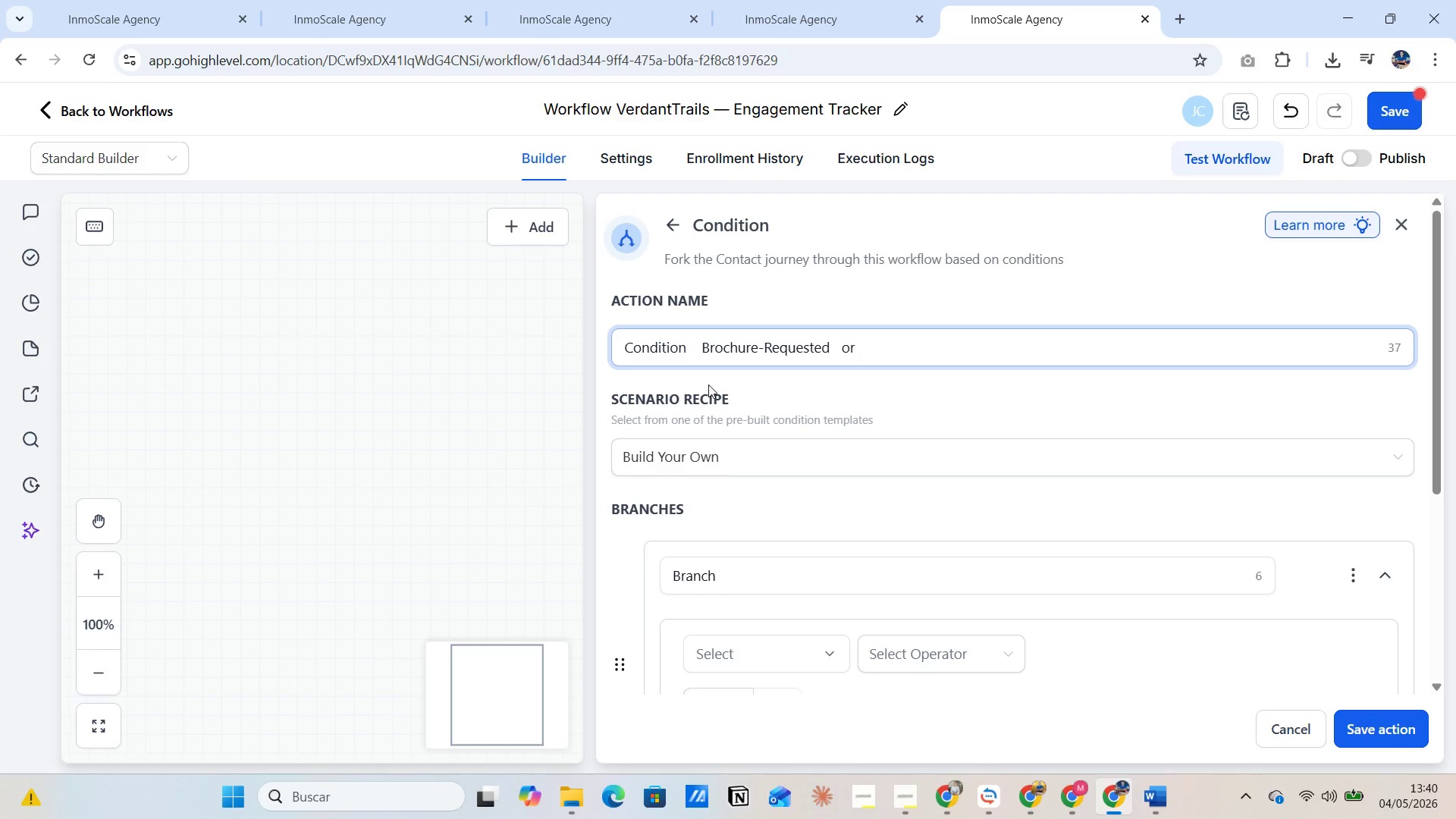 
wait(6.88)
 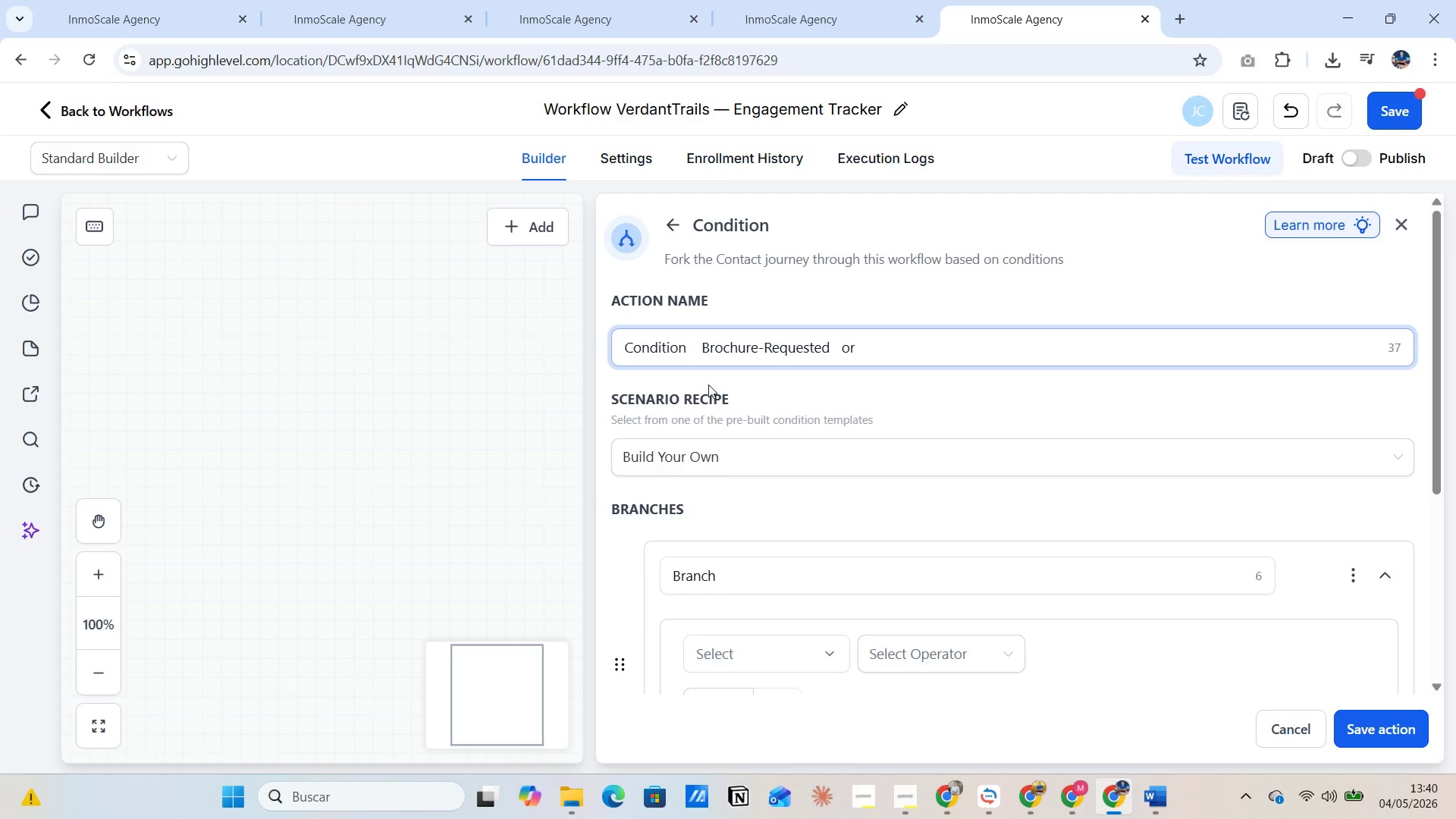 
type(Discoveru -Call)
 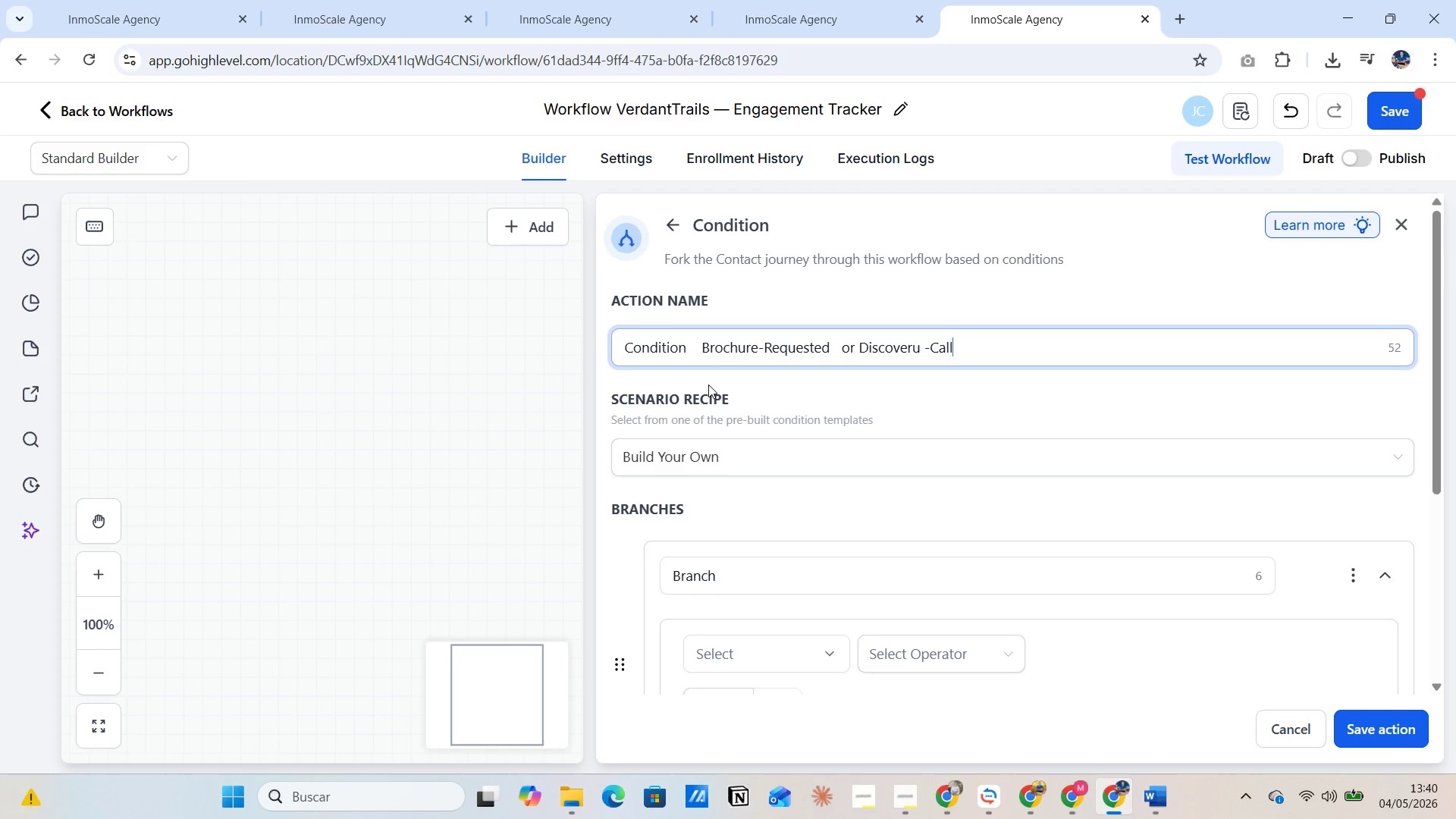 
type(-Requeted)
key(Backspace)
key(Backspace)
key(Backspace)
type(sted)
 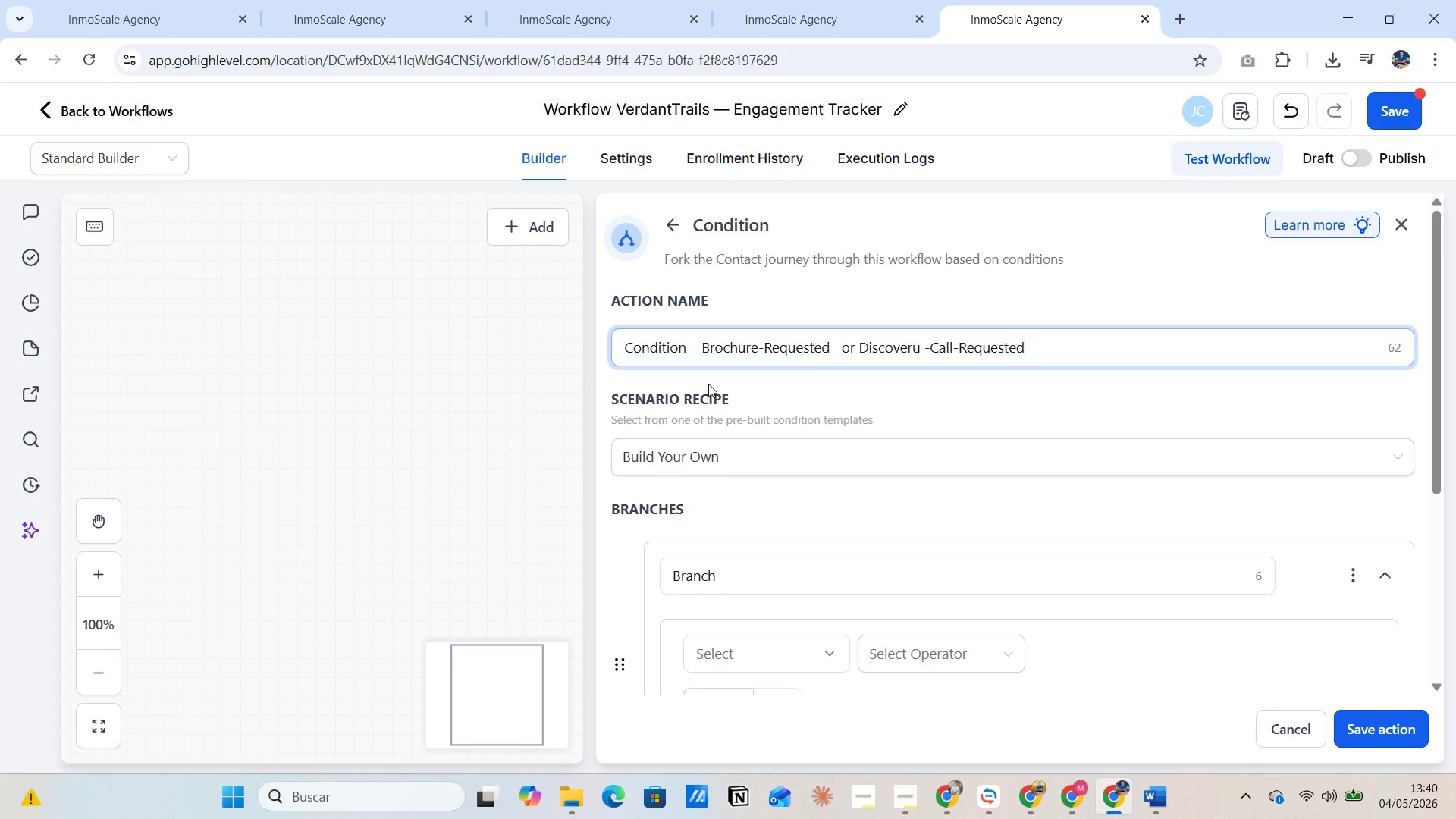 
left_click([891, 359])
 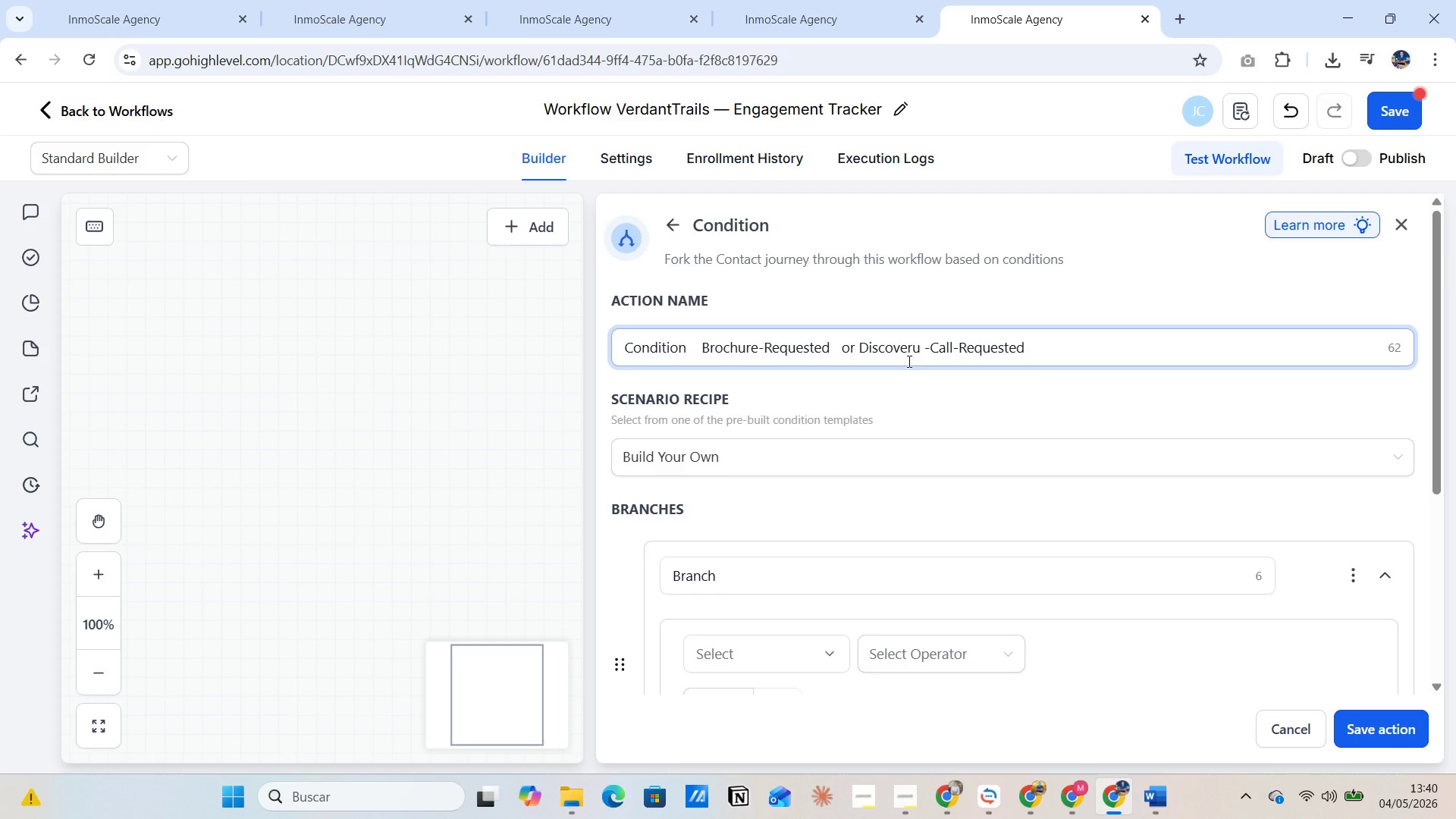 
left_click([924, 358])
 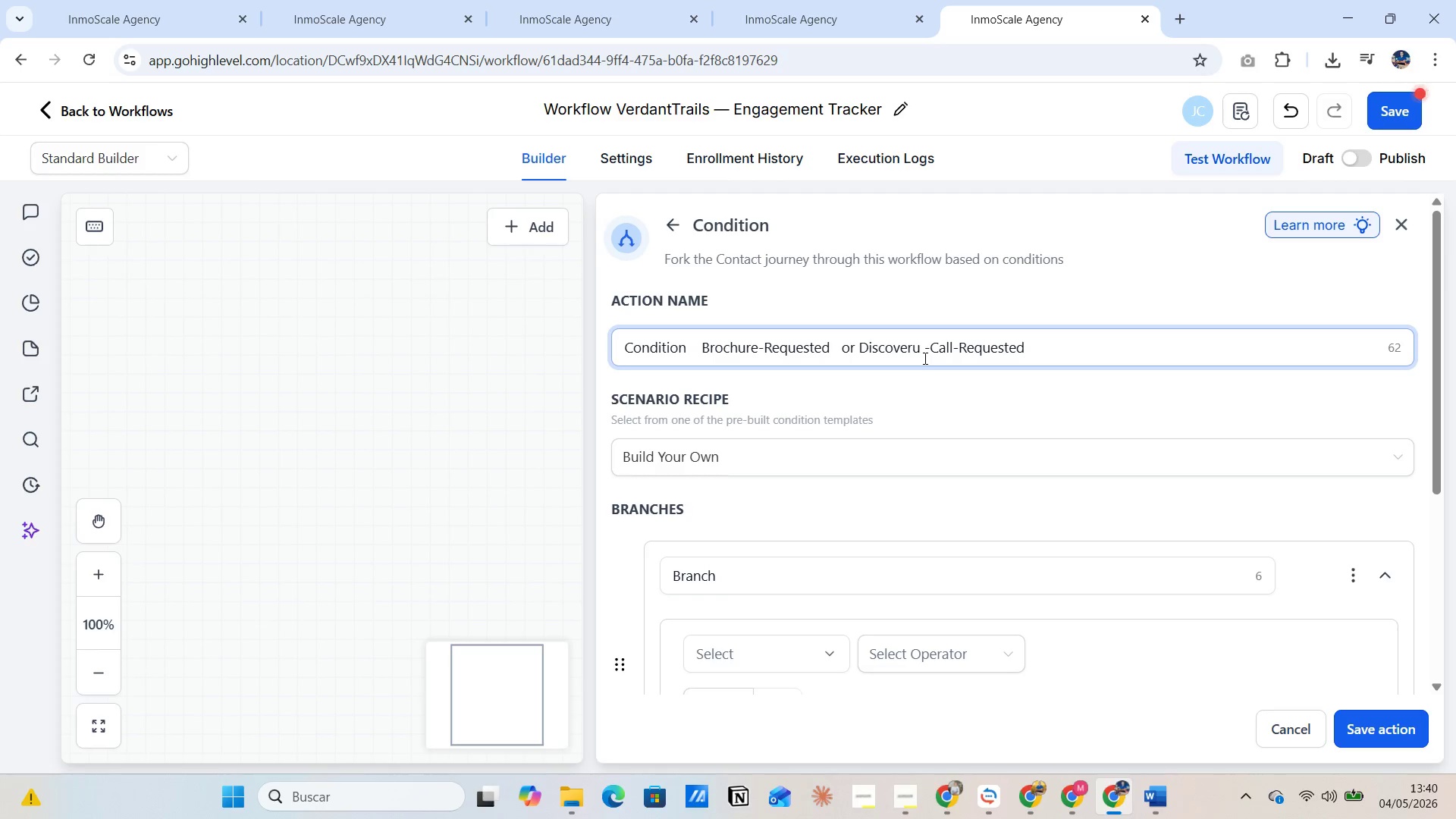 
key(Backspace)
 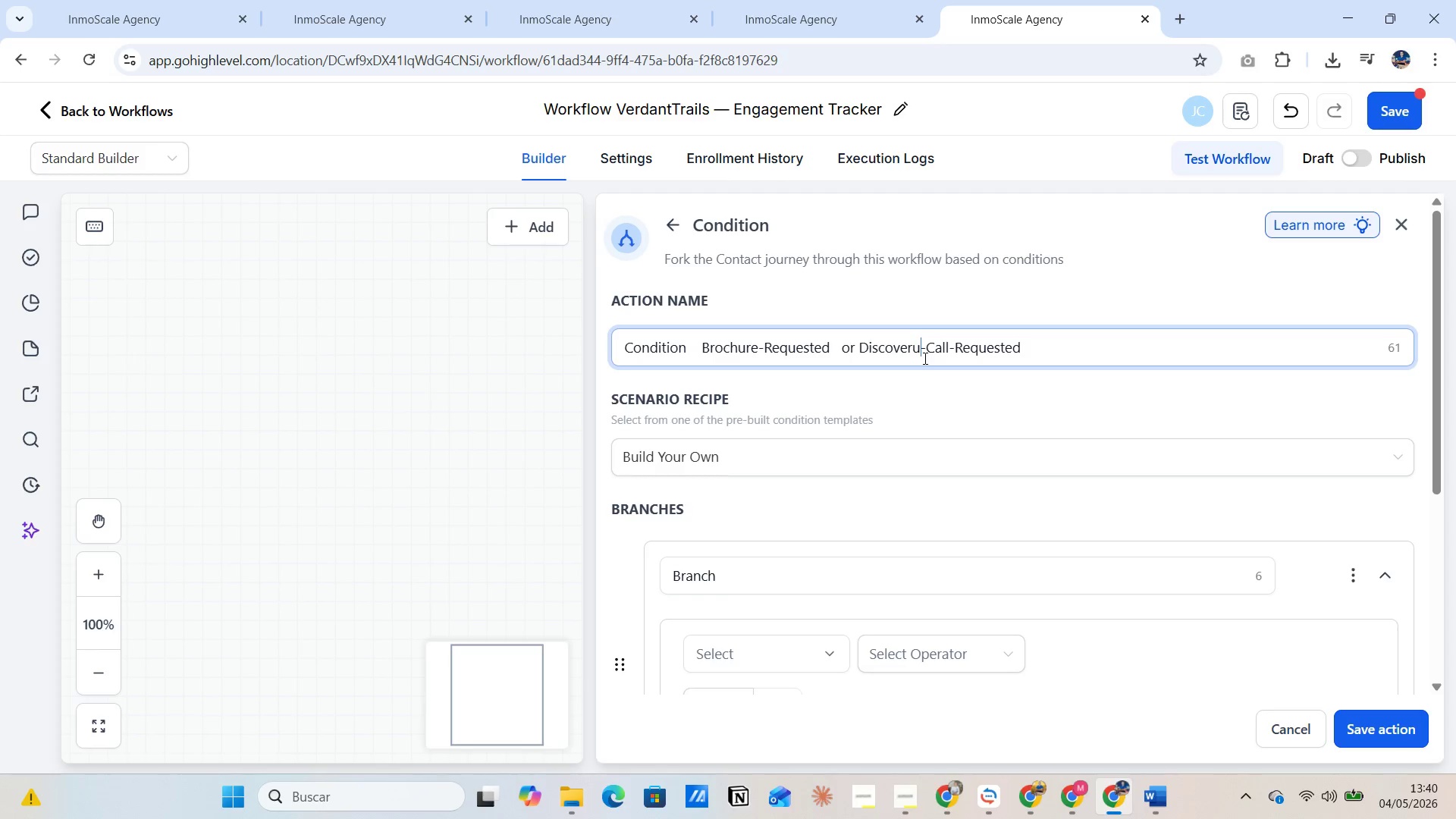 
key(Backspace)
 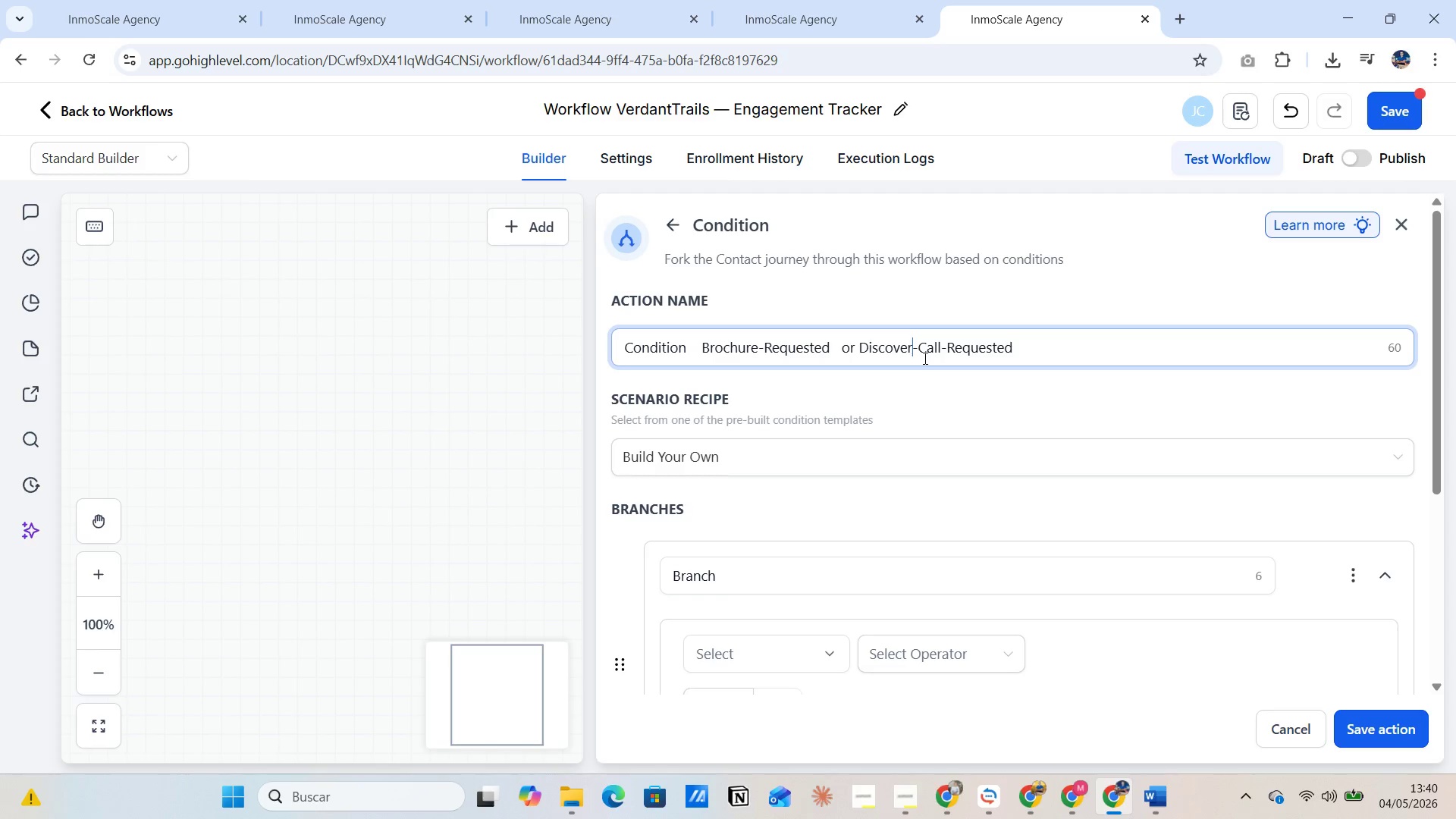 
key(Y)
 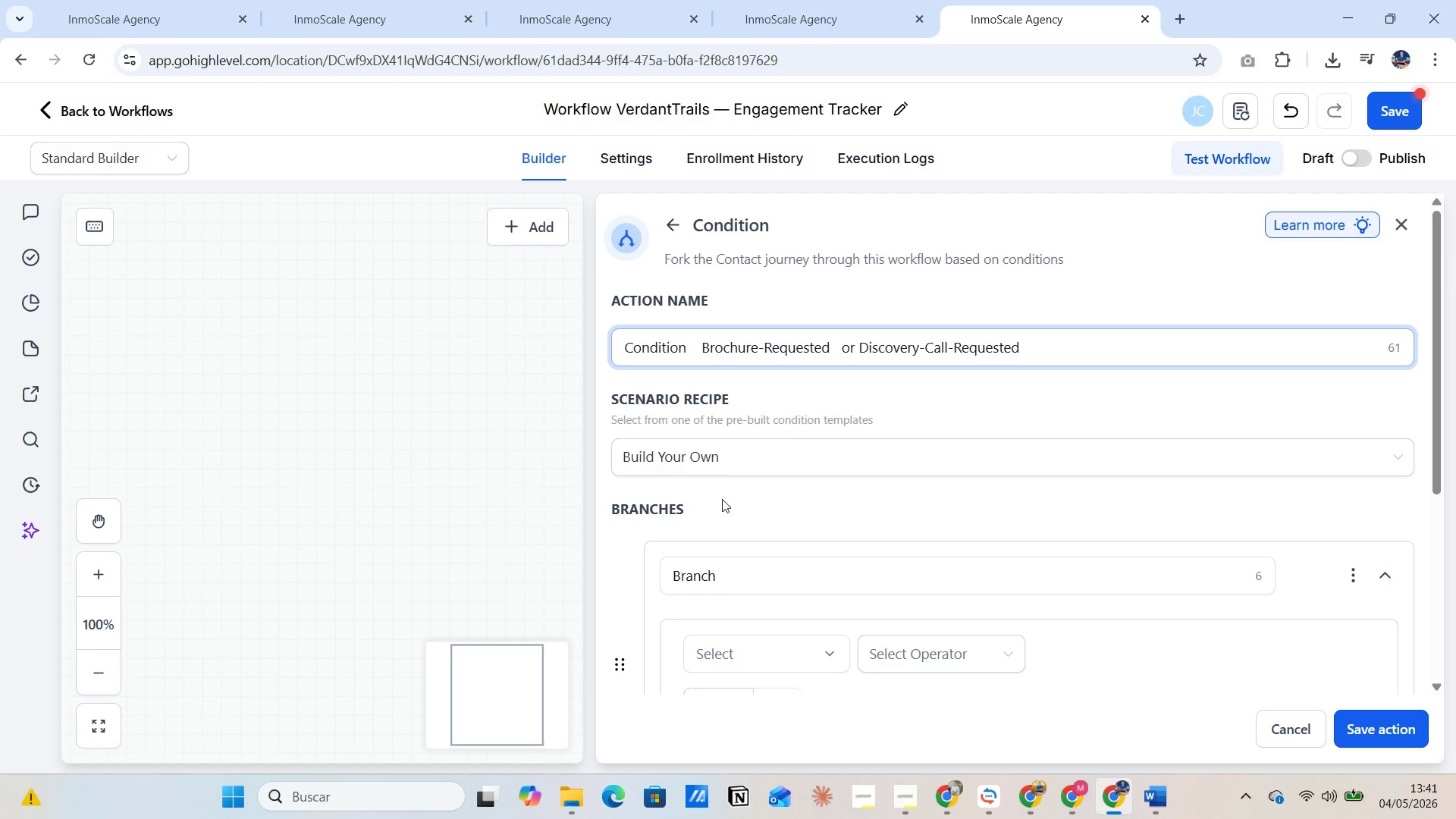 
wait(32.16)
 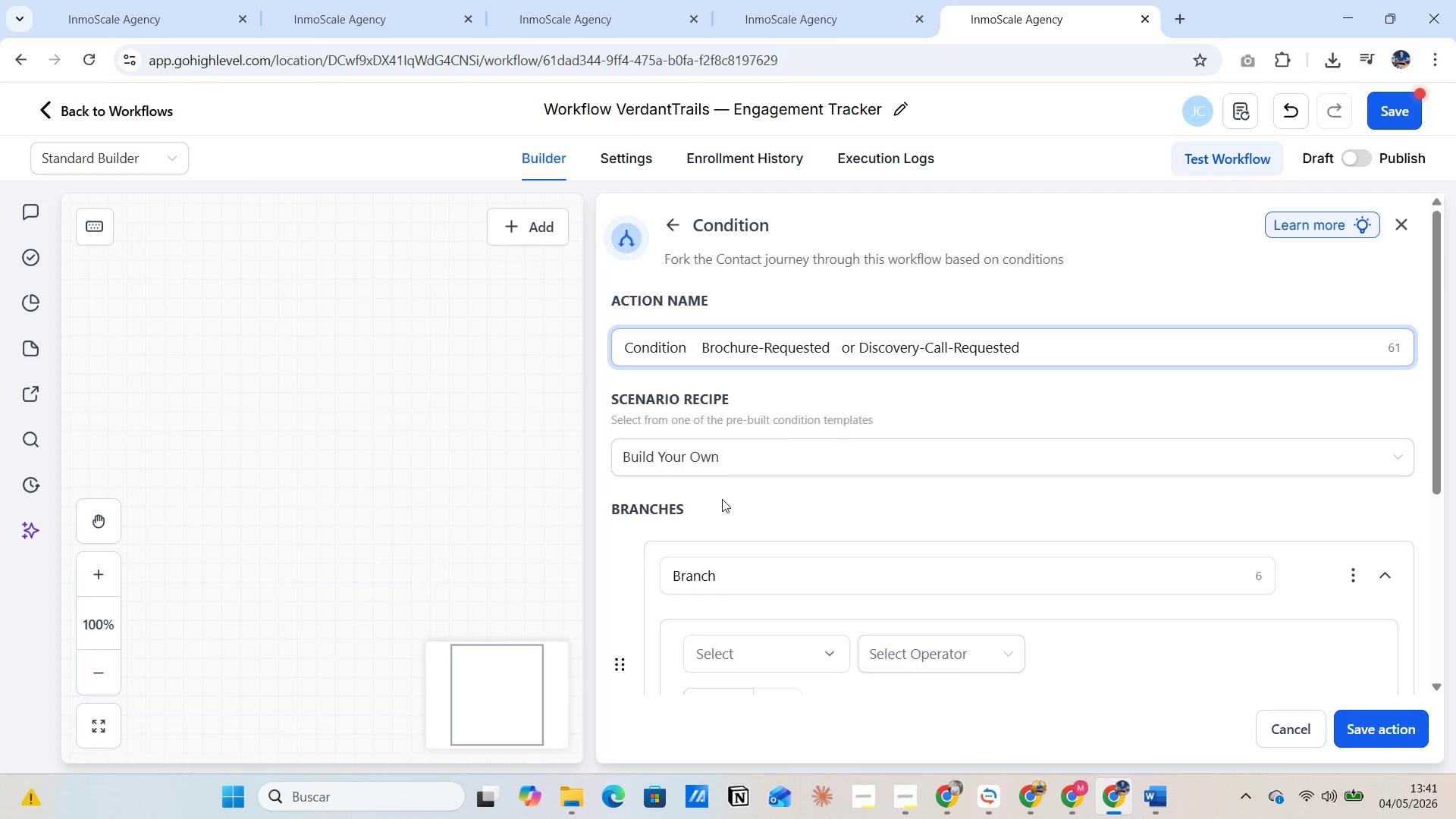 
left_click([757, 575])
 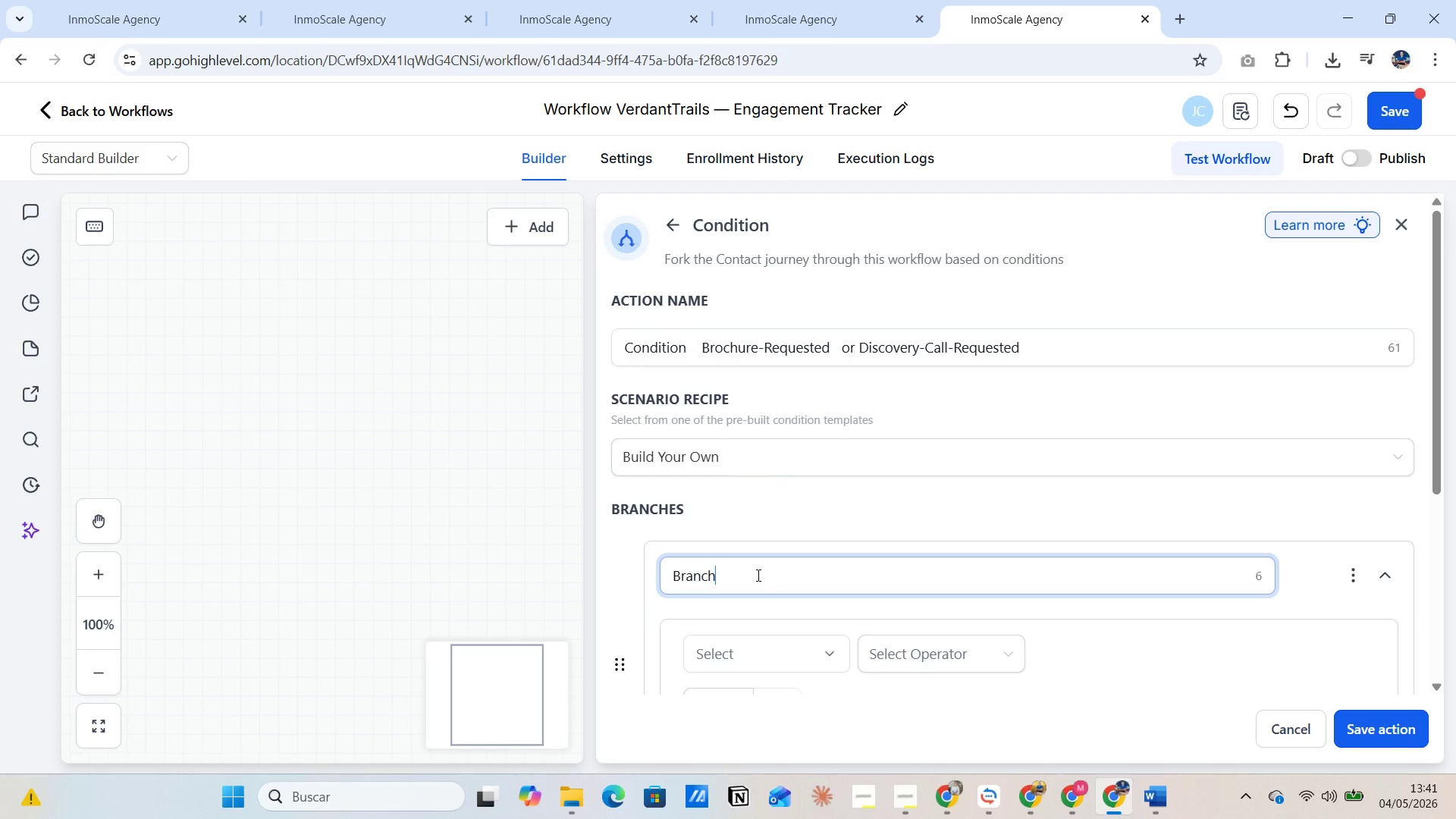 
scroll: coordinate [760, 585], scroll_direction: down, amount: 2.0
 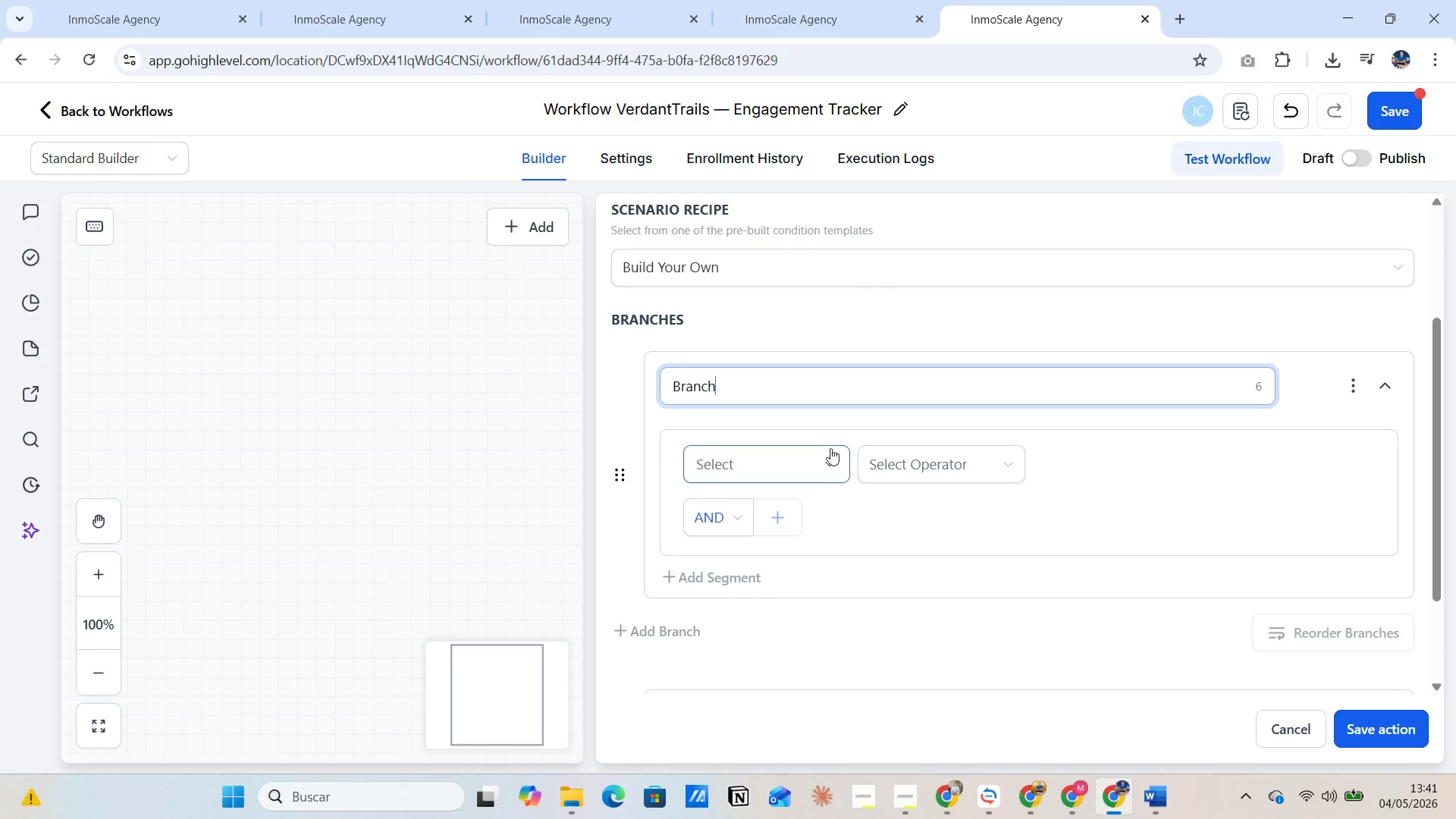 
left_click([817, 463])
 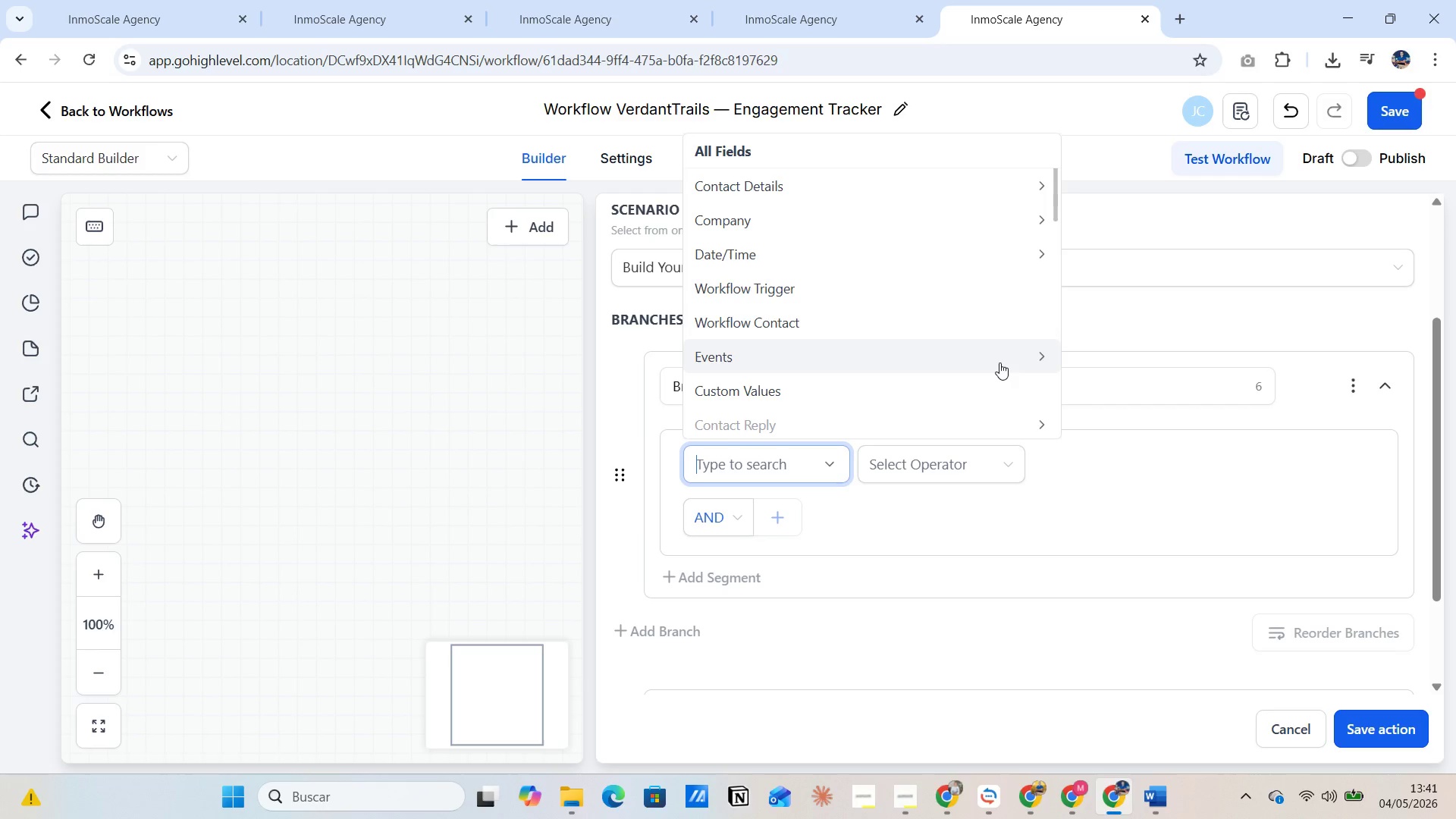 
wait(7.88)
 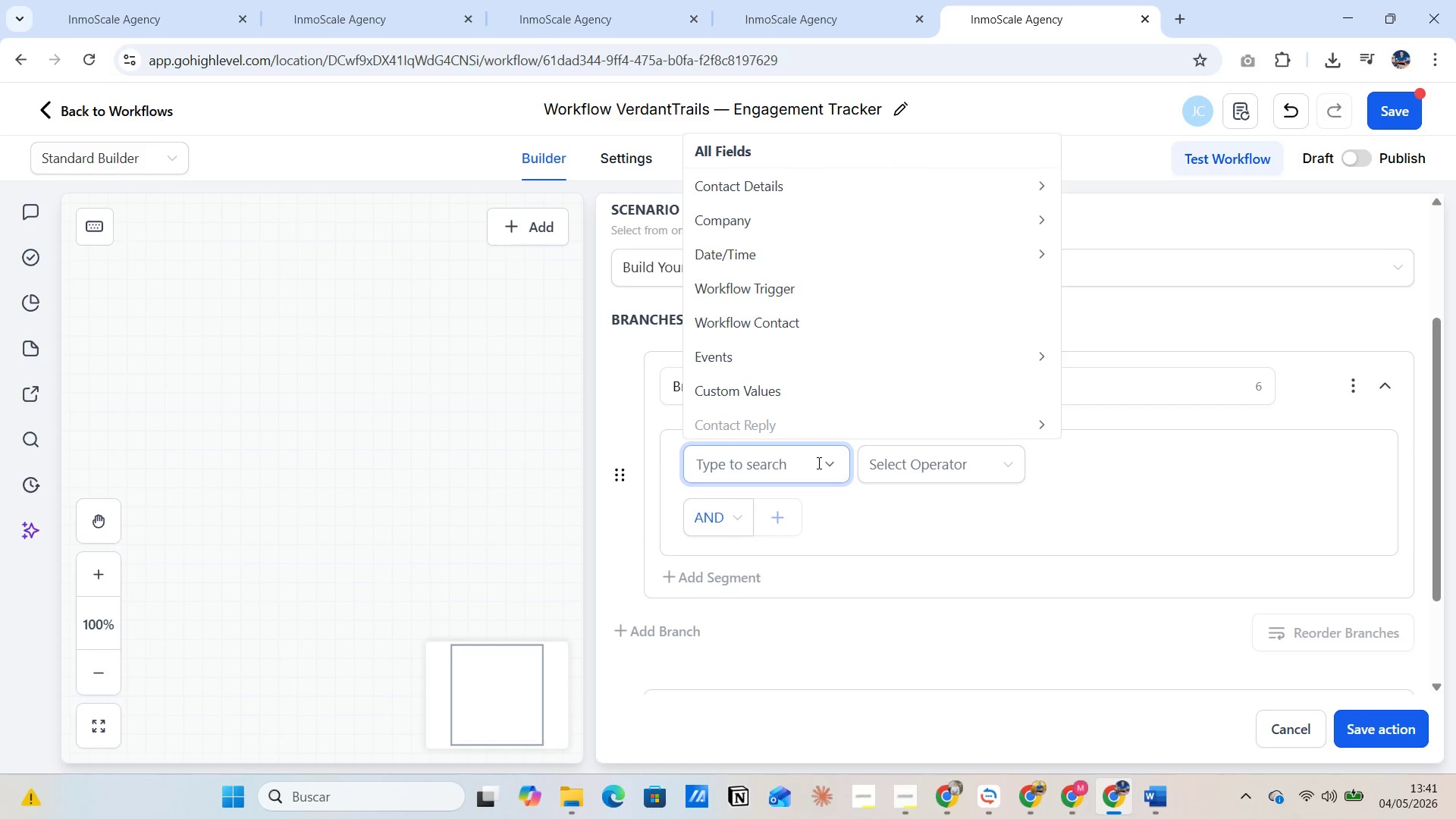 
left_click([1033, 183])
 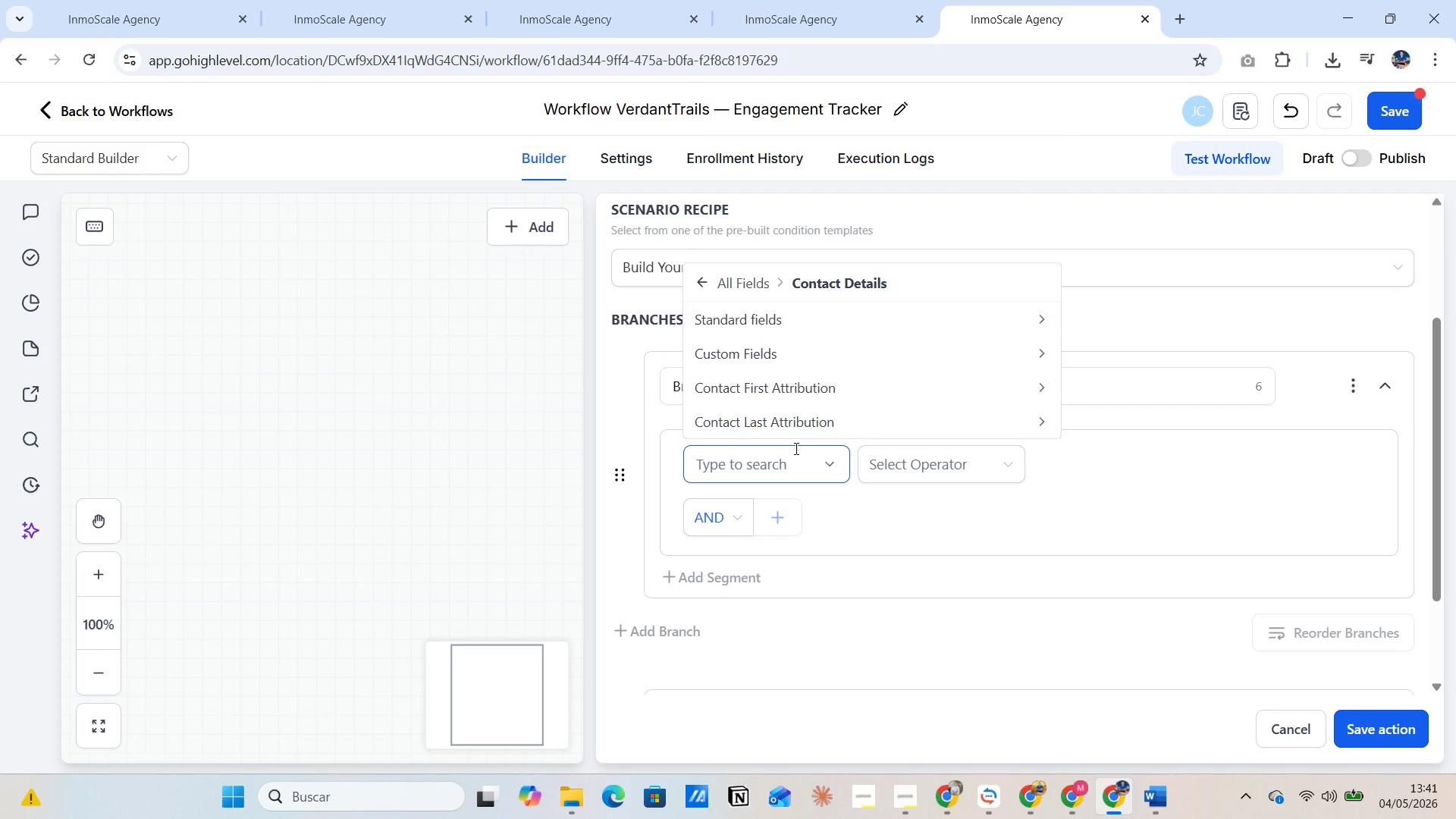 
wait(7.66)
 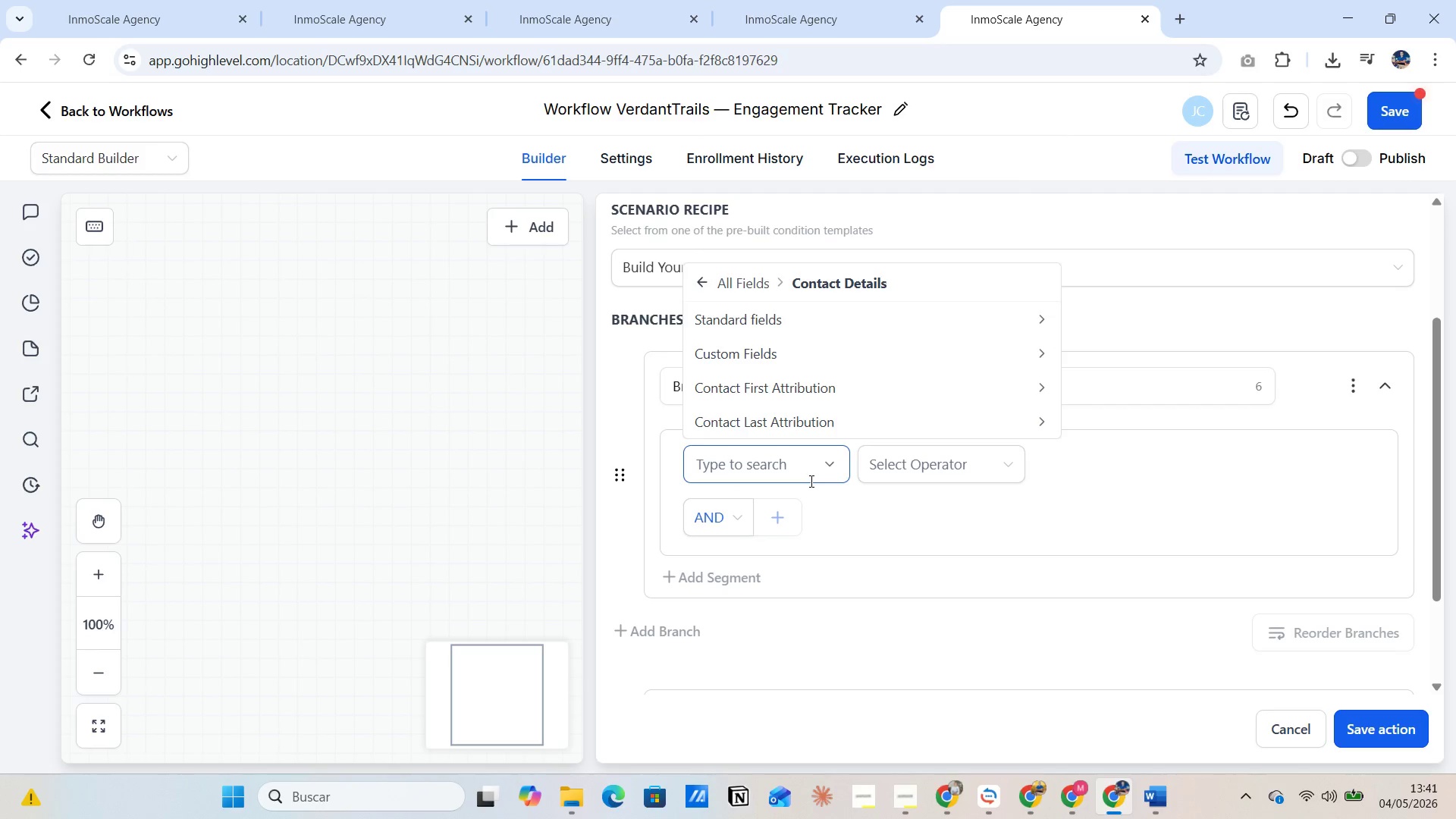 
left_click([701, 280])
 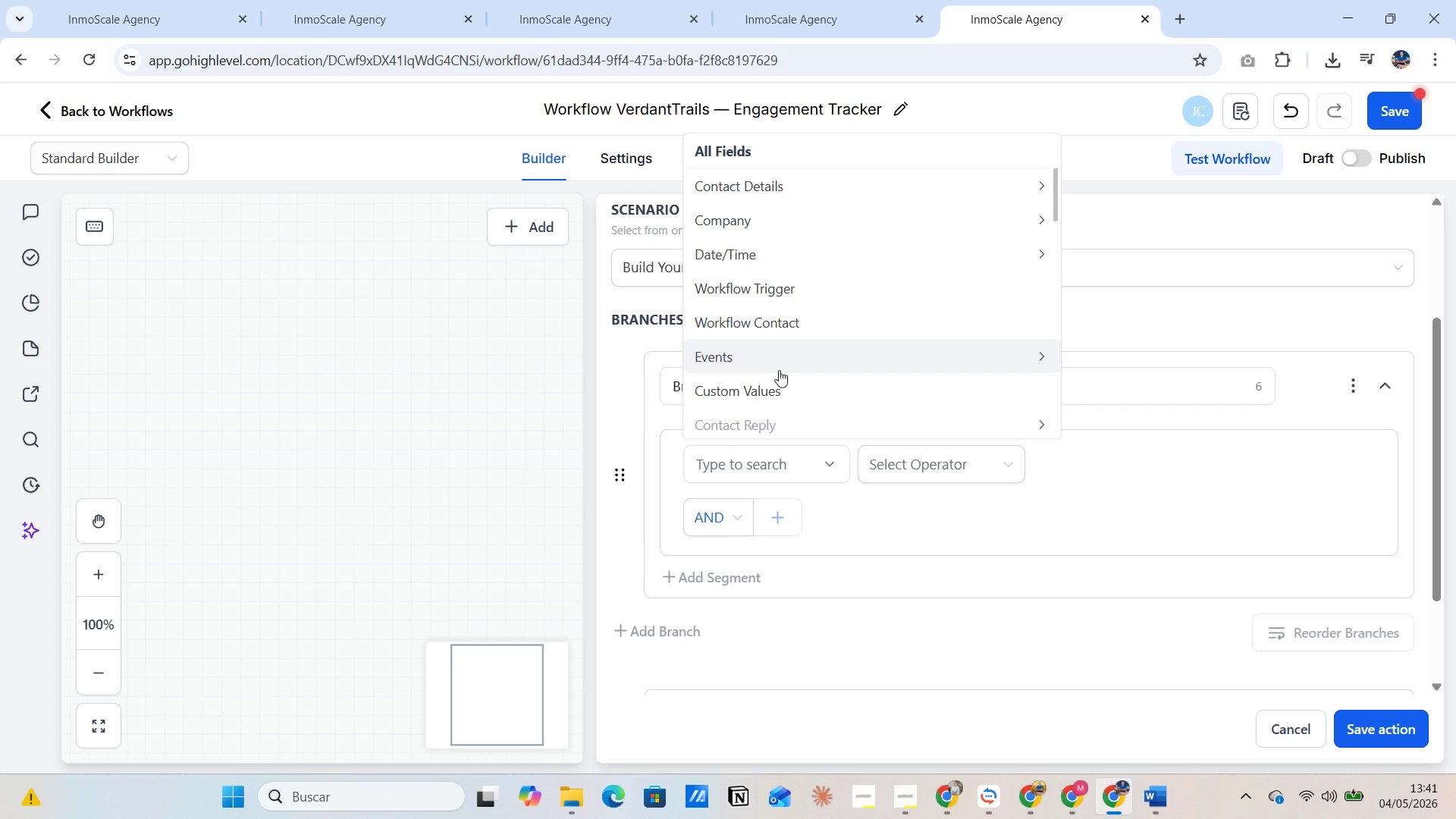 
left_click([779, 372])
 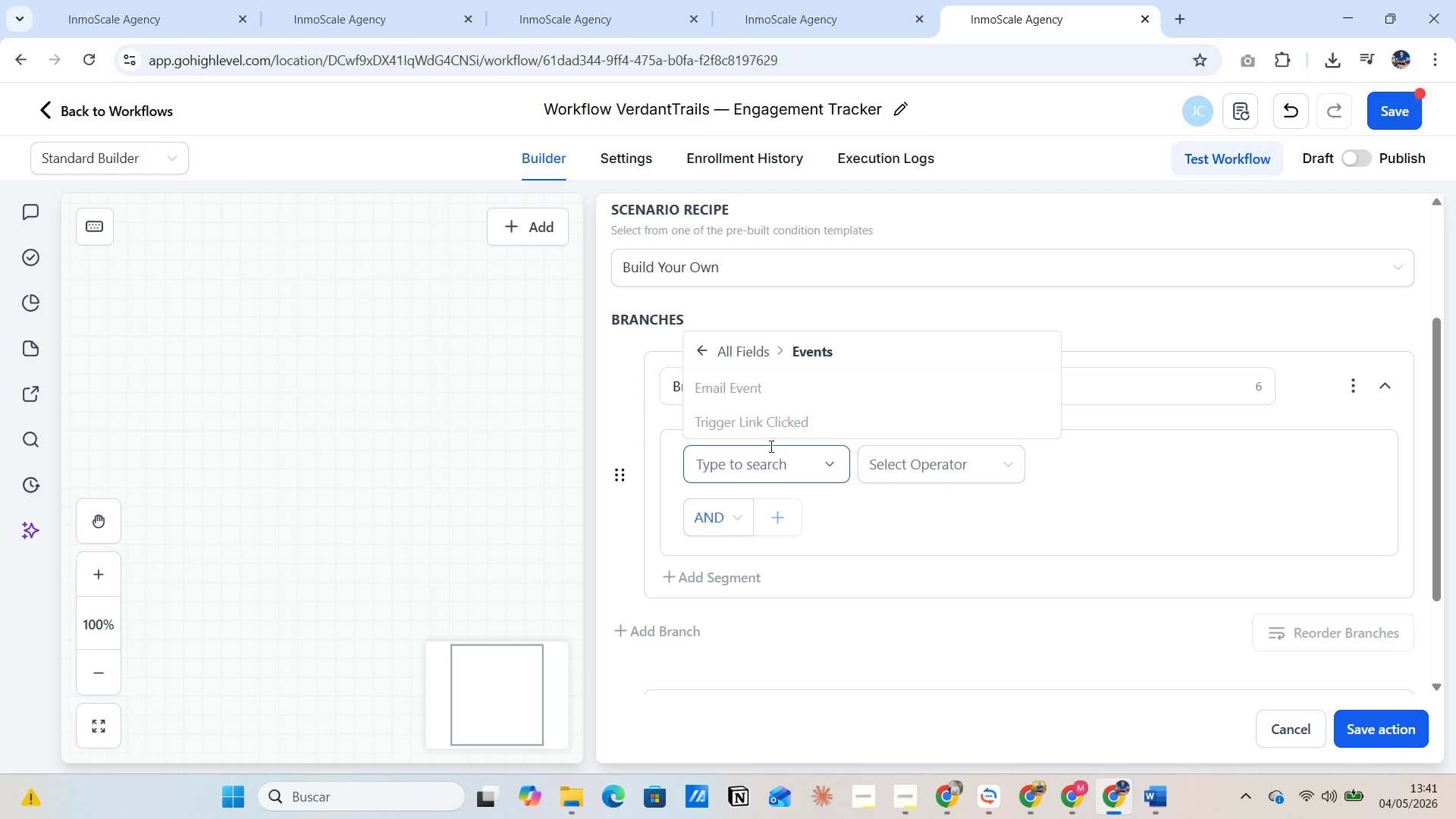 
left_click([704, 350])
 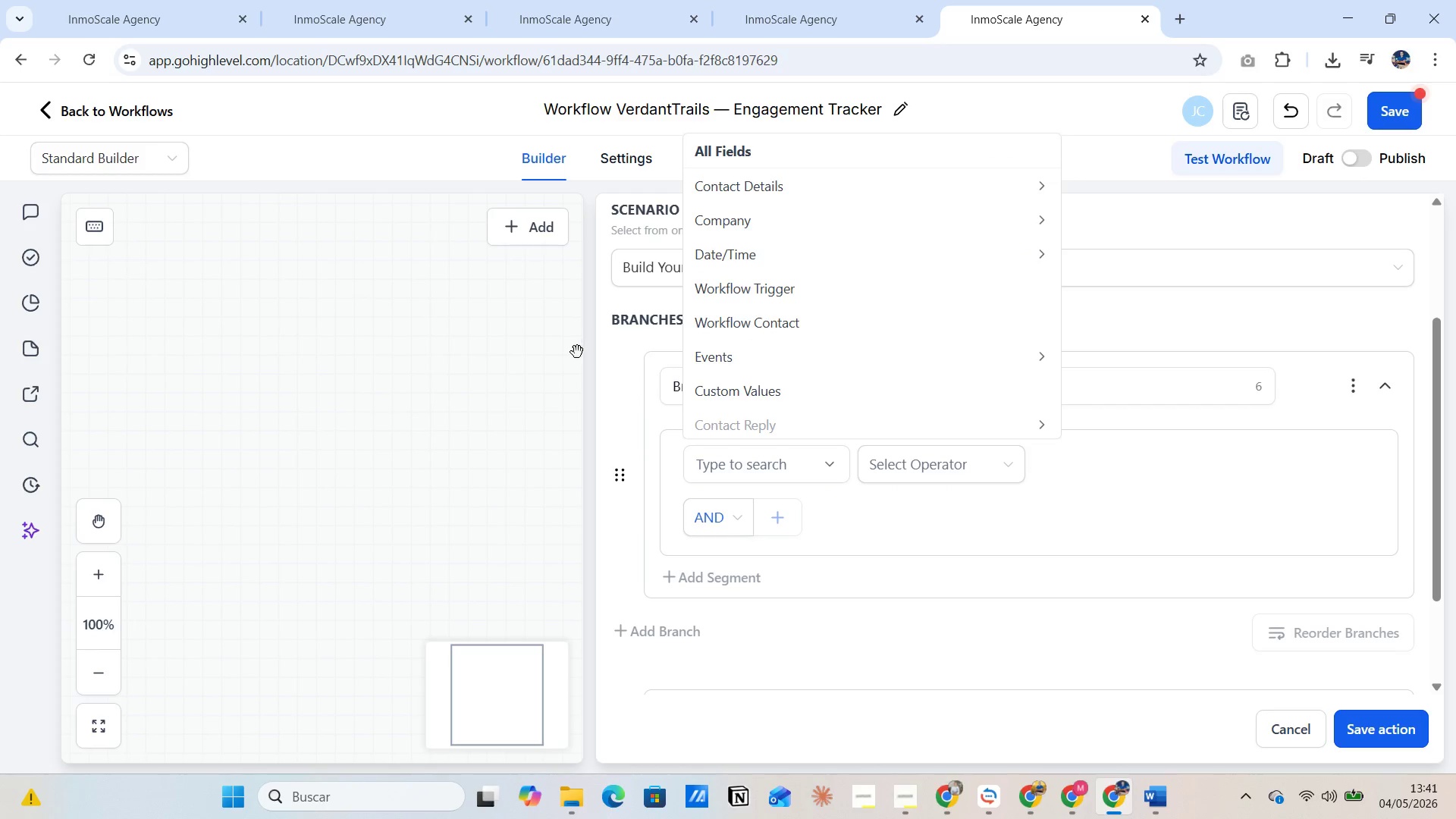 
left_click([555, 355])
 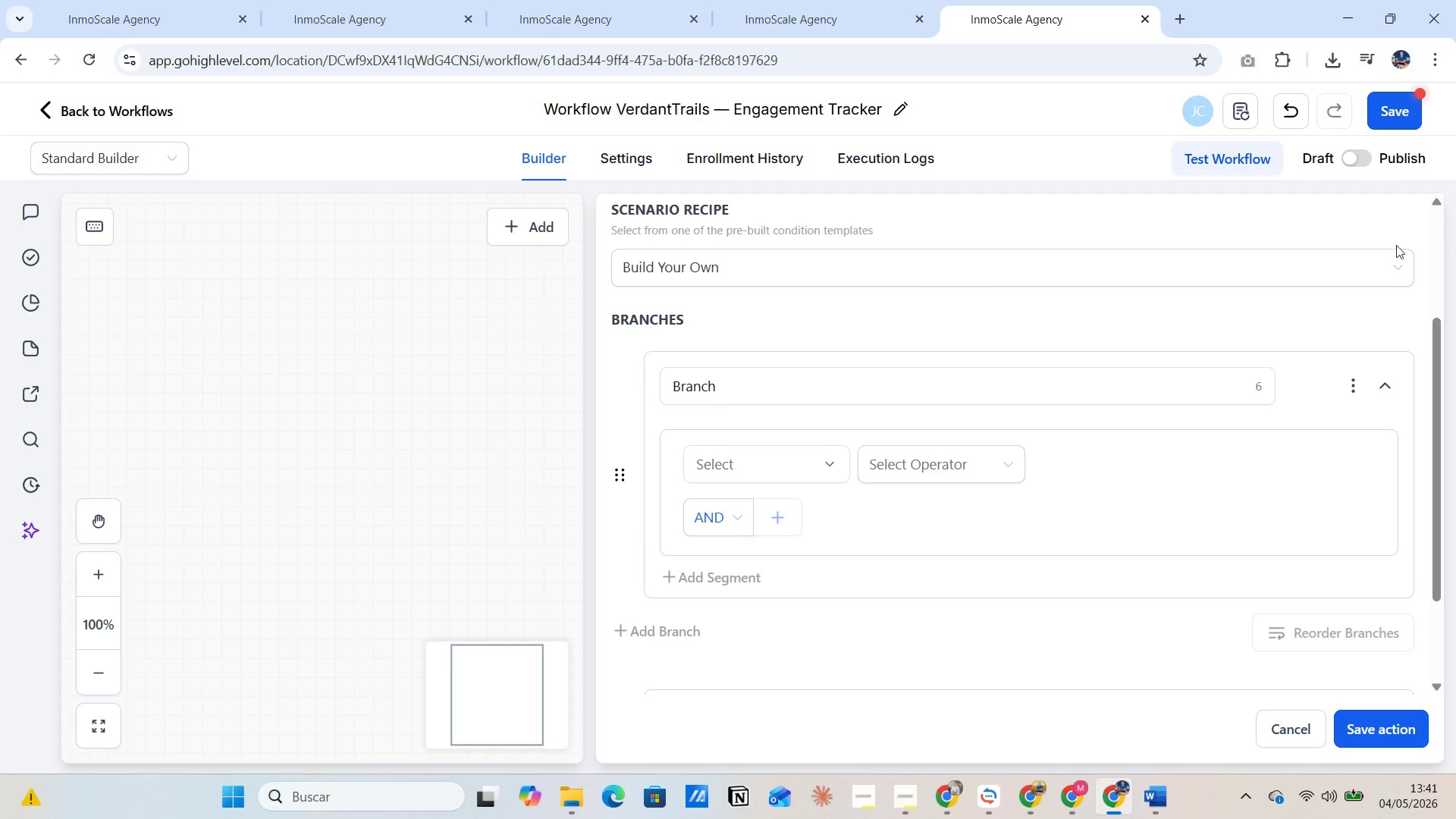 
scroll: coordinate [1228, 489], scroll_direction: up, amount: 7.0
 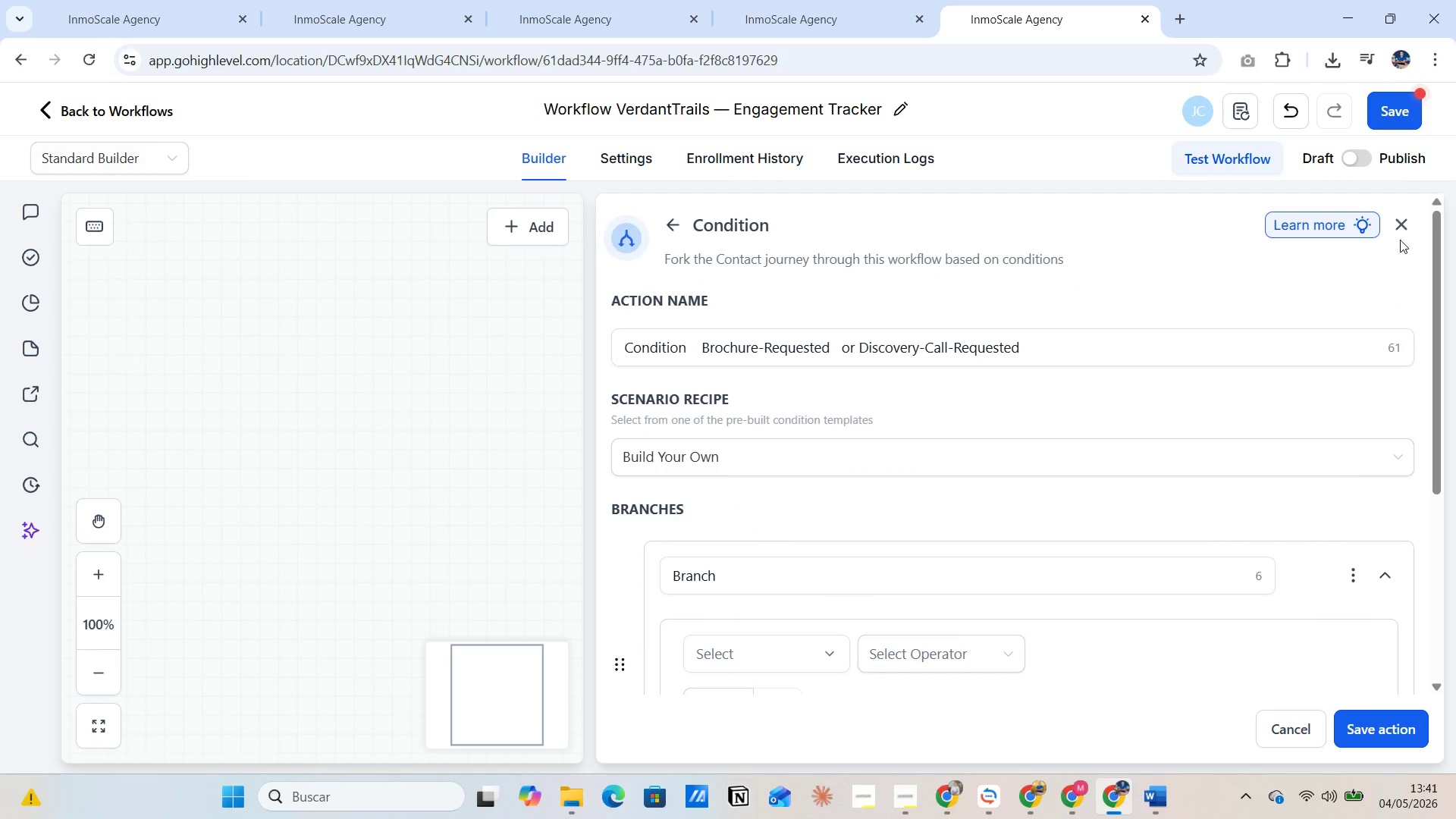 
left_click([1399, 228])
 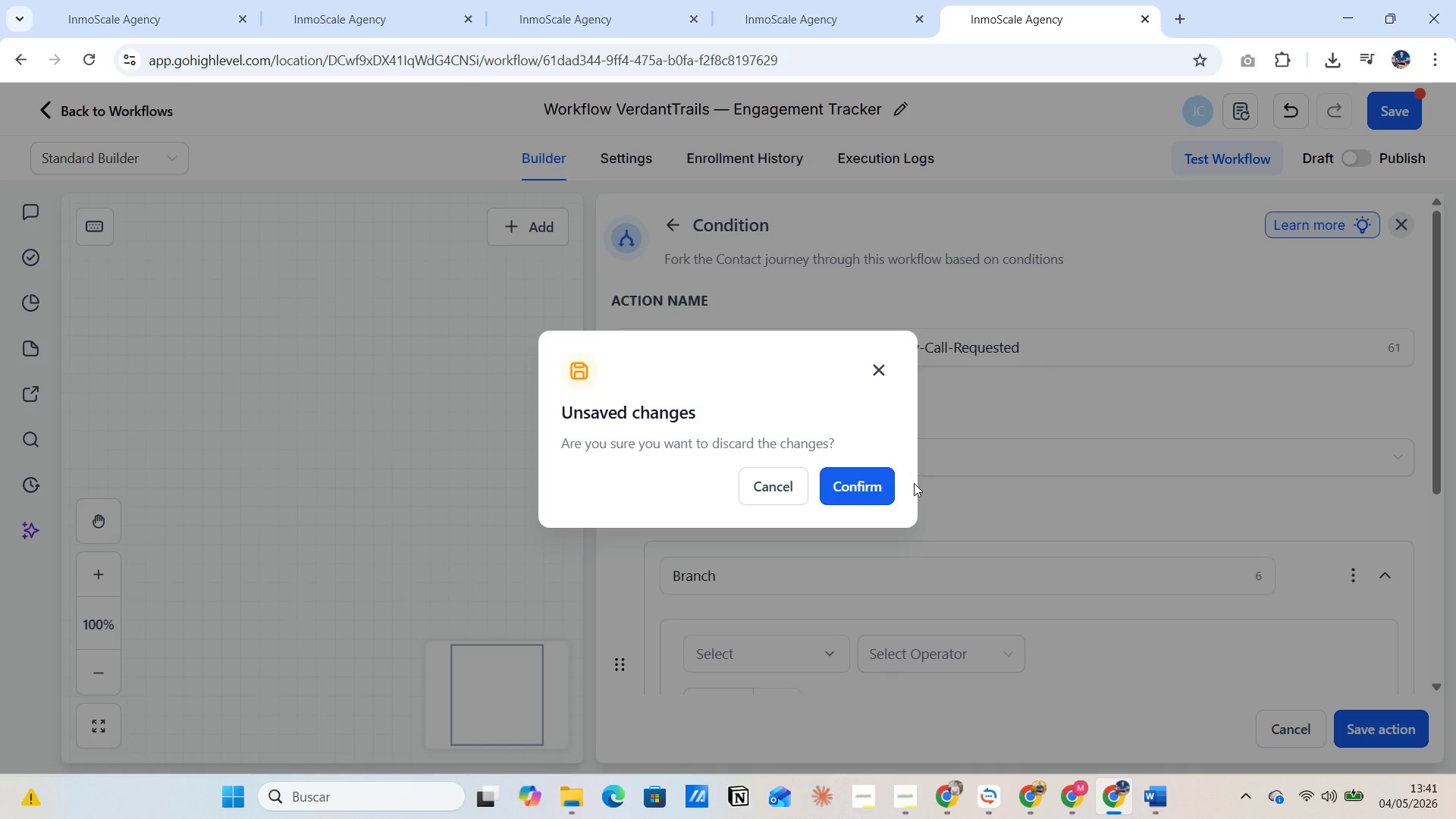 
left_click([869, 489])
 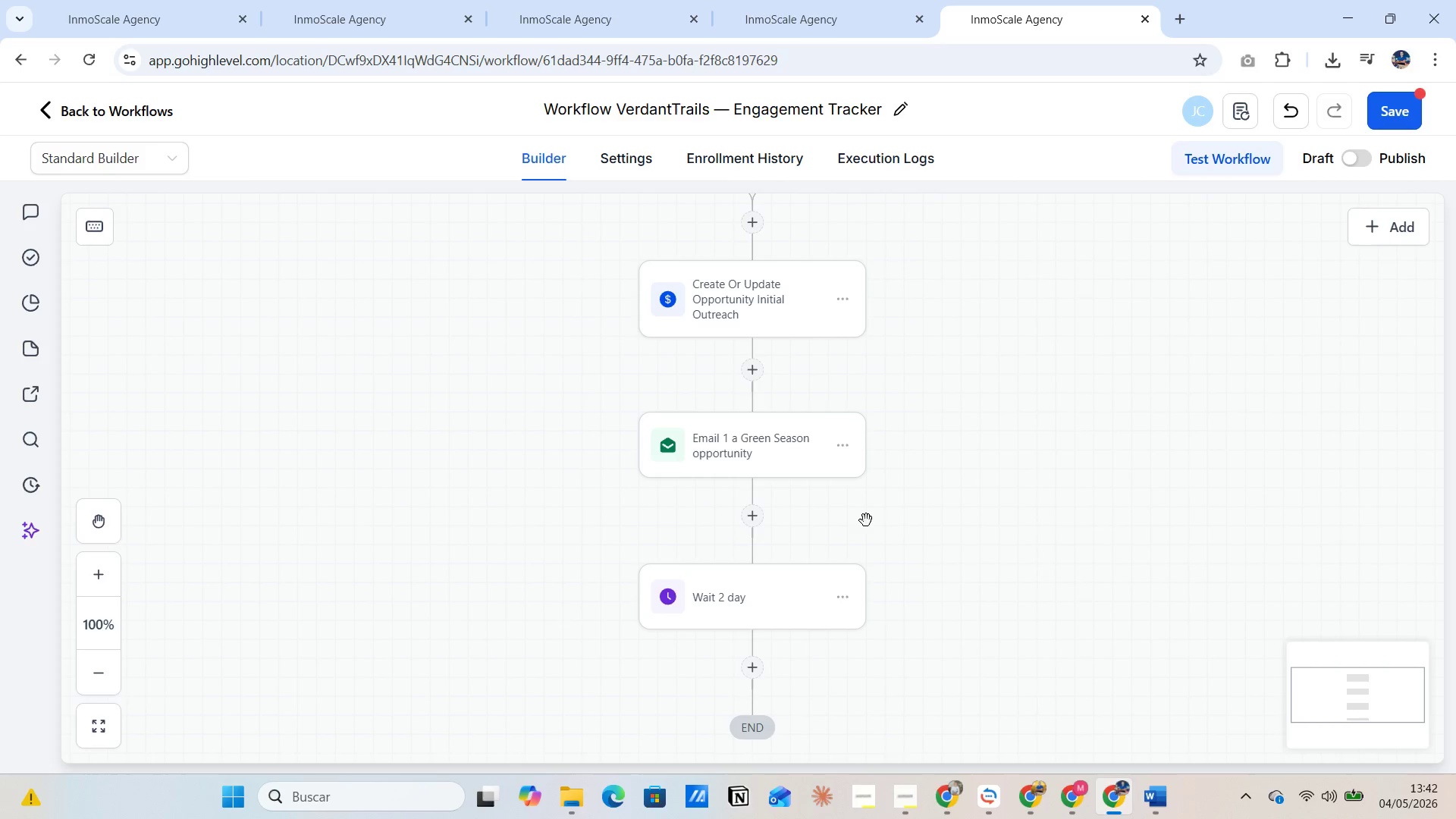 
scroll: coordinate [898, 532], scroll_direction: down, amount: 2.0
 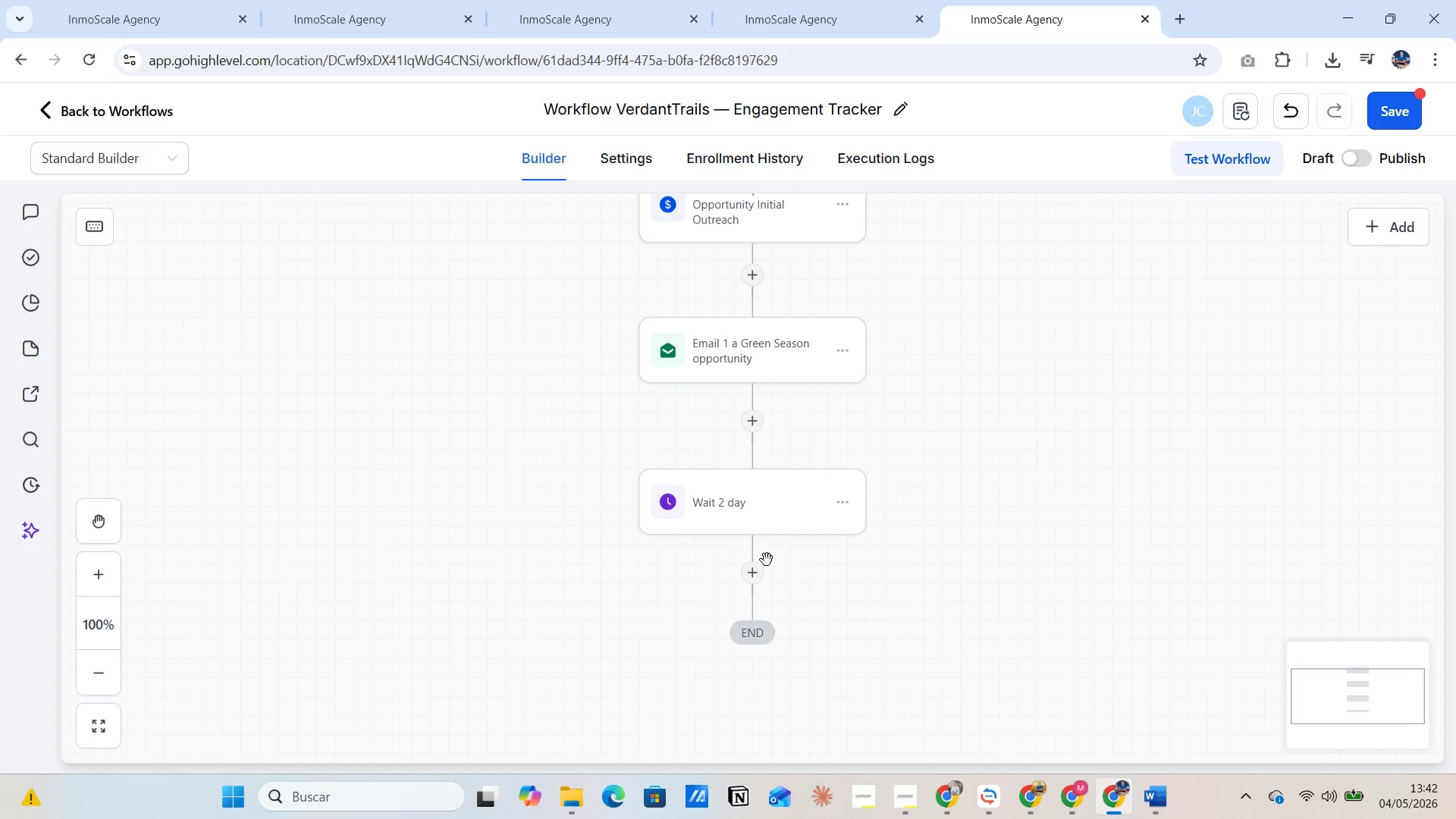 
left_click([755, 576])
 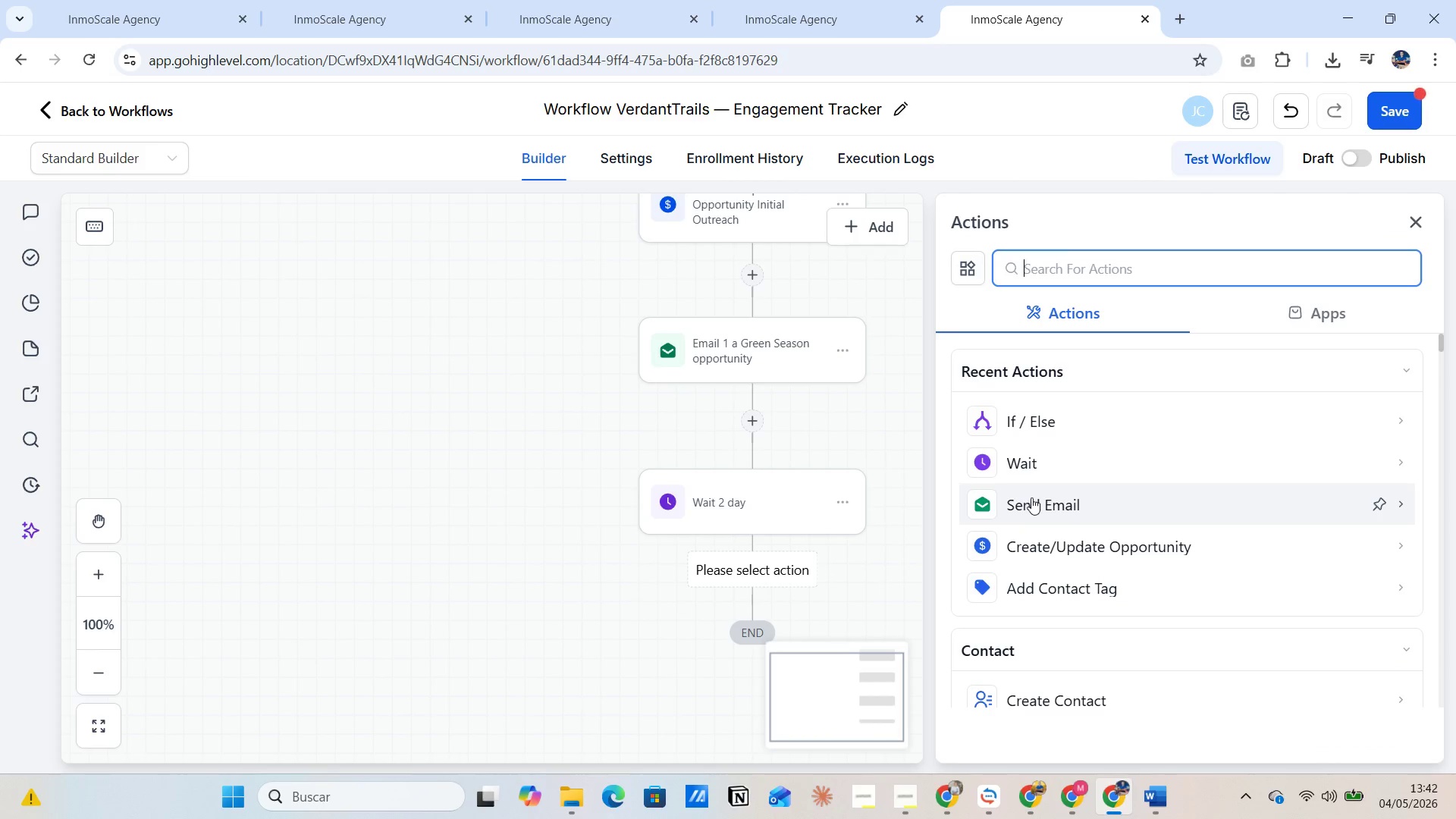 
left_click([1045, 272])
 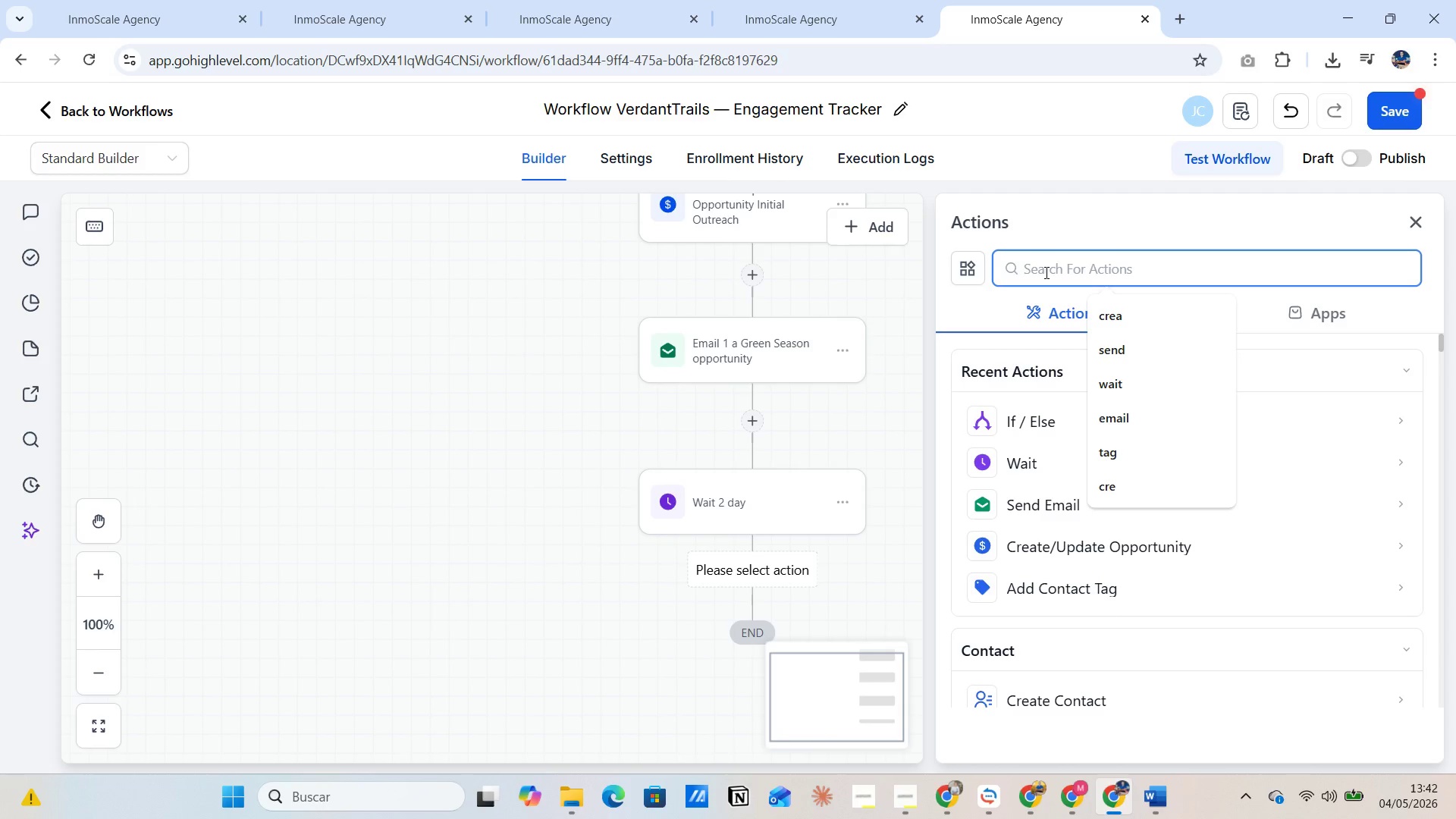 
type(tigger)
 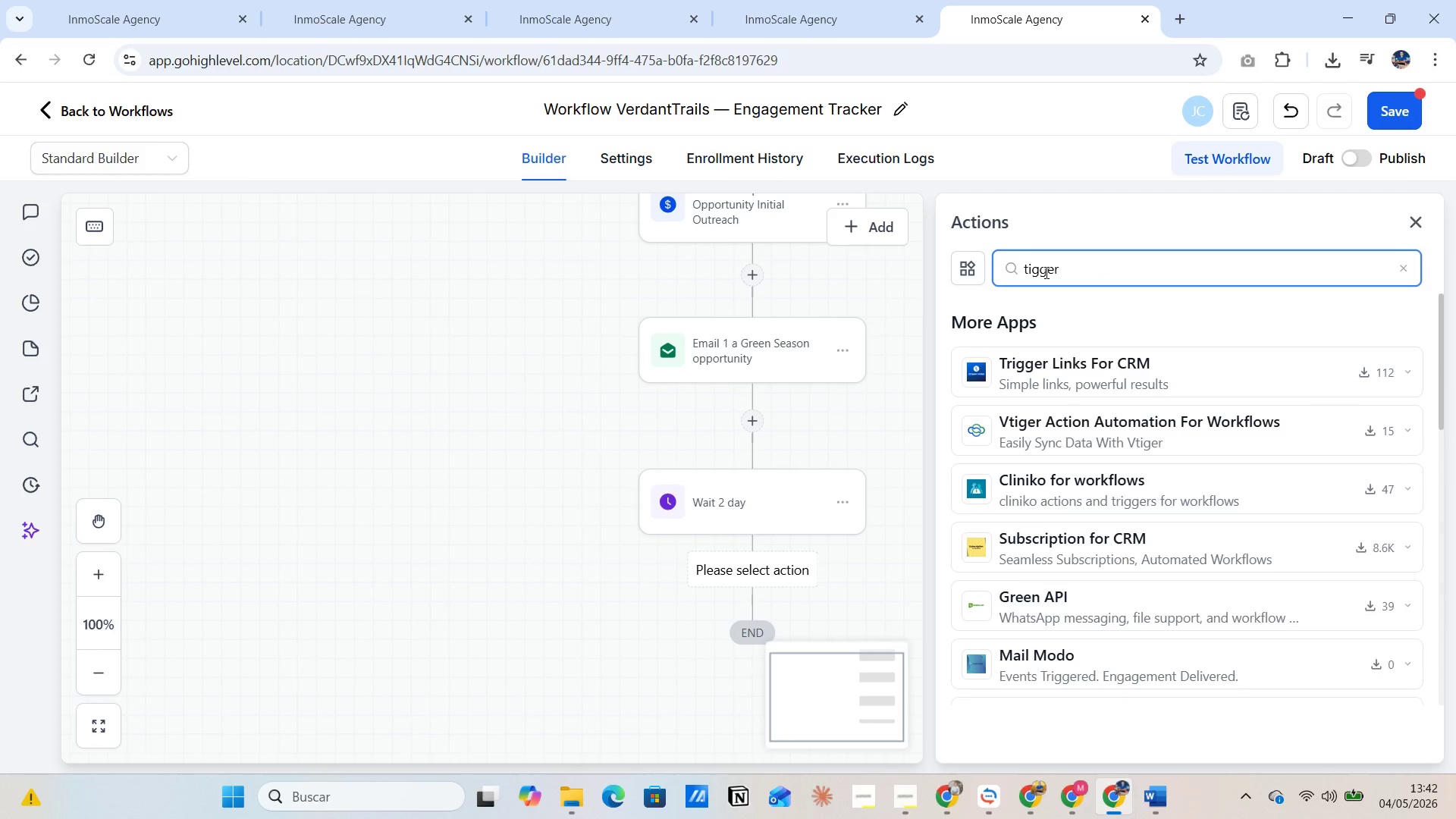 
key(Backspace)
 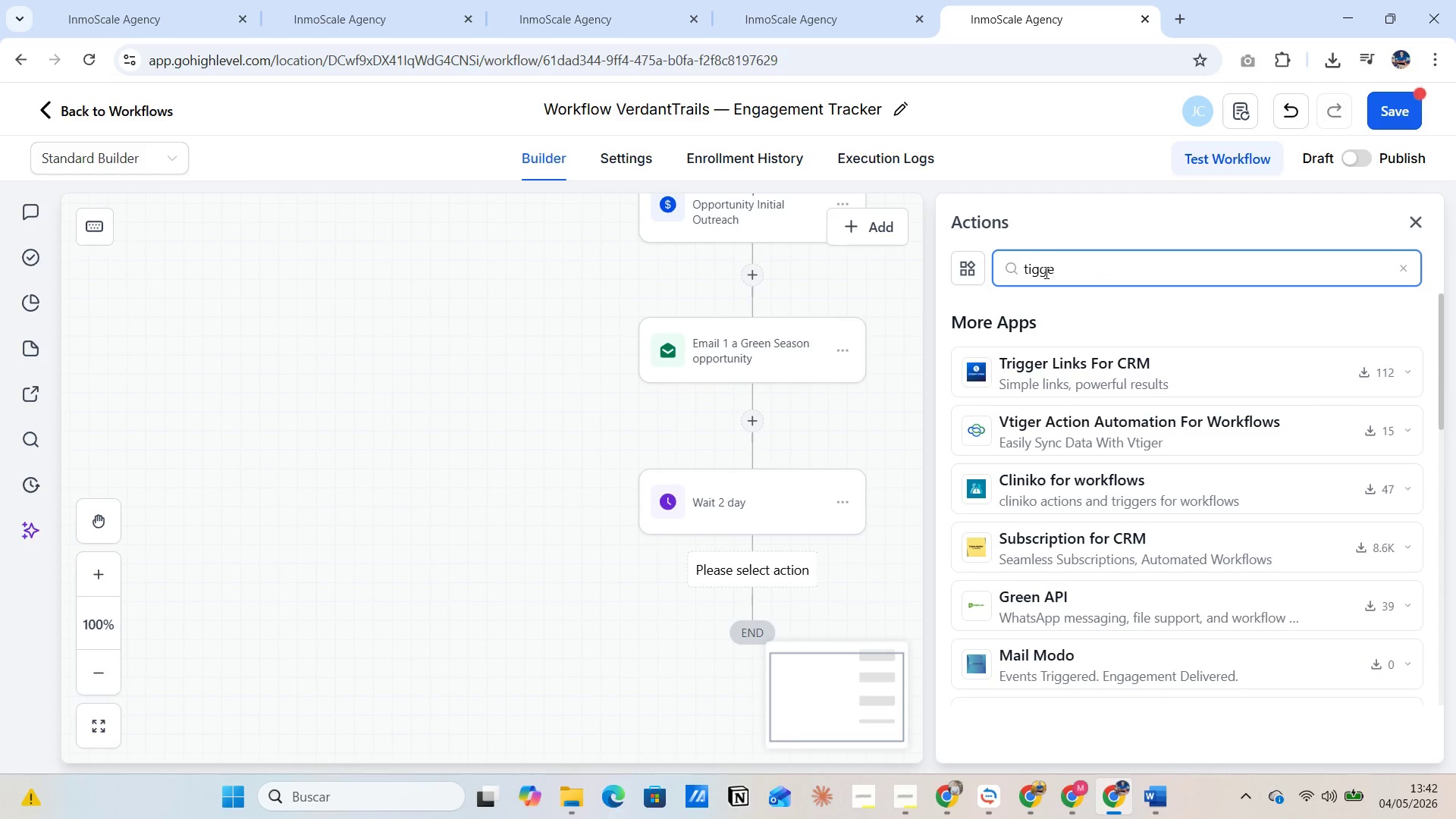 
key(Backspace)
 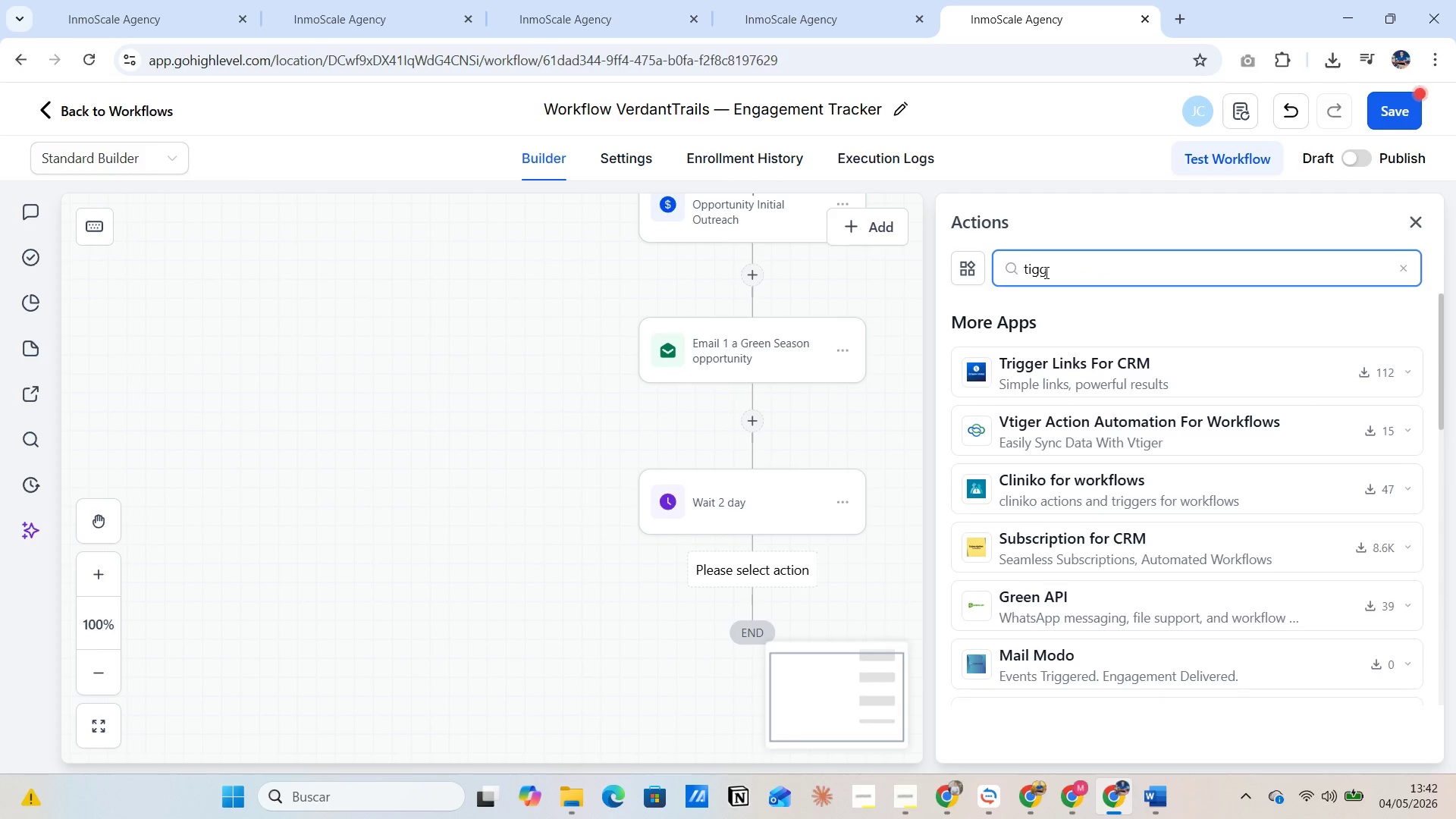 
key(Backspace)
 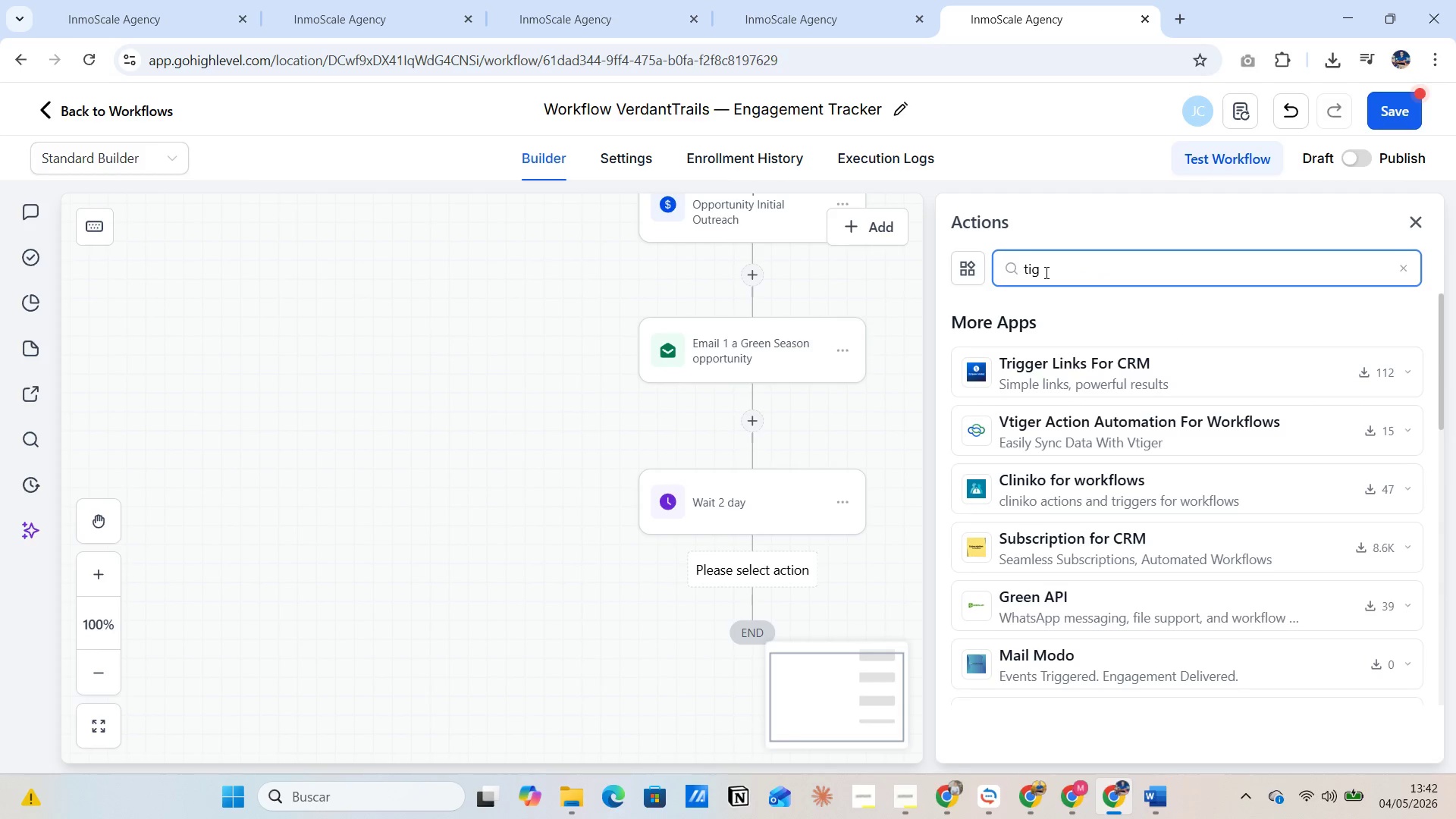 
key(Backspace)
 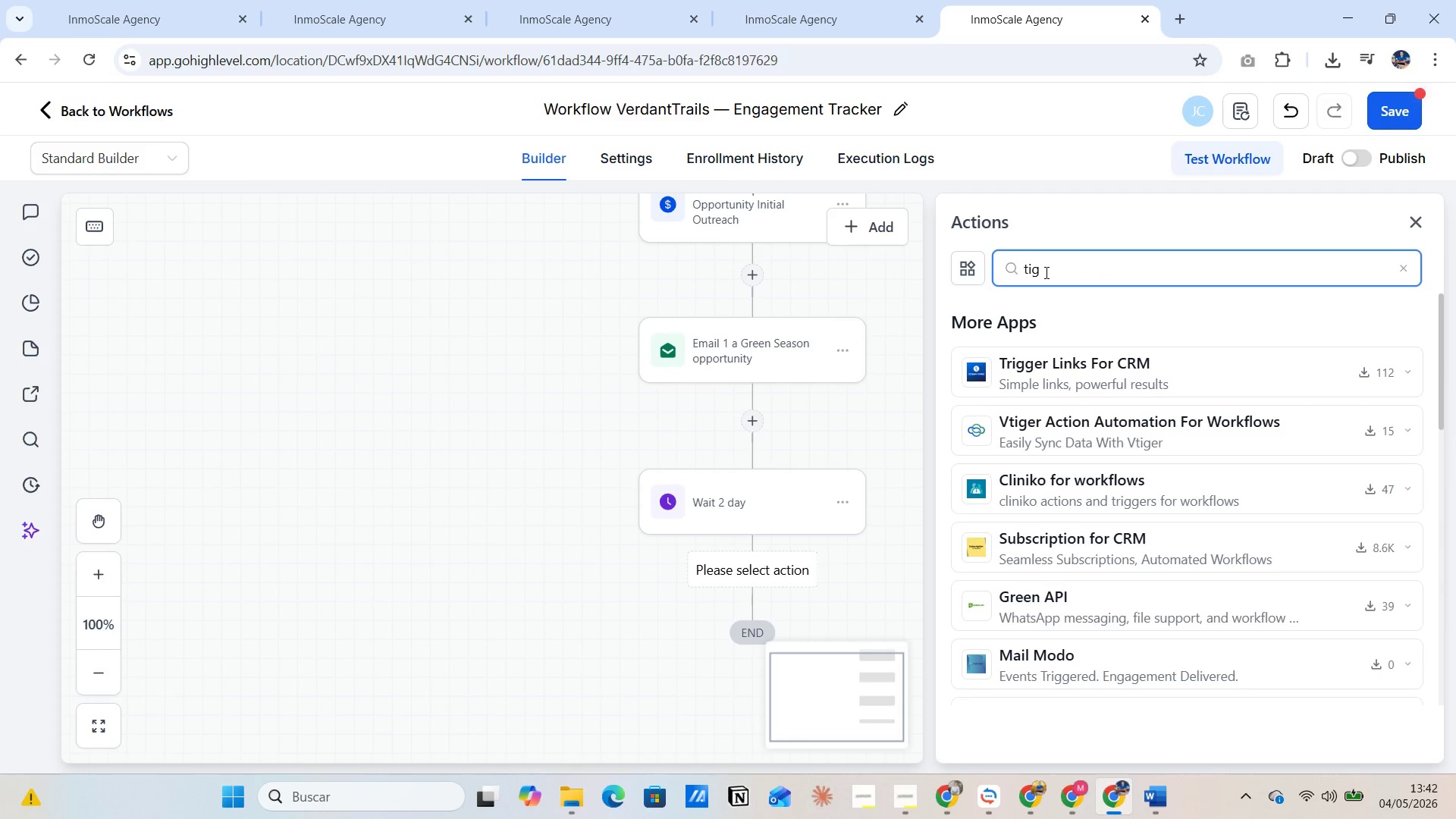 
key(Backspace)
 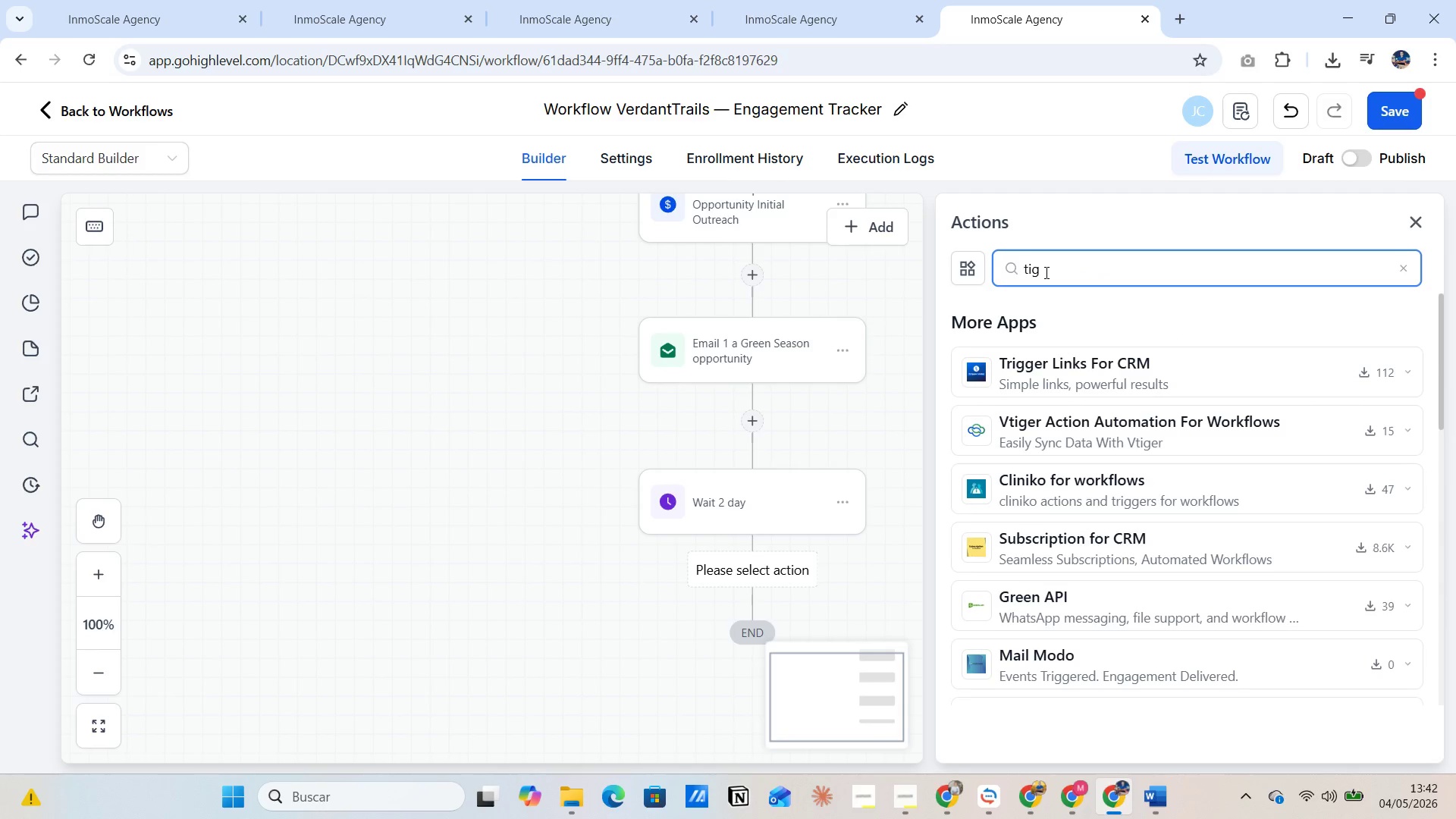 
key(Backspace)
 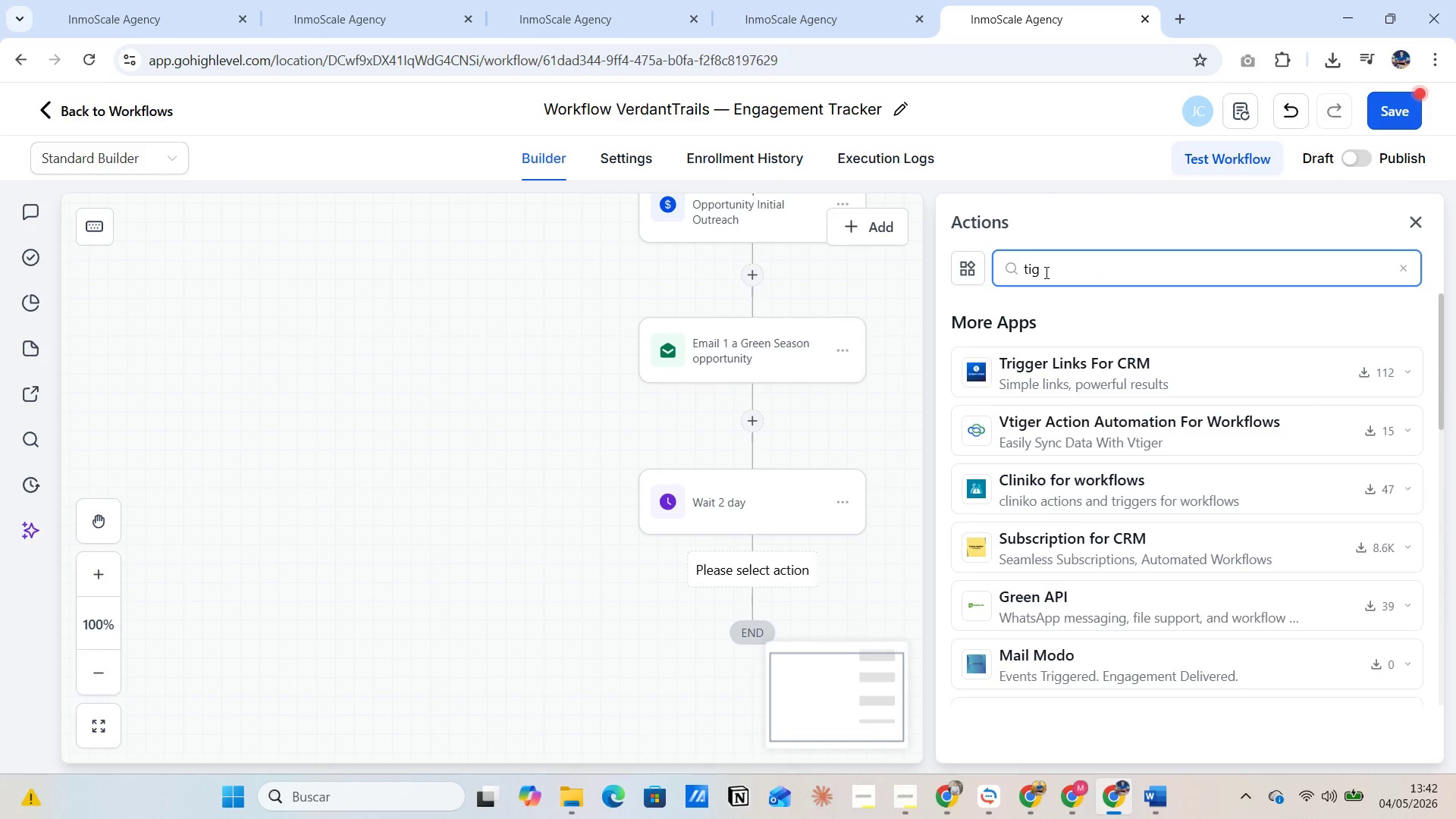 
key(Backspace)
 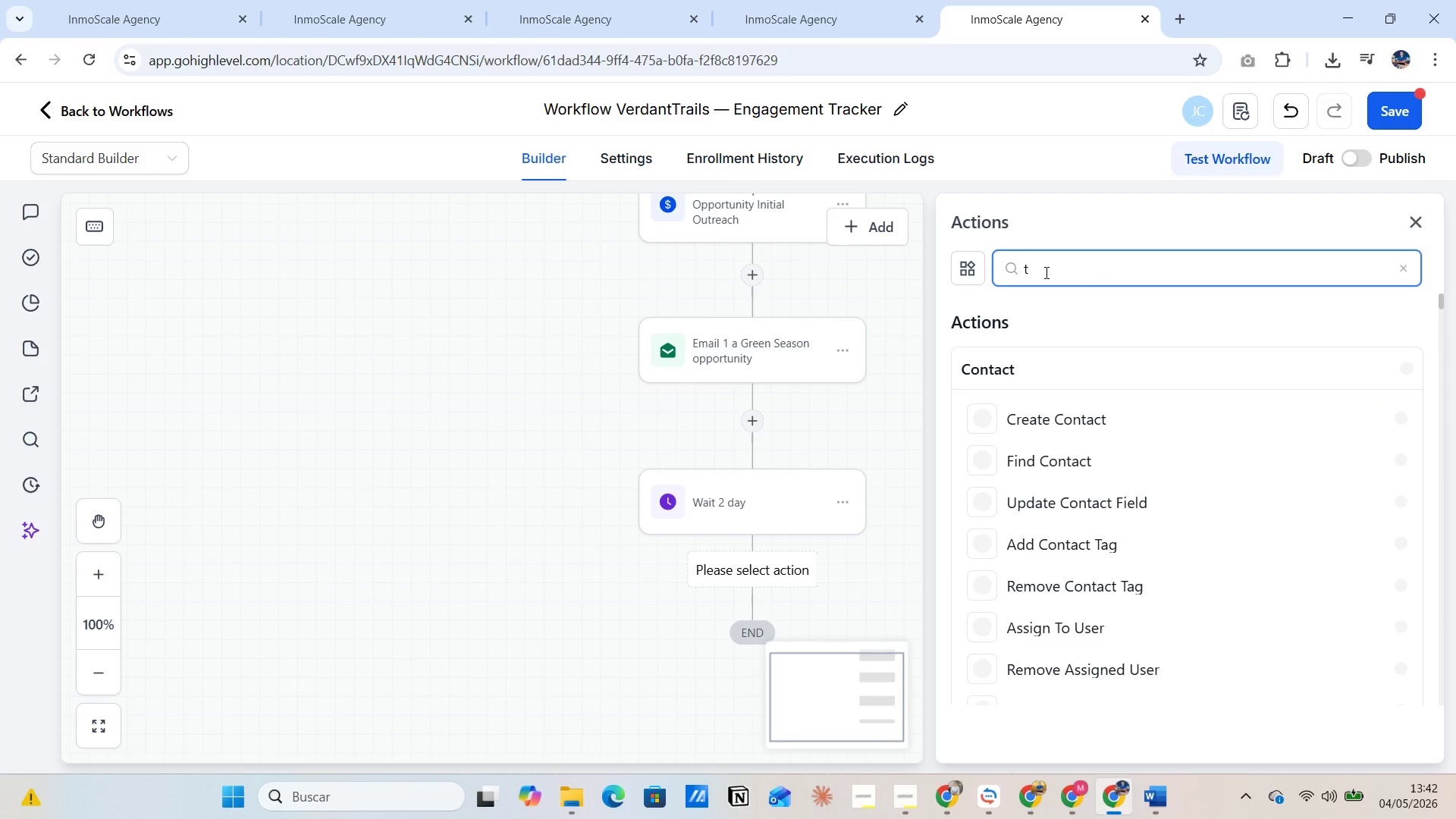 
key(Backspace)
 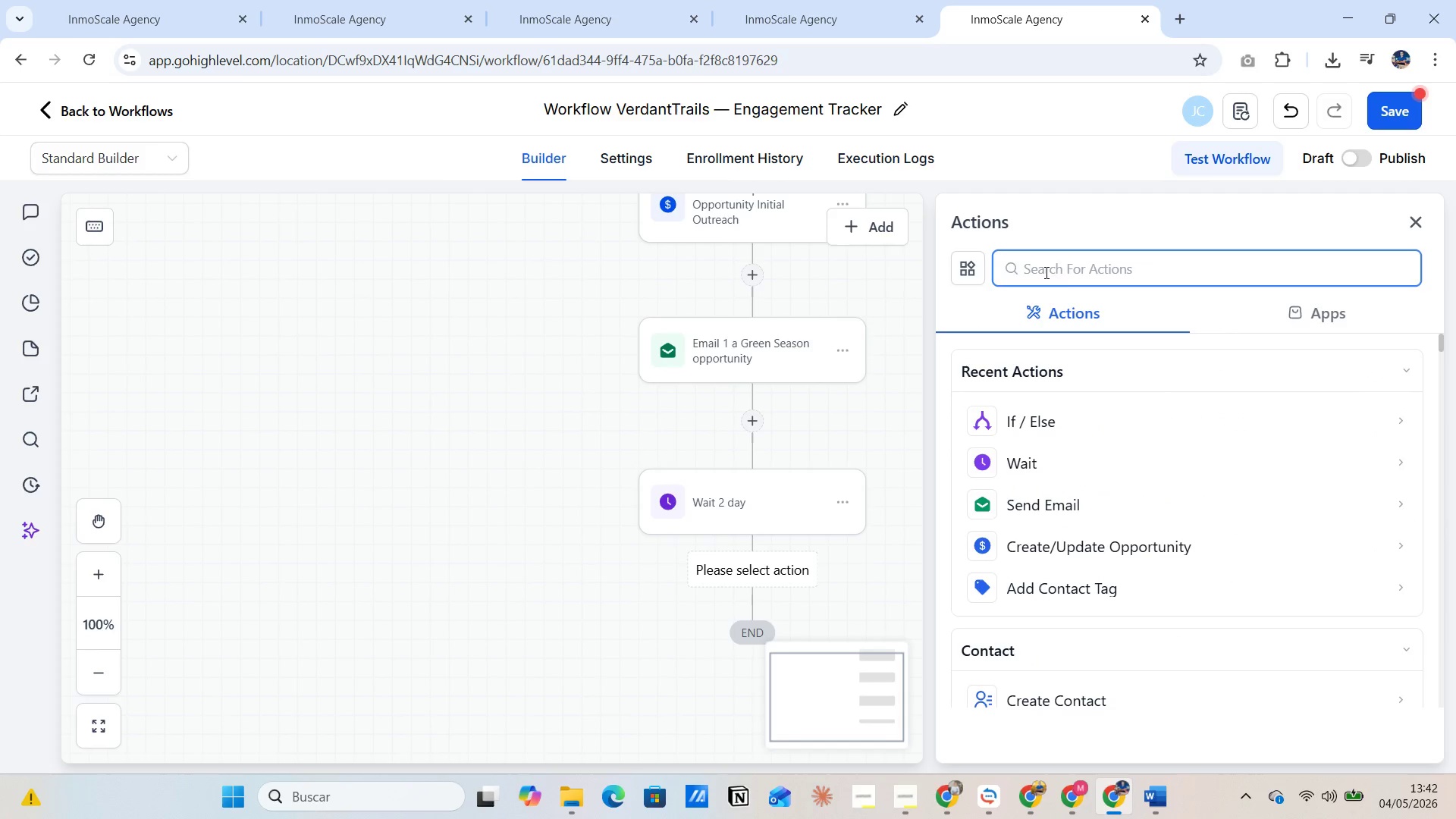 
scroll: coordinate [1097, 303], scroll_direction: down, amount: 1.0
 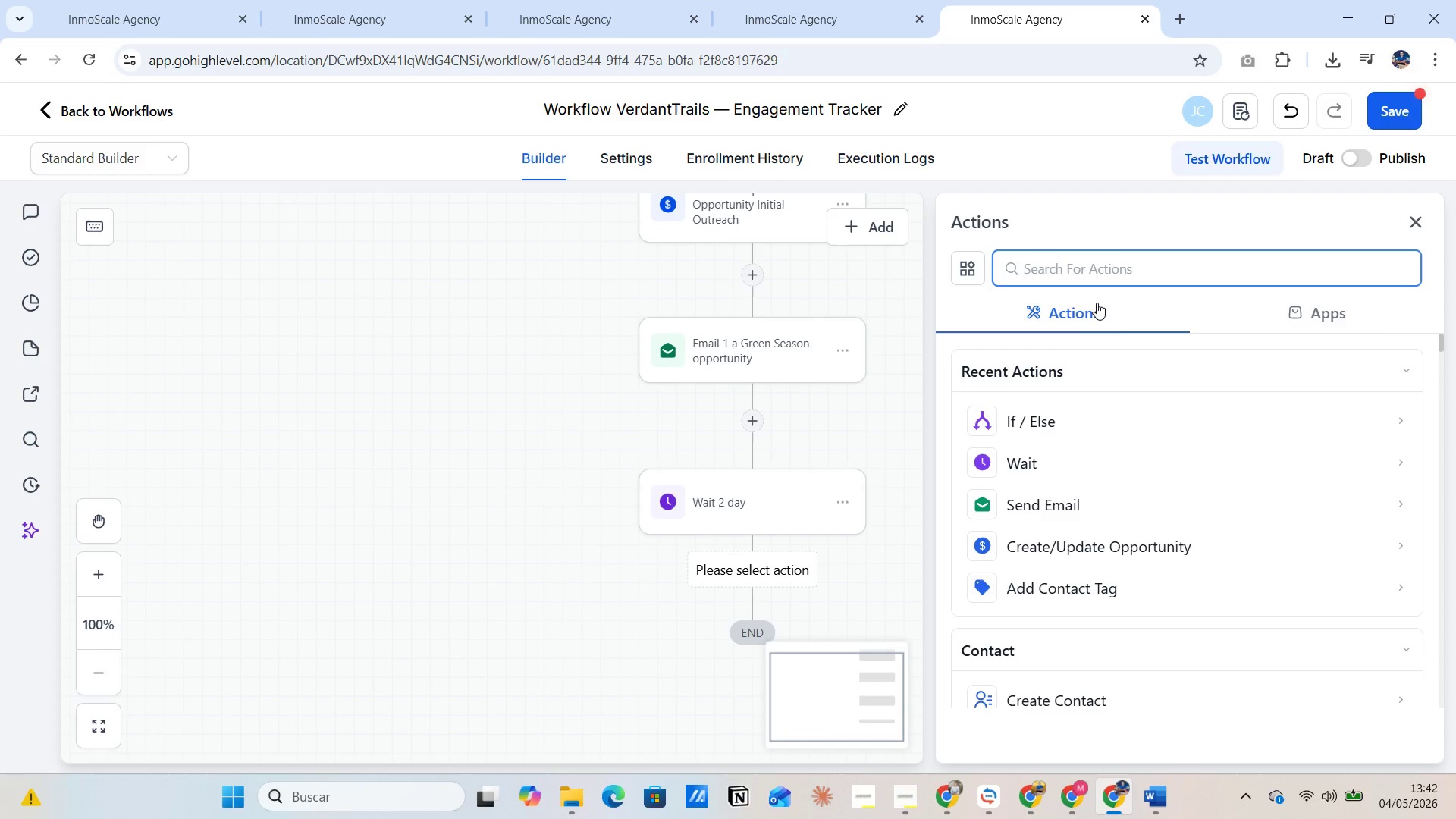 
key(T)
 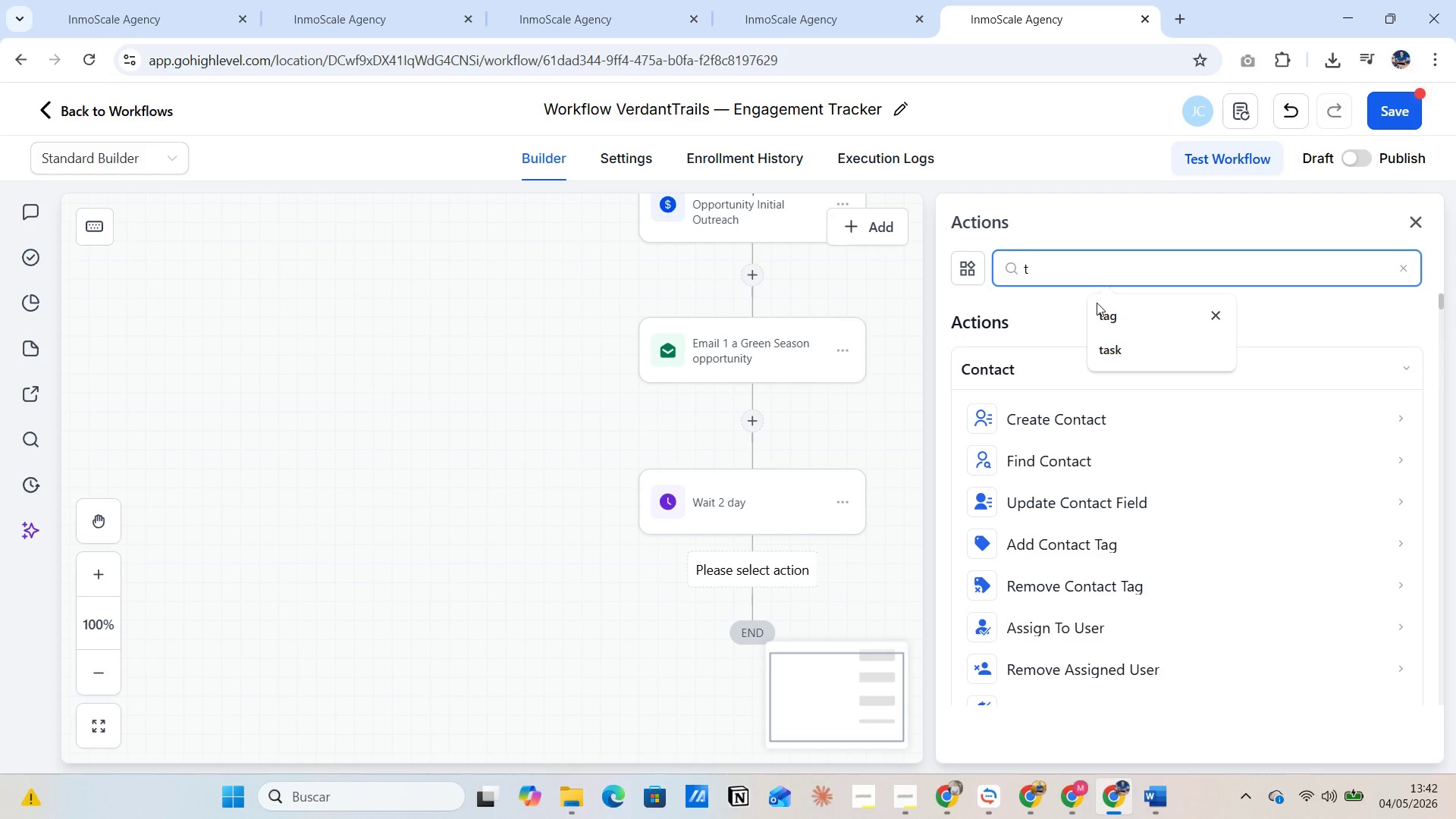 
key(I)
 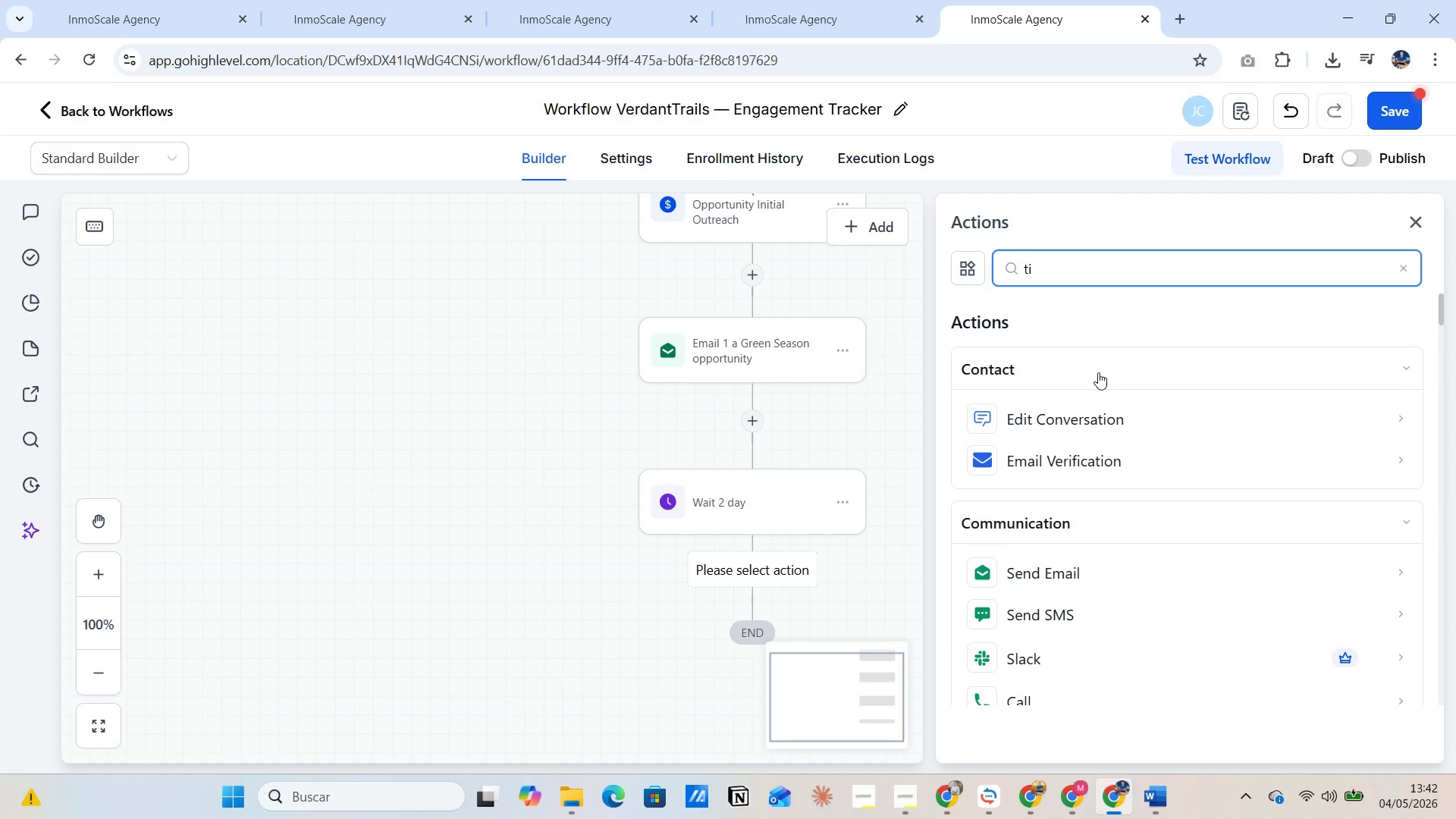 
scroll: coordinate [1135, 485], scroll_direction: down, amount: 20.0
 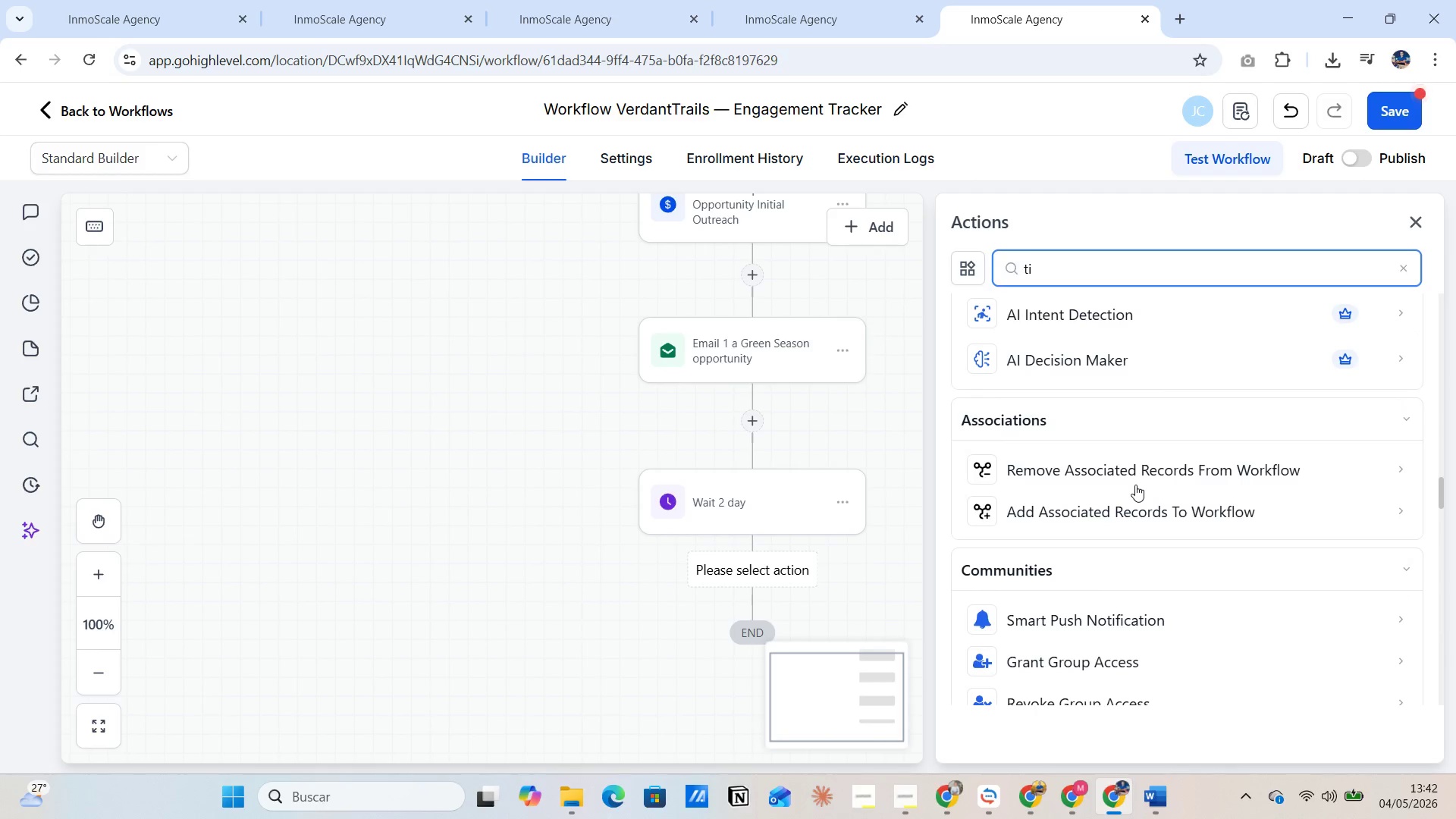 
scroll: coordinate [1109, 438], scroll_direction: up, amount: 8.0
 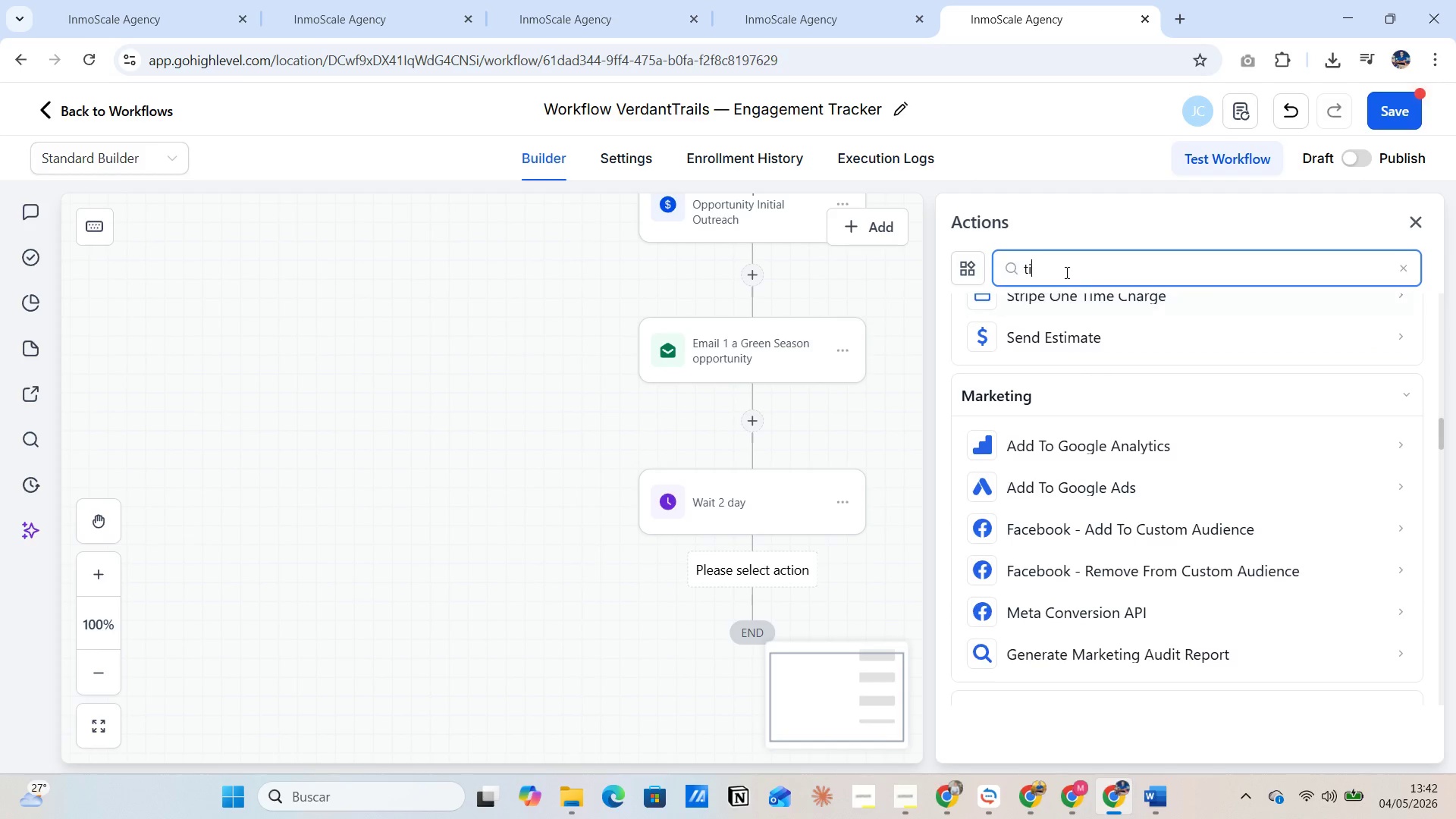 
left_click([1062, 269])
 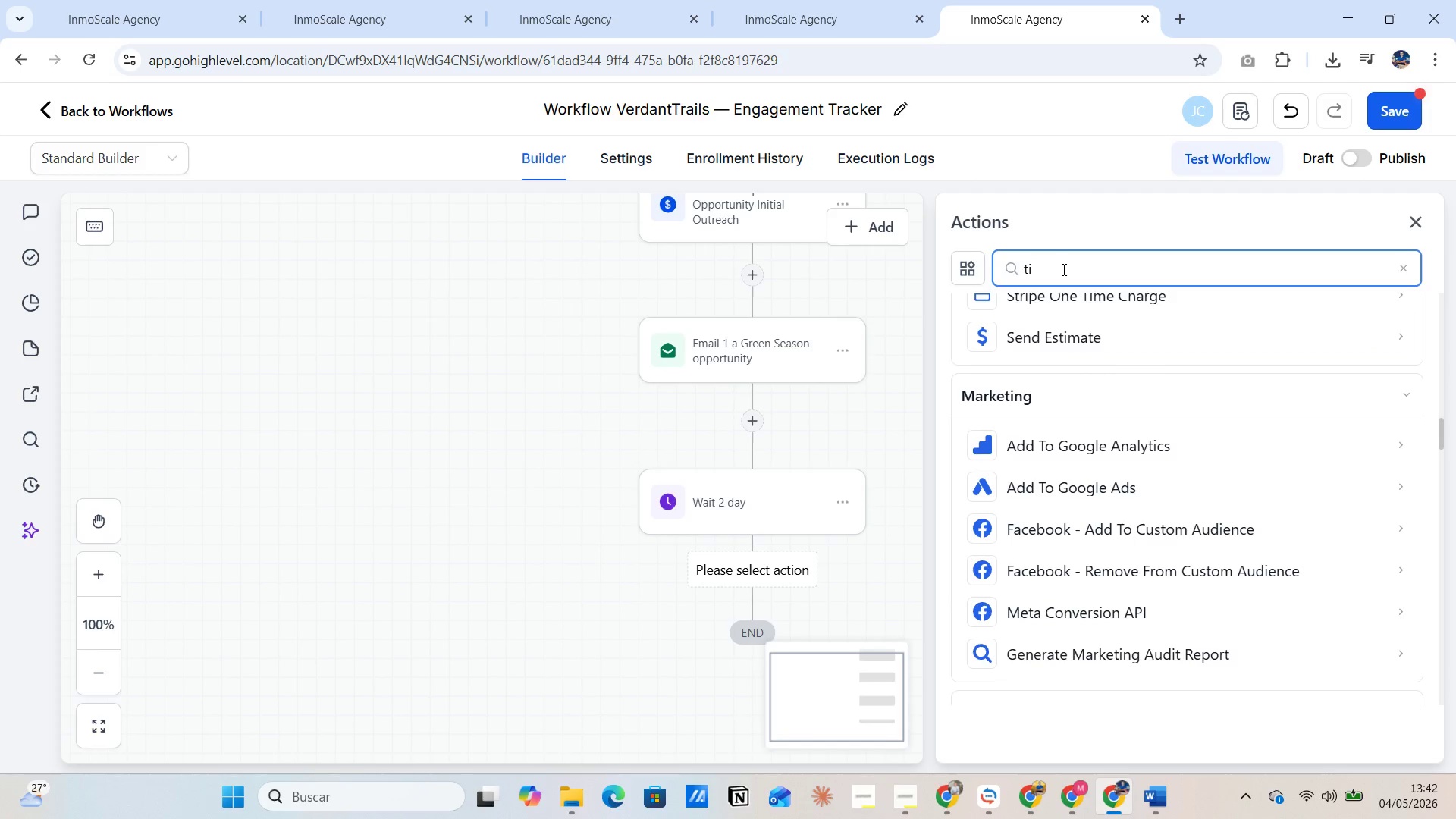 
key(Backspace)
key(Backspace)
key(Backspace)
type(link)
 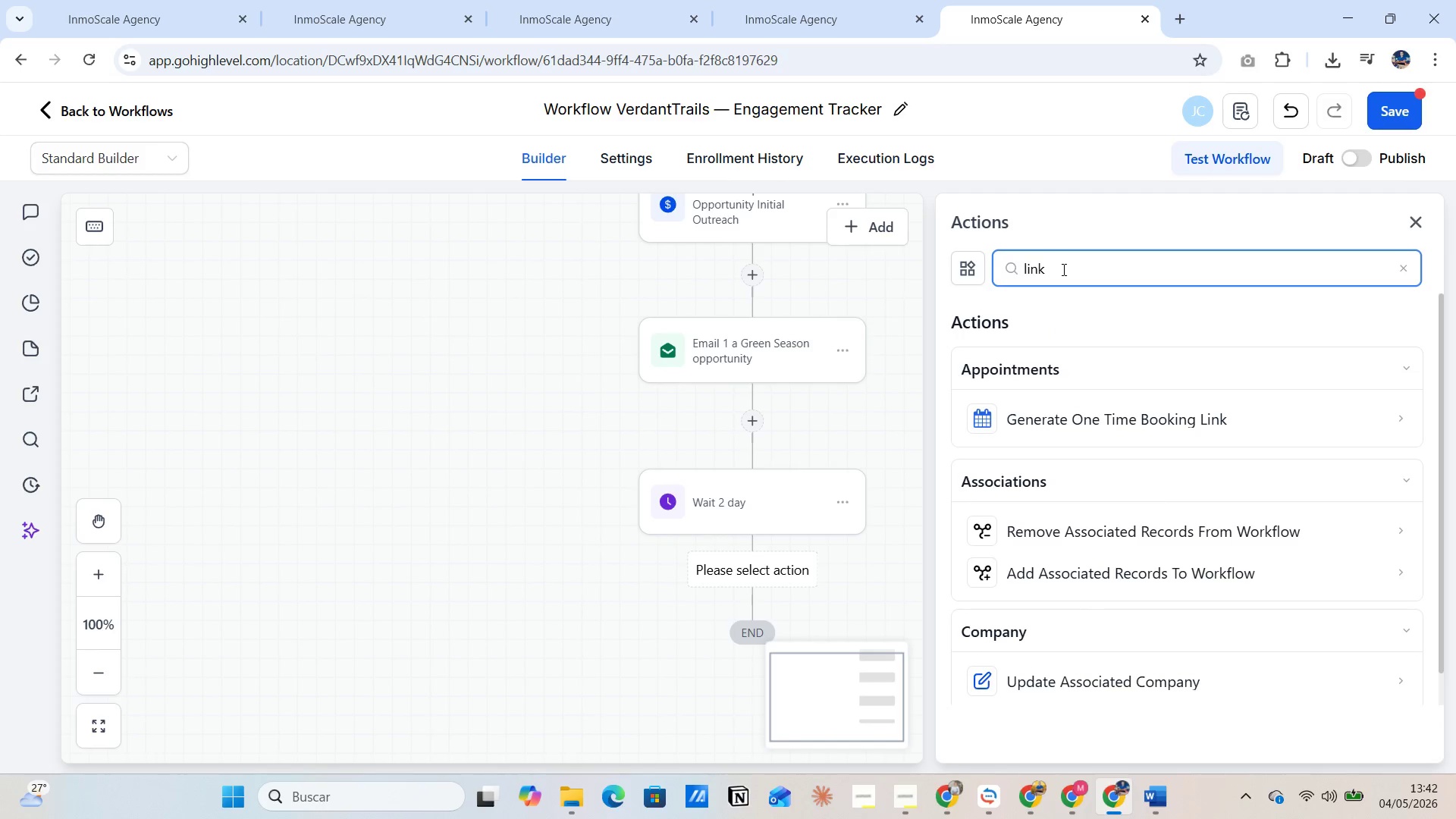 
scroll: coordinate [1090, 540], scroll_direction: down, amount: 3.0
 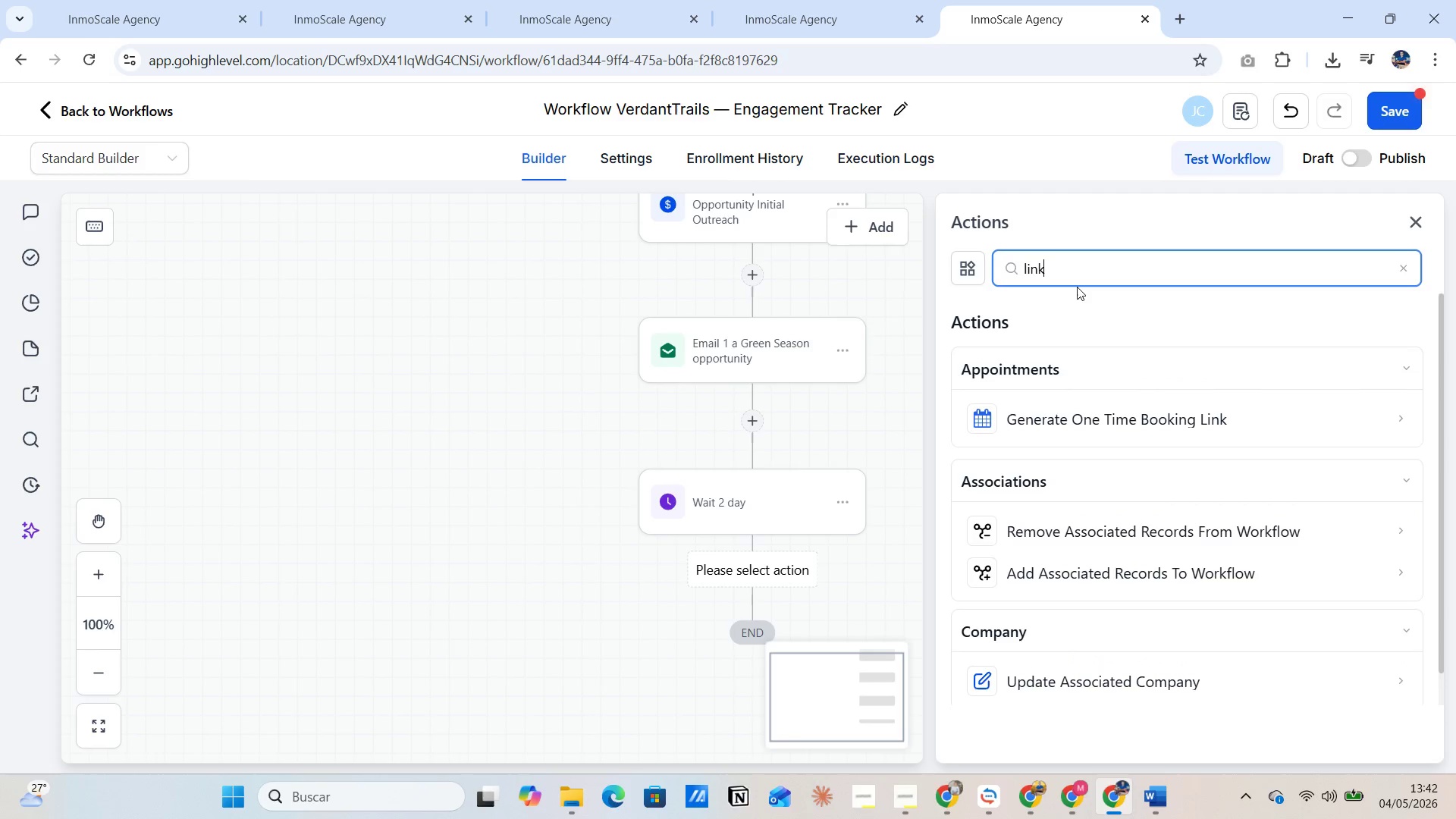 
left_click([1068, 265])
 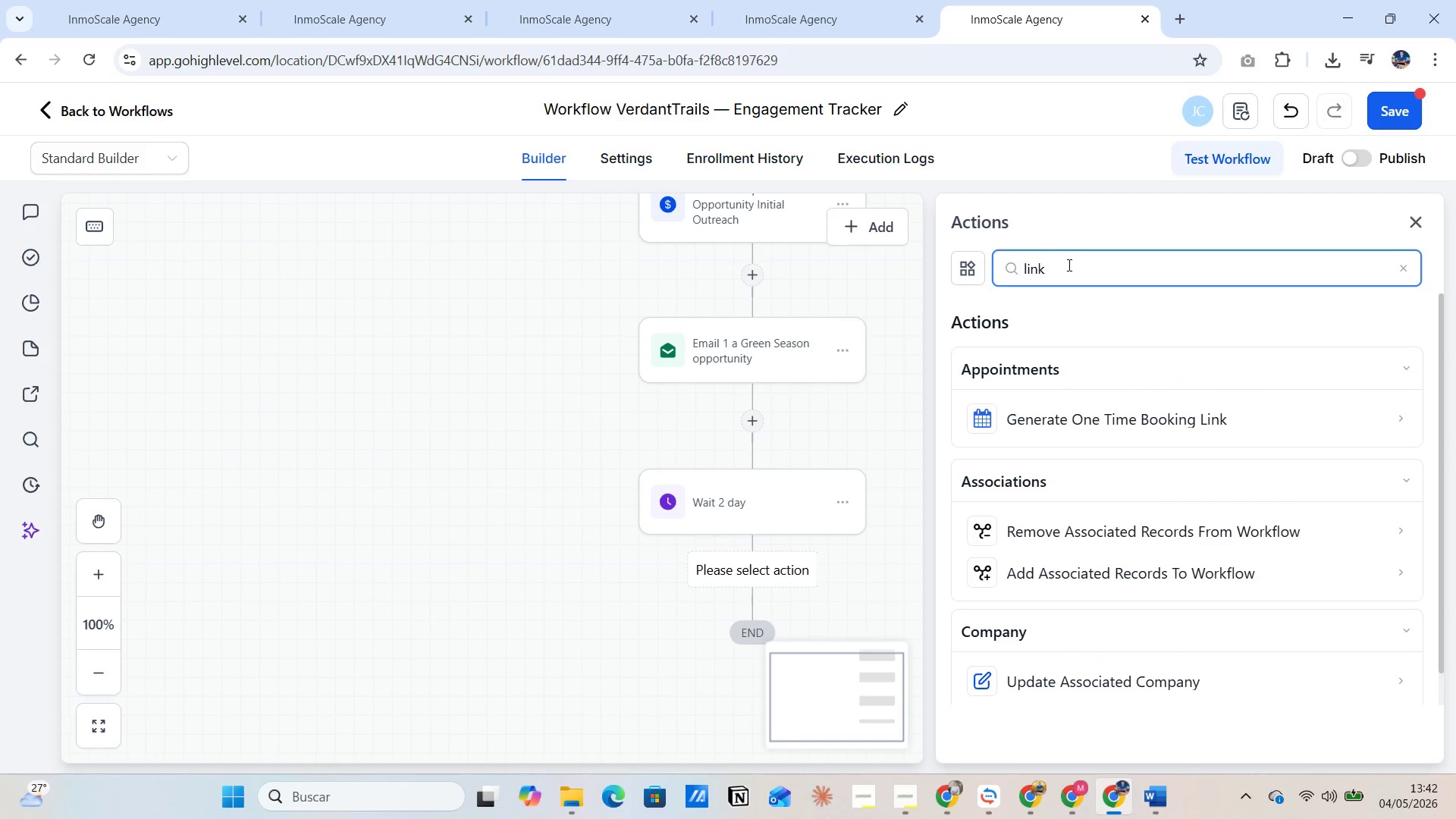 
key(Backspace)
 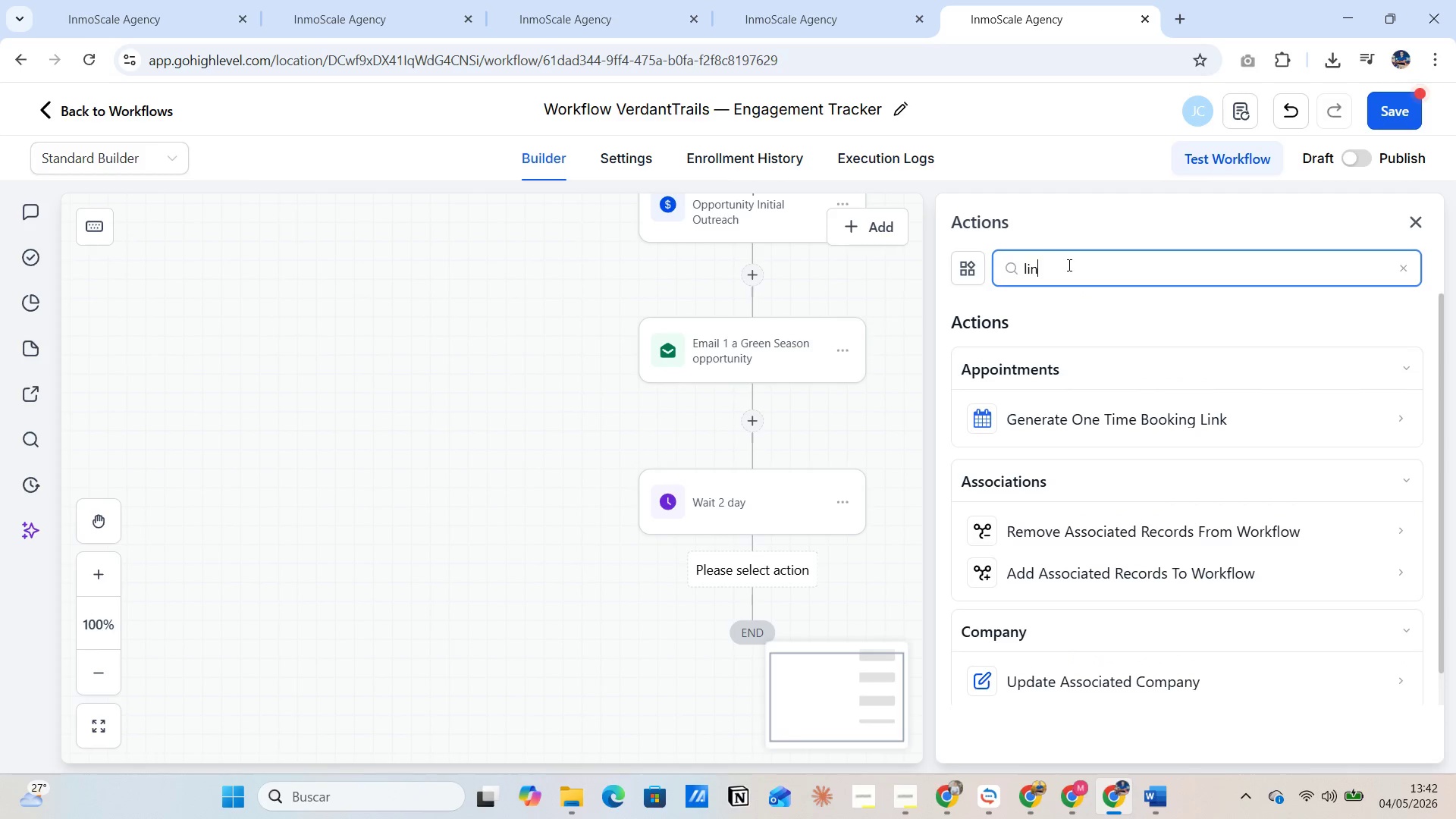 
key(Backspace)
 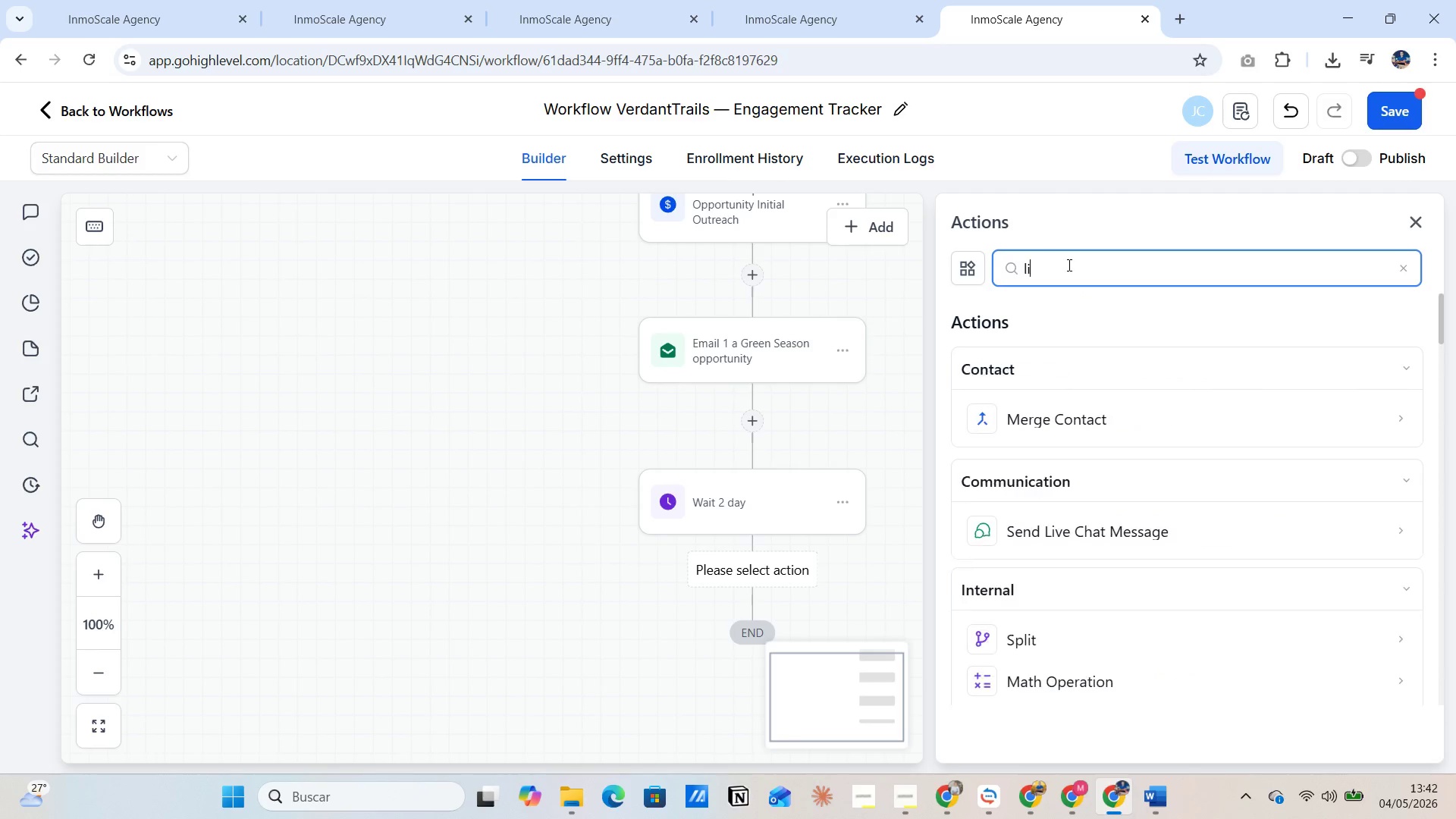 
key(Backspace)
 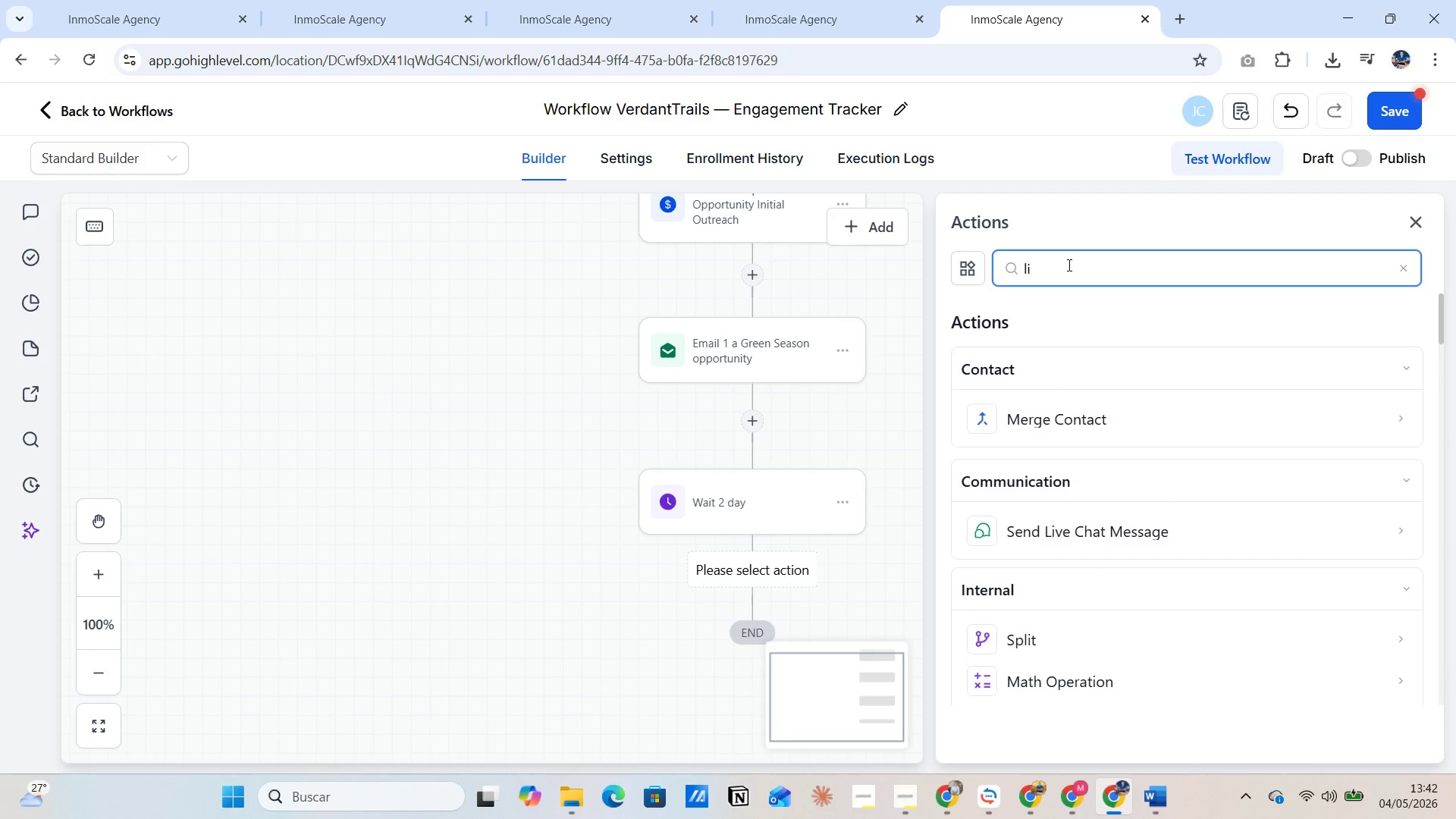 
key(Backspace)
 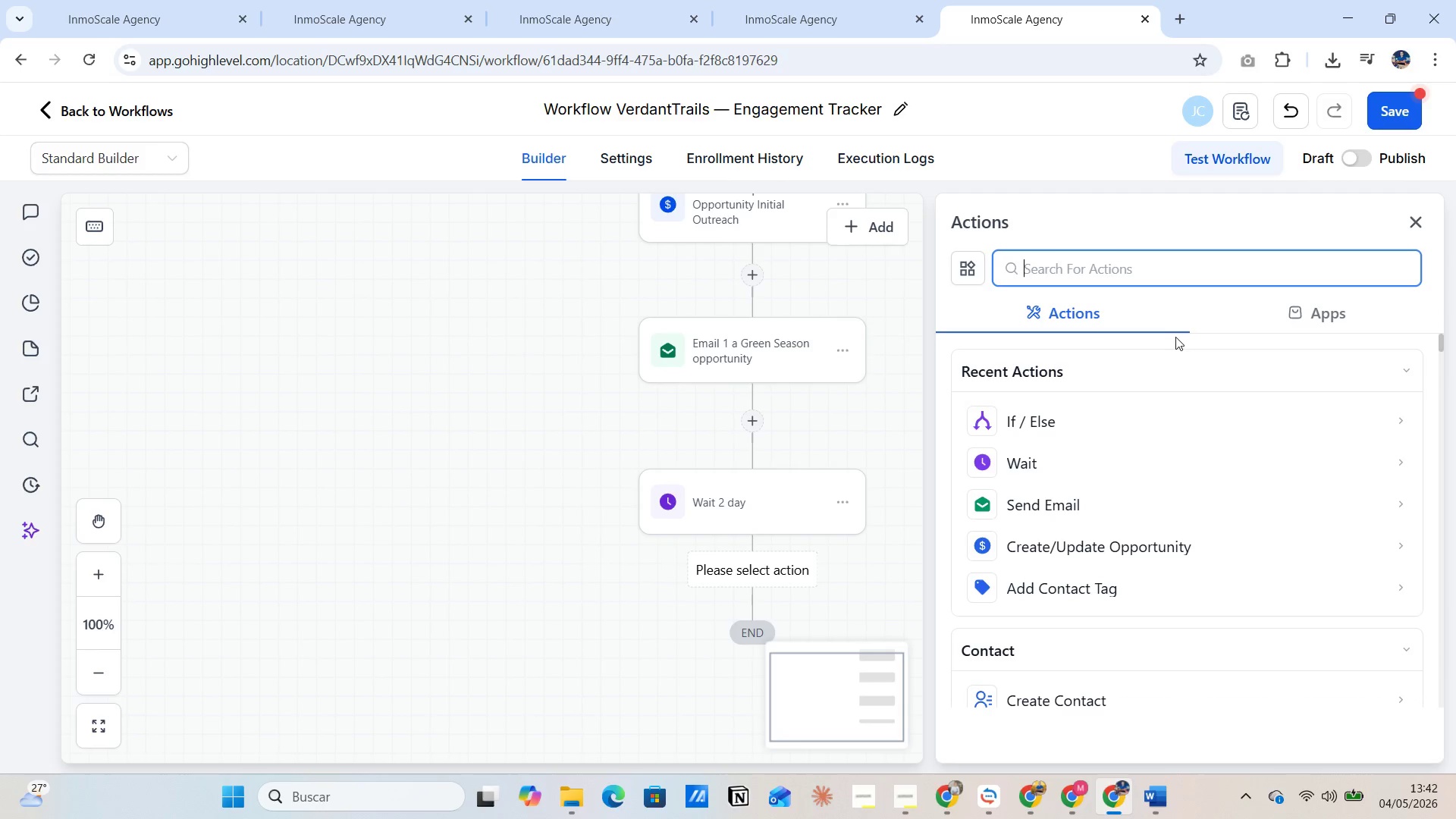 
left_click([1310, 321])
 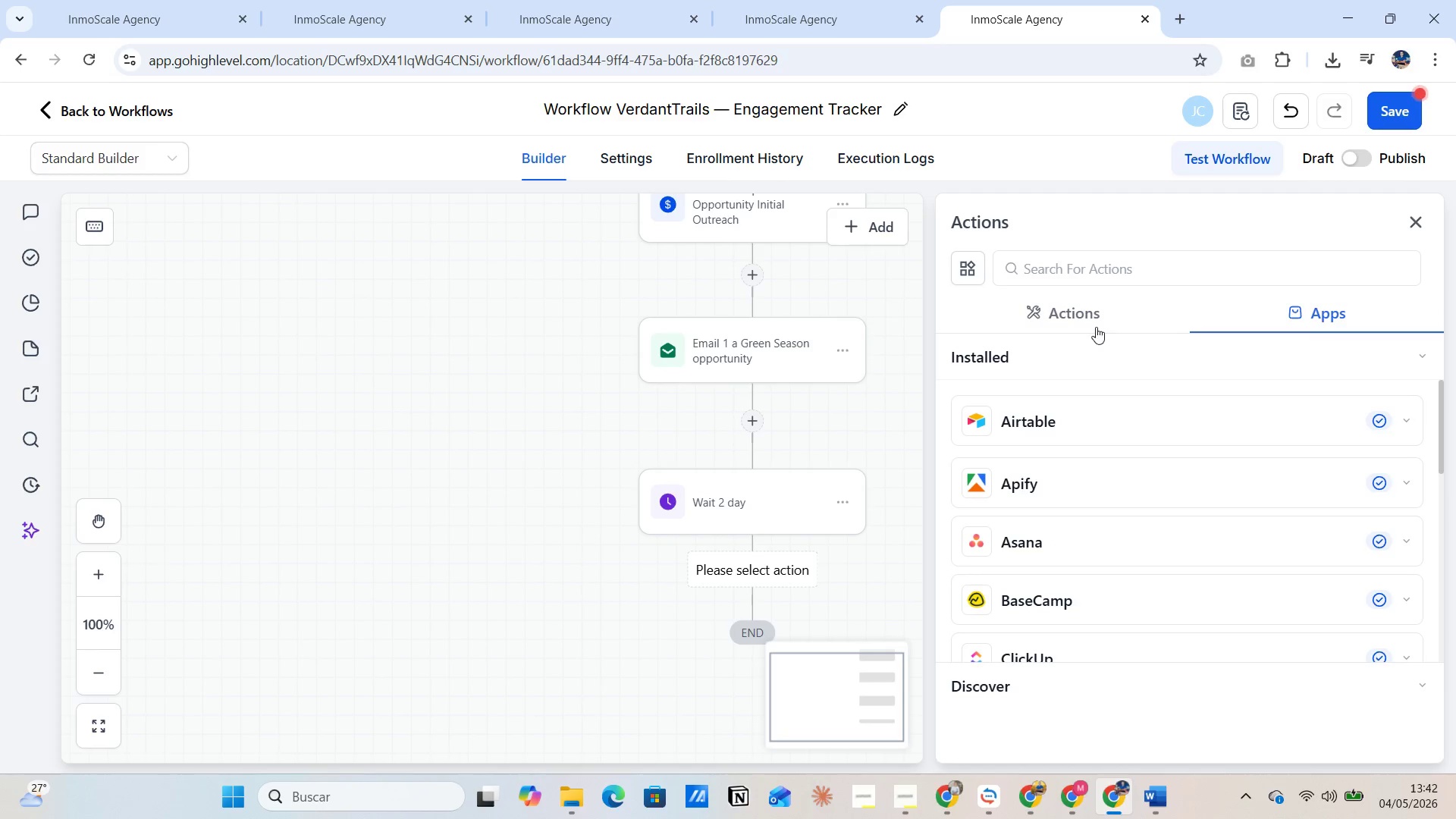 
left_click([1046, 317])
 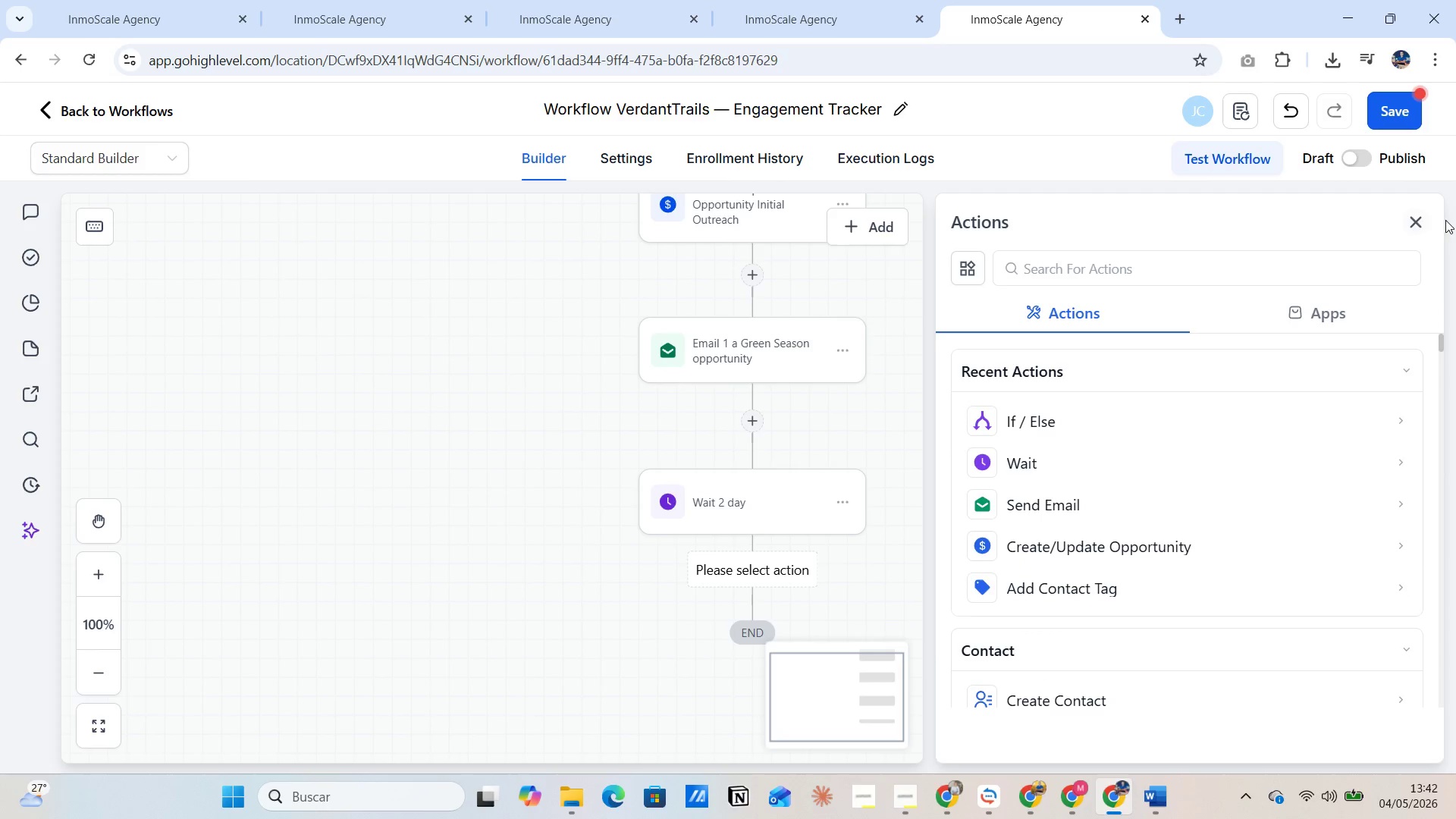 
left_click([1417, 220])
 